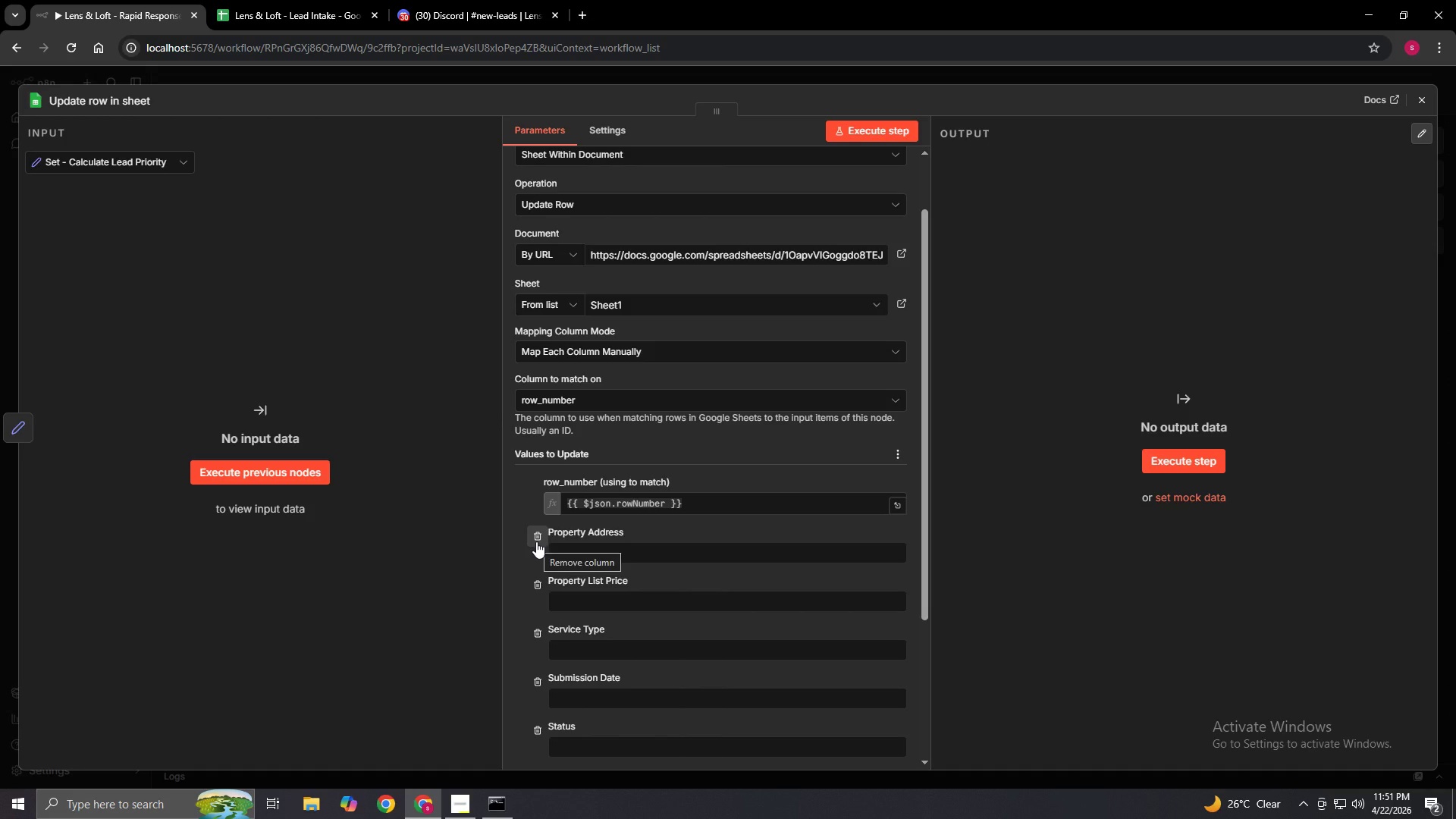 
left_click([536, 541])
 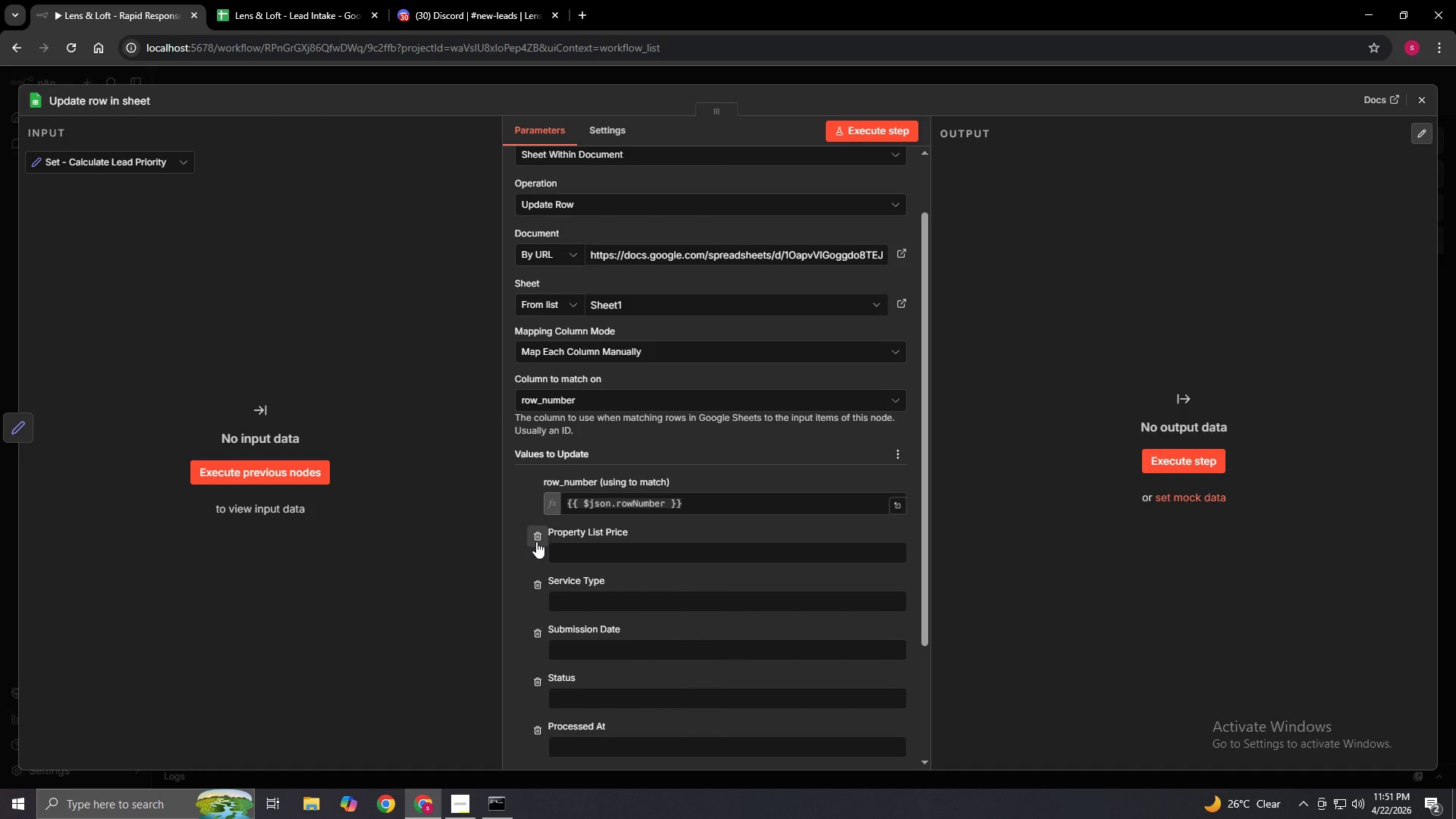 
left_click([536, 541])
 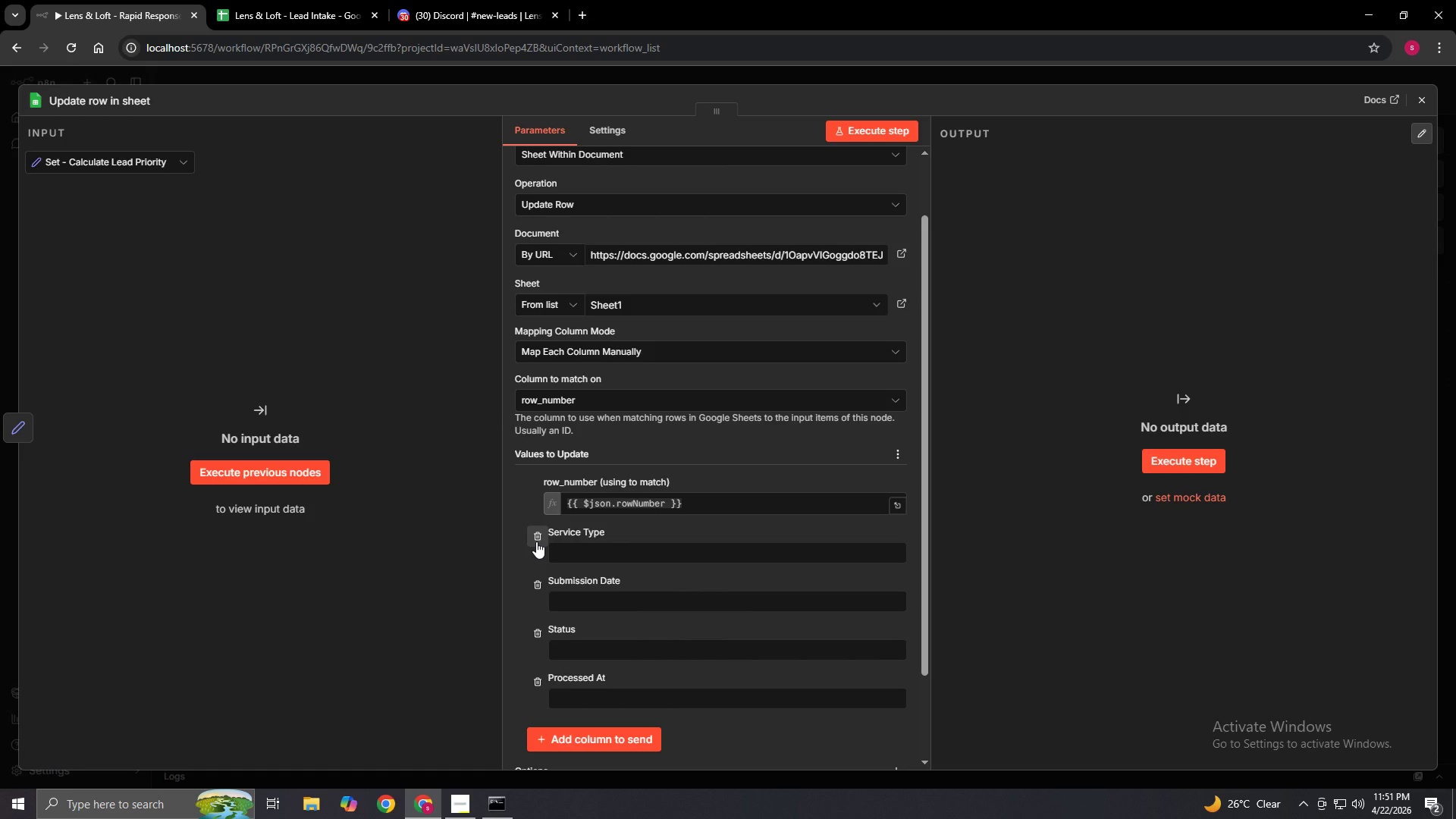 
left_click([536, 541])
 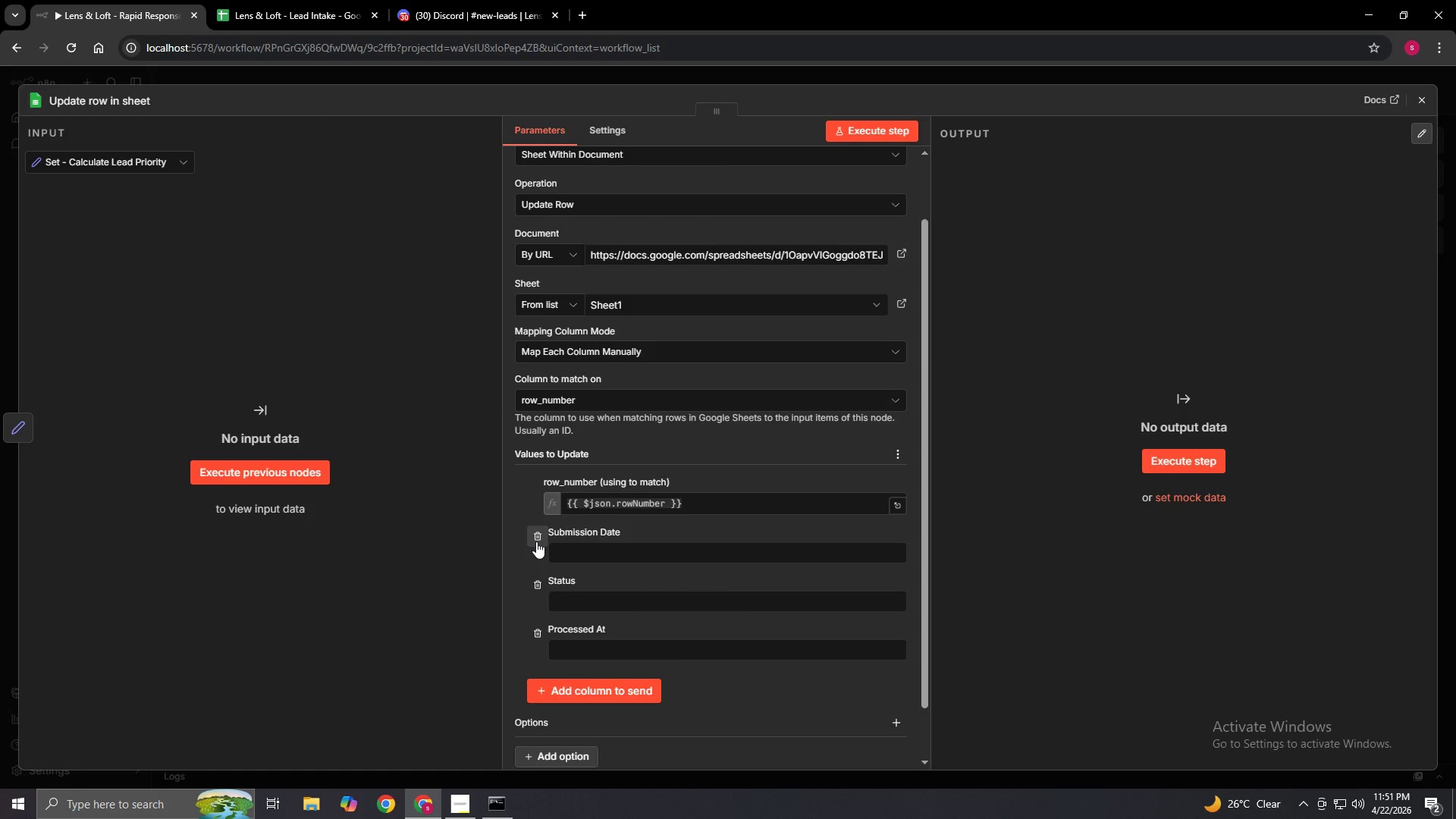 
left_click([536, 541])
 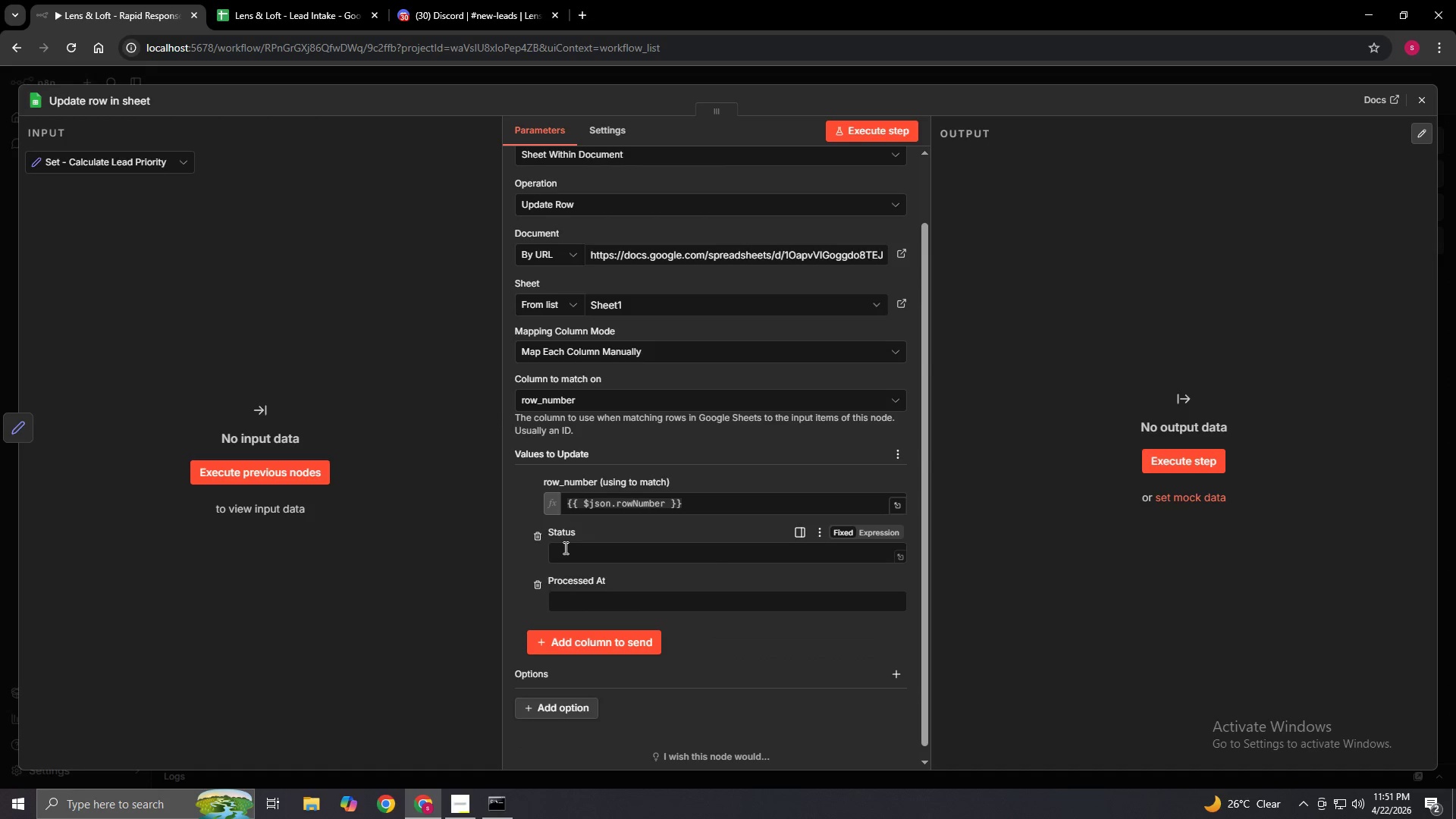 
left_click([564, 548])
 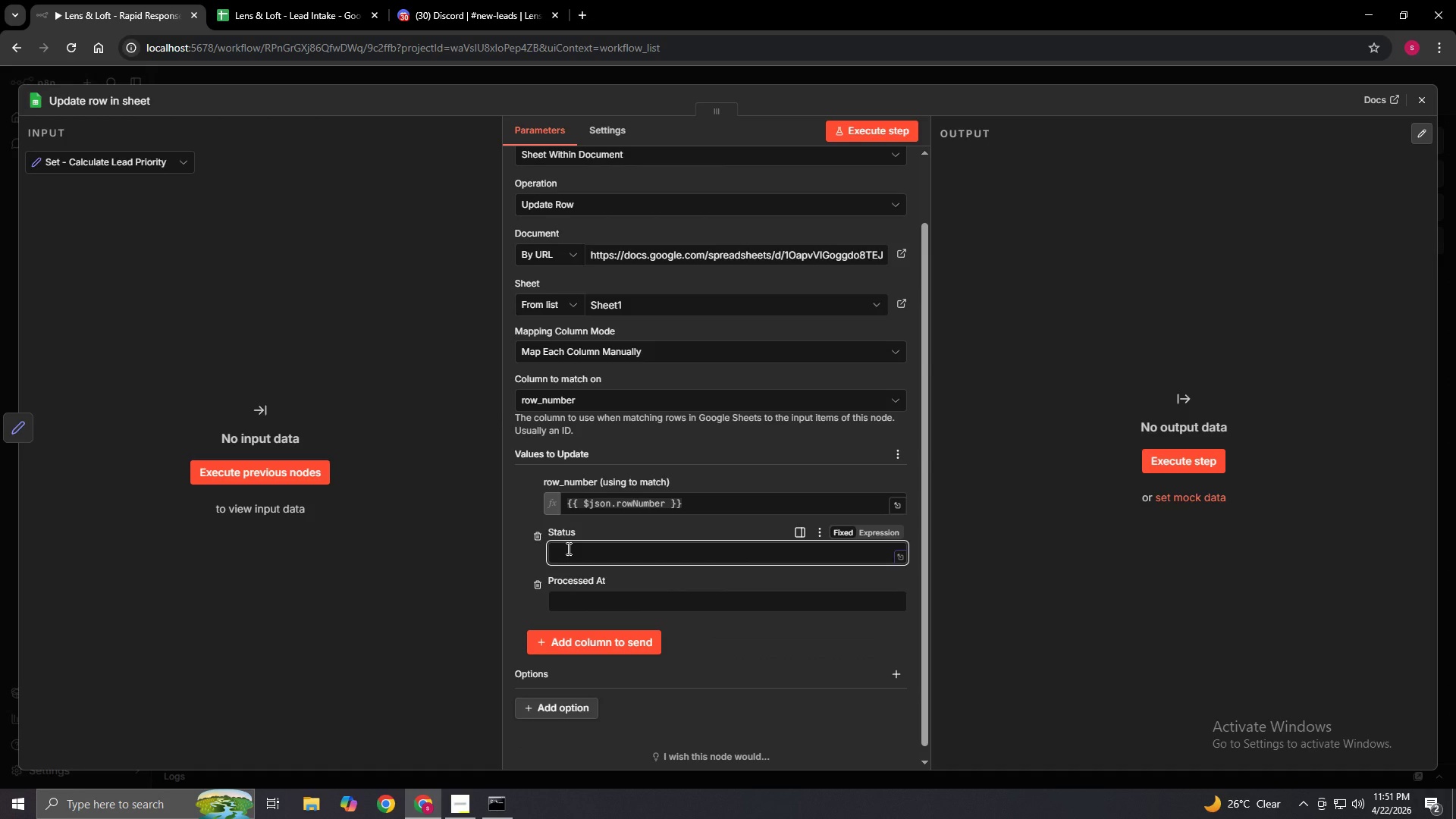 
left_click([567, 548])
 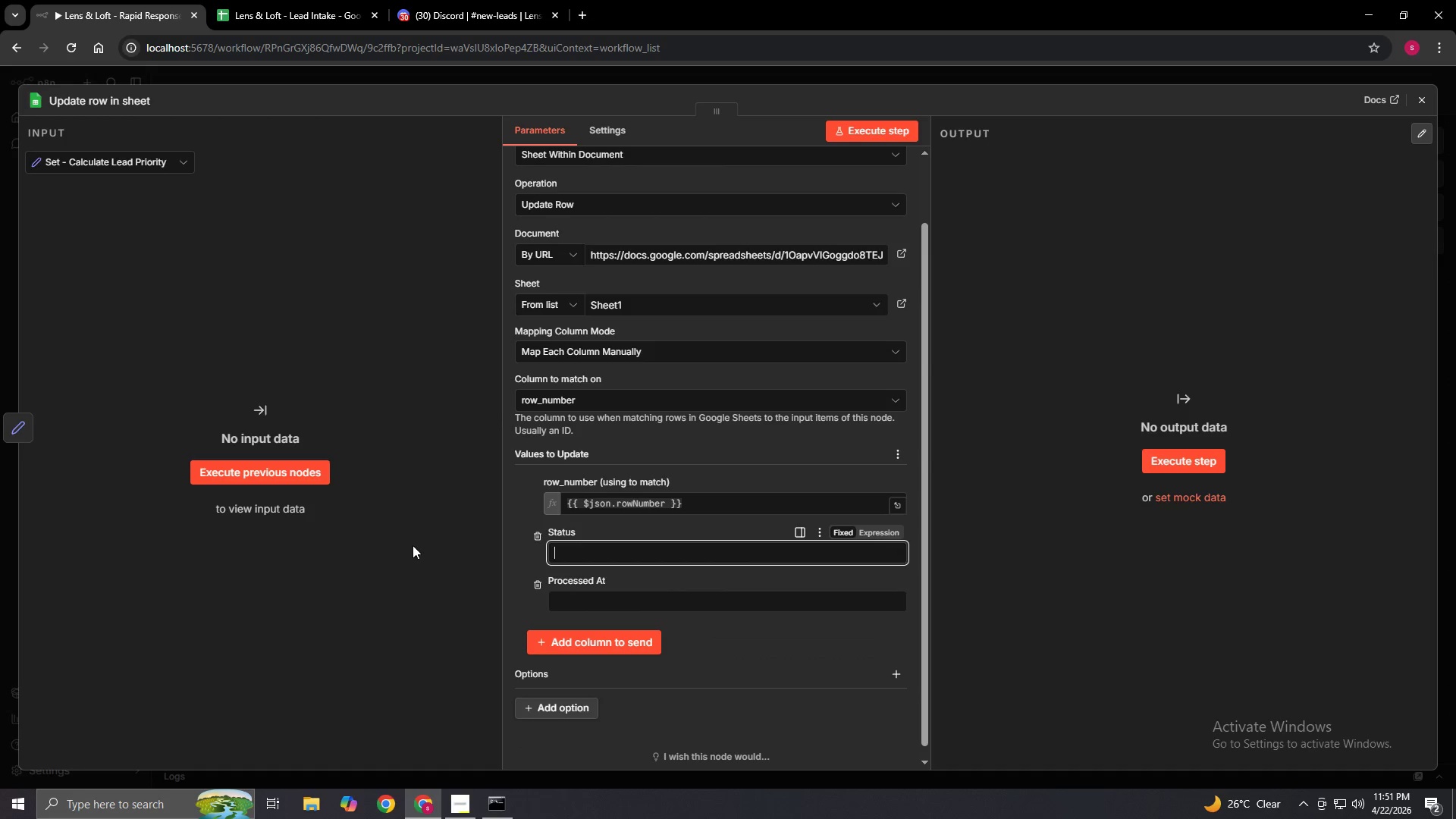 
type(Processed)
 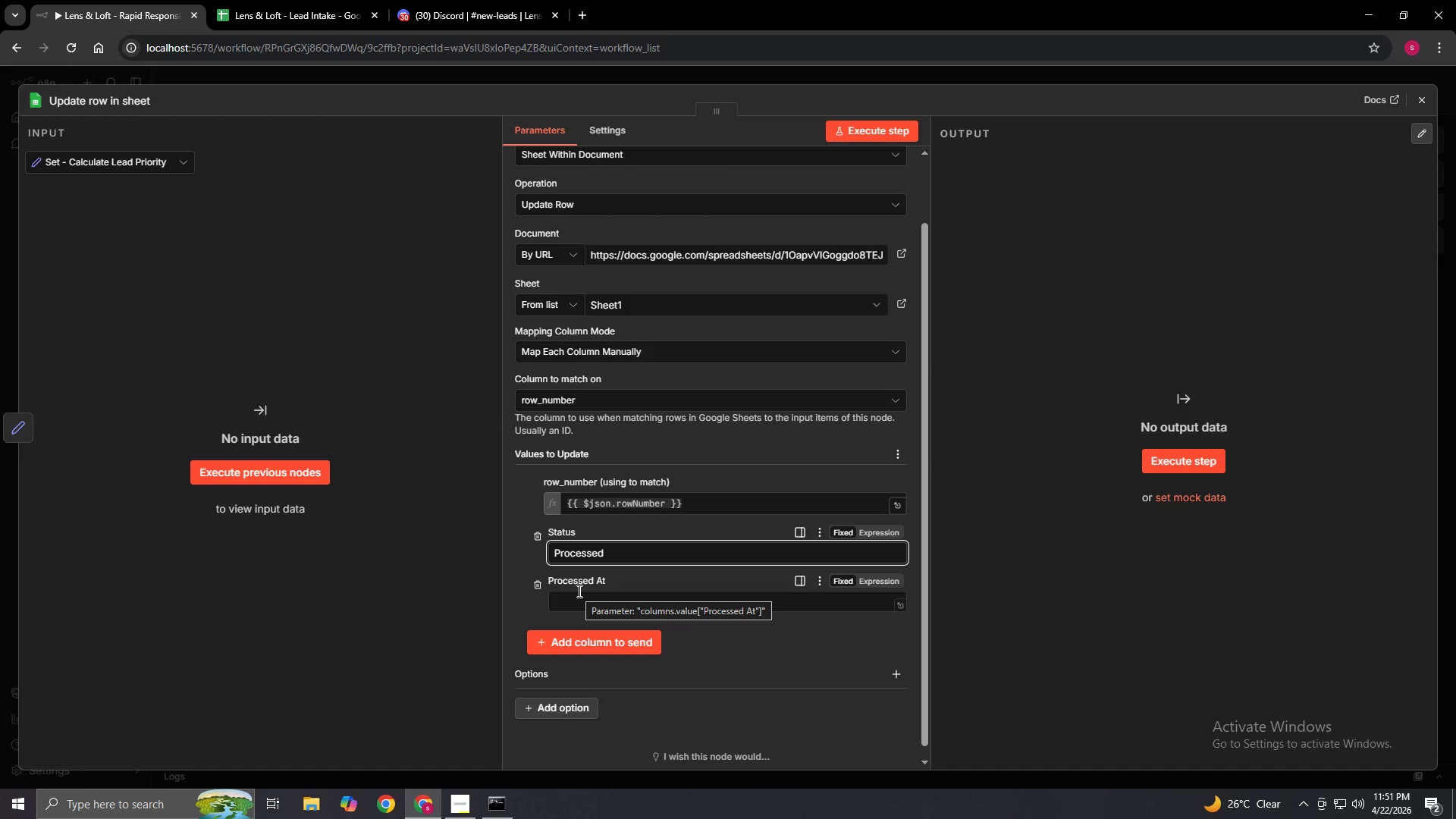 
left_click([571, 603])
 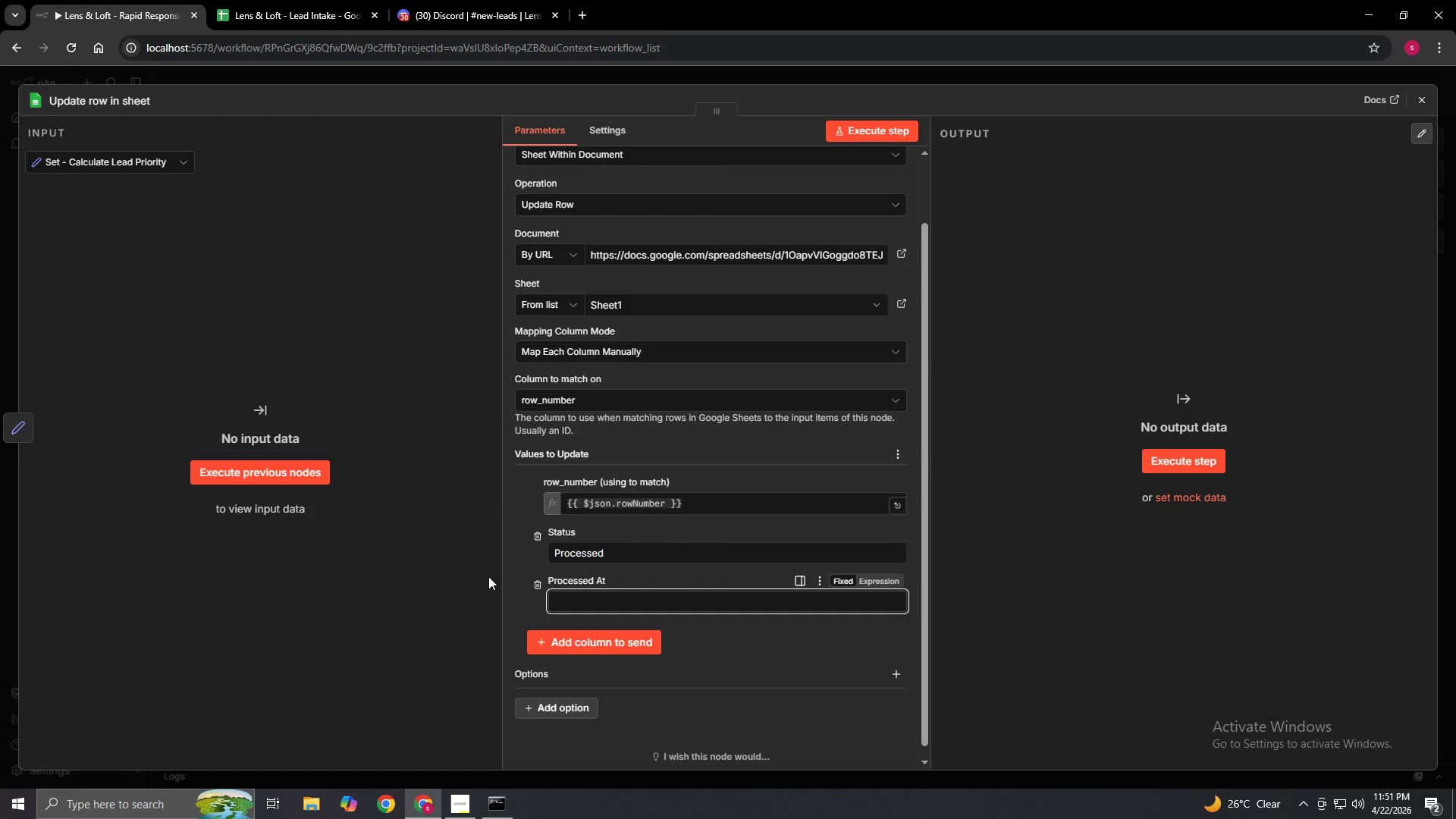 
type(={{$now.toFormat)
 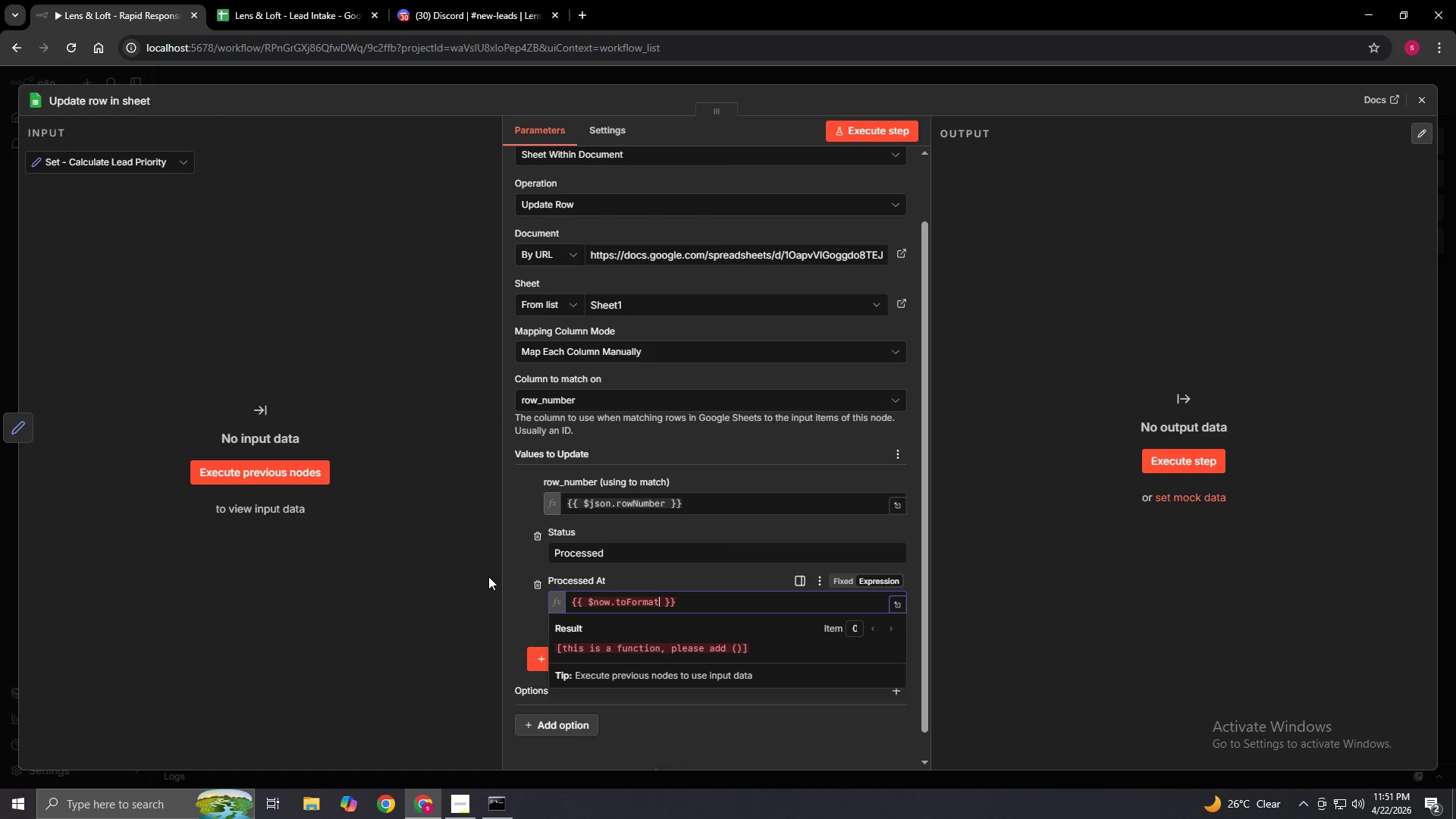 
type(('yyyy)
 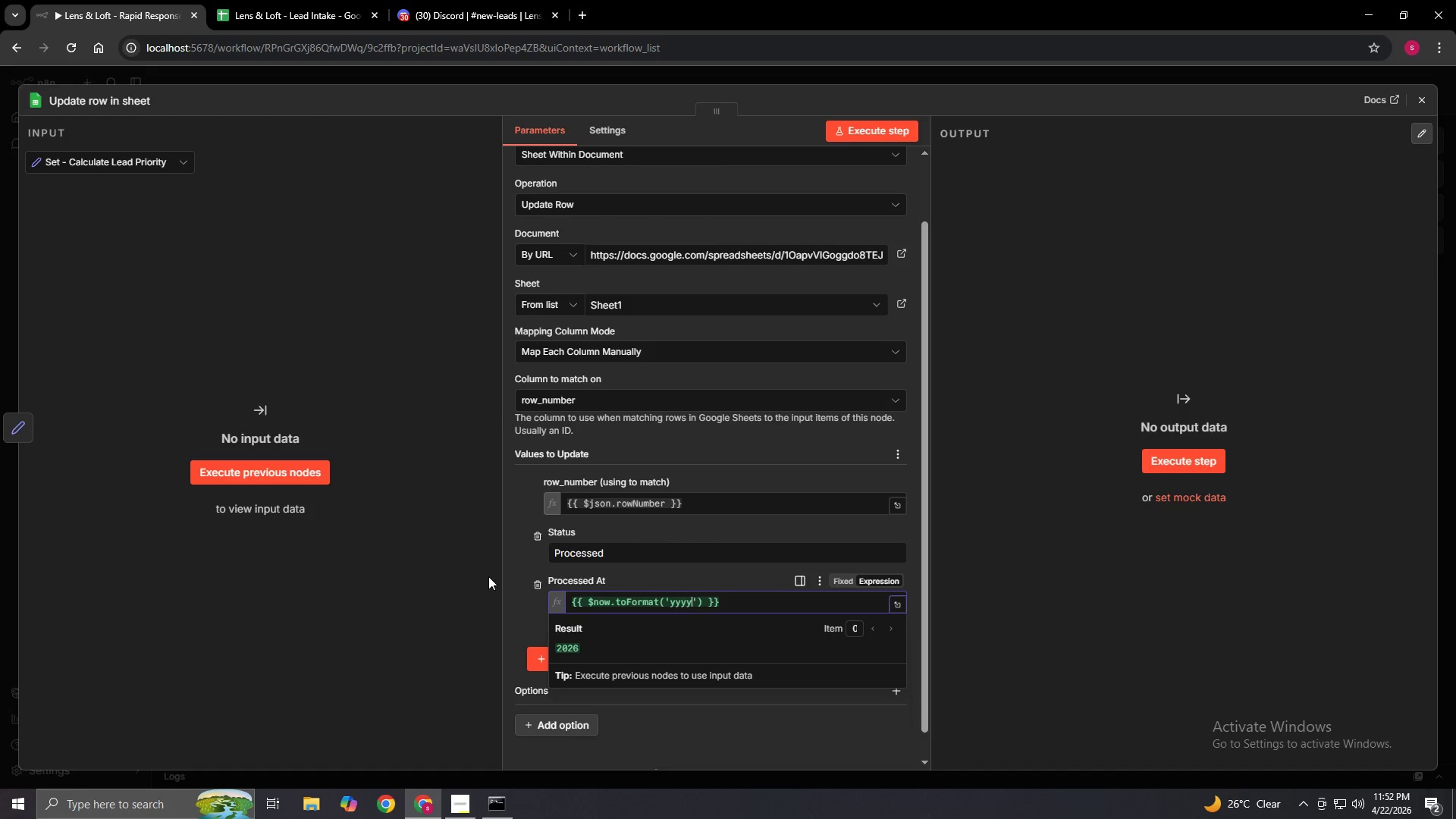 
key(Minus)
 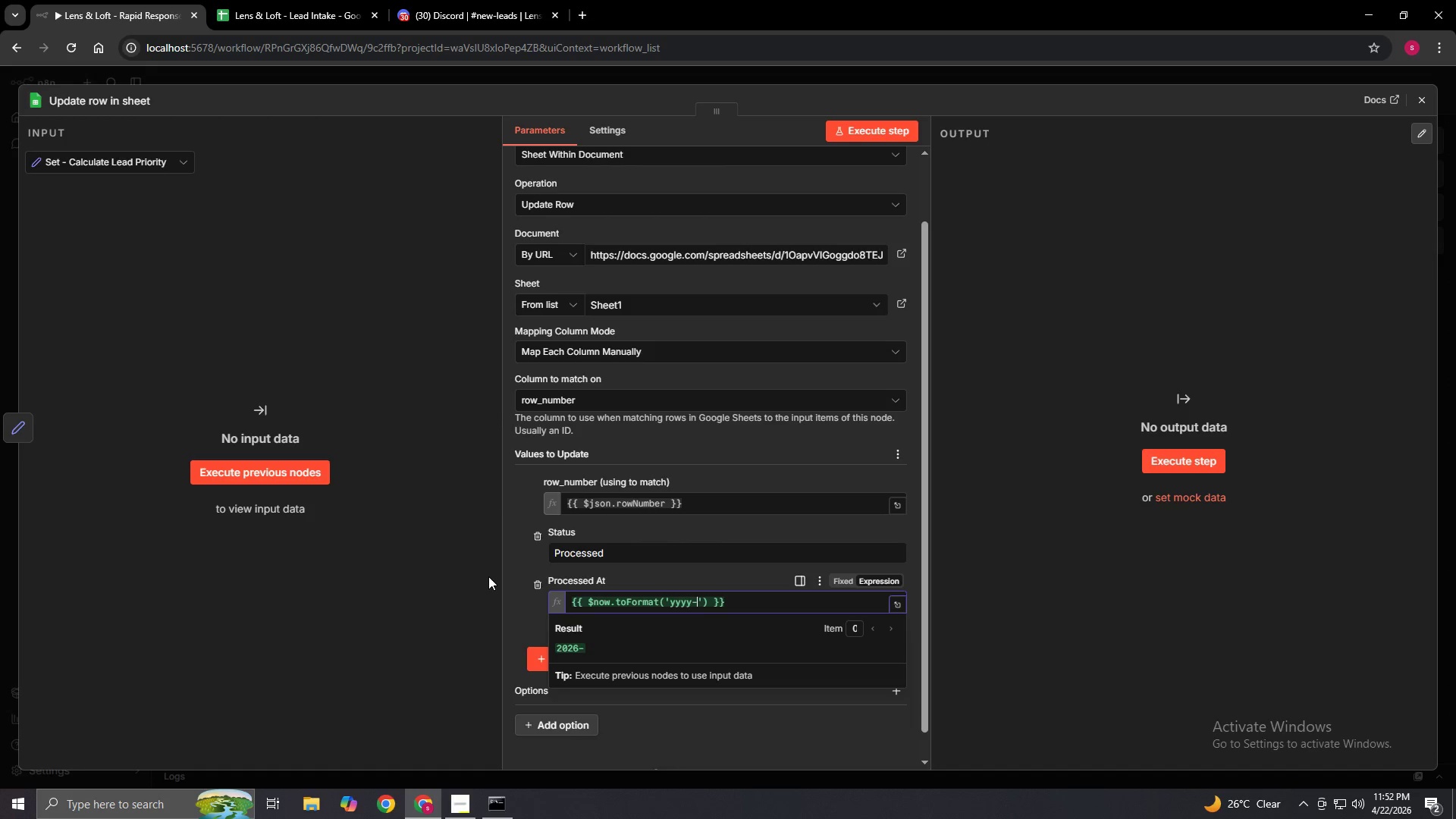 
key(Shift+M)
 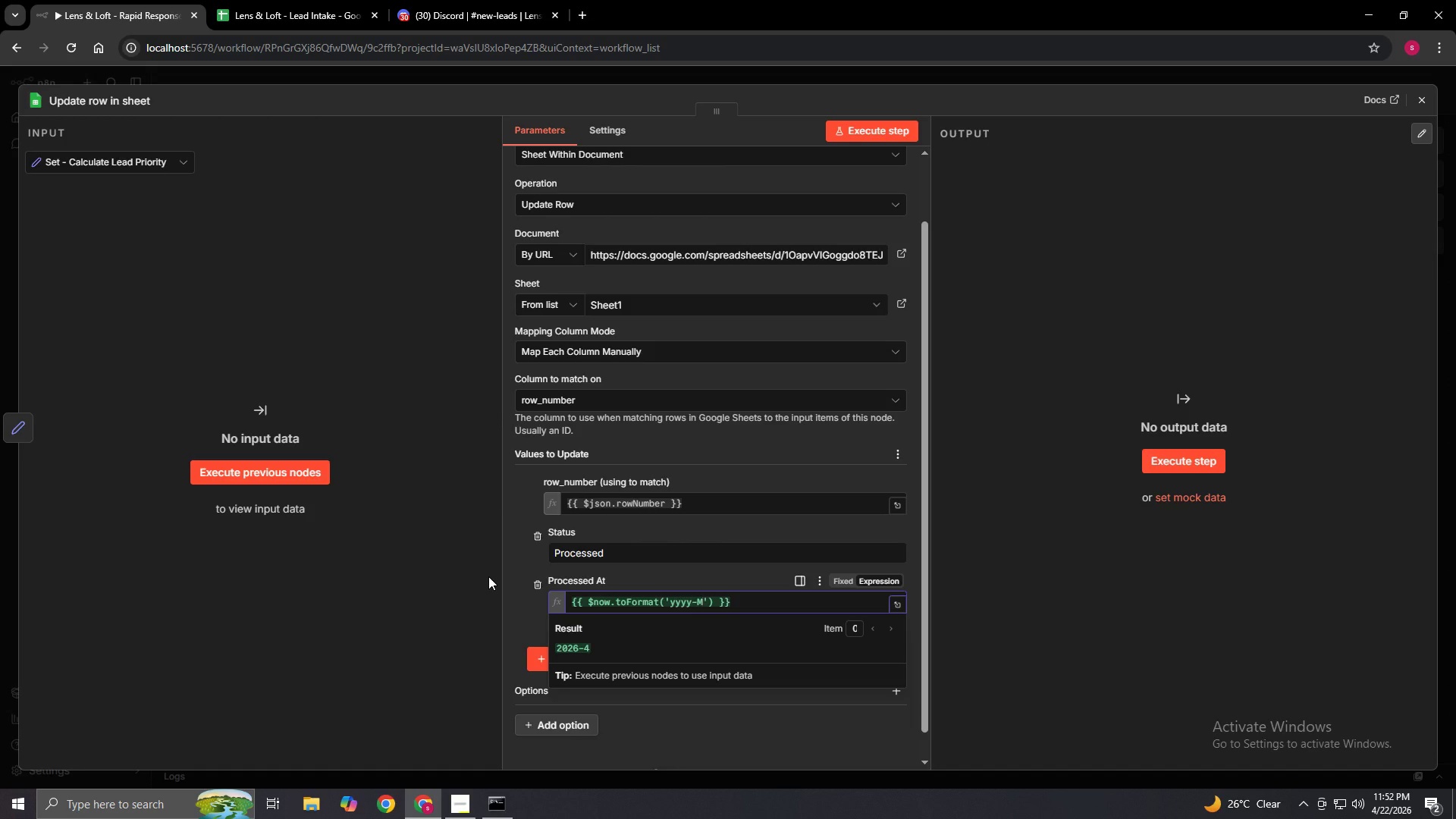 
hold_key(key=ShiftLeft, duration=1.44)
 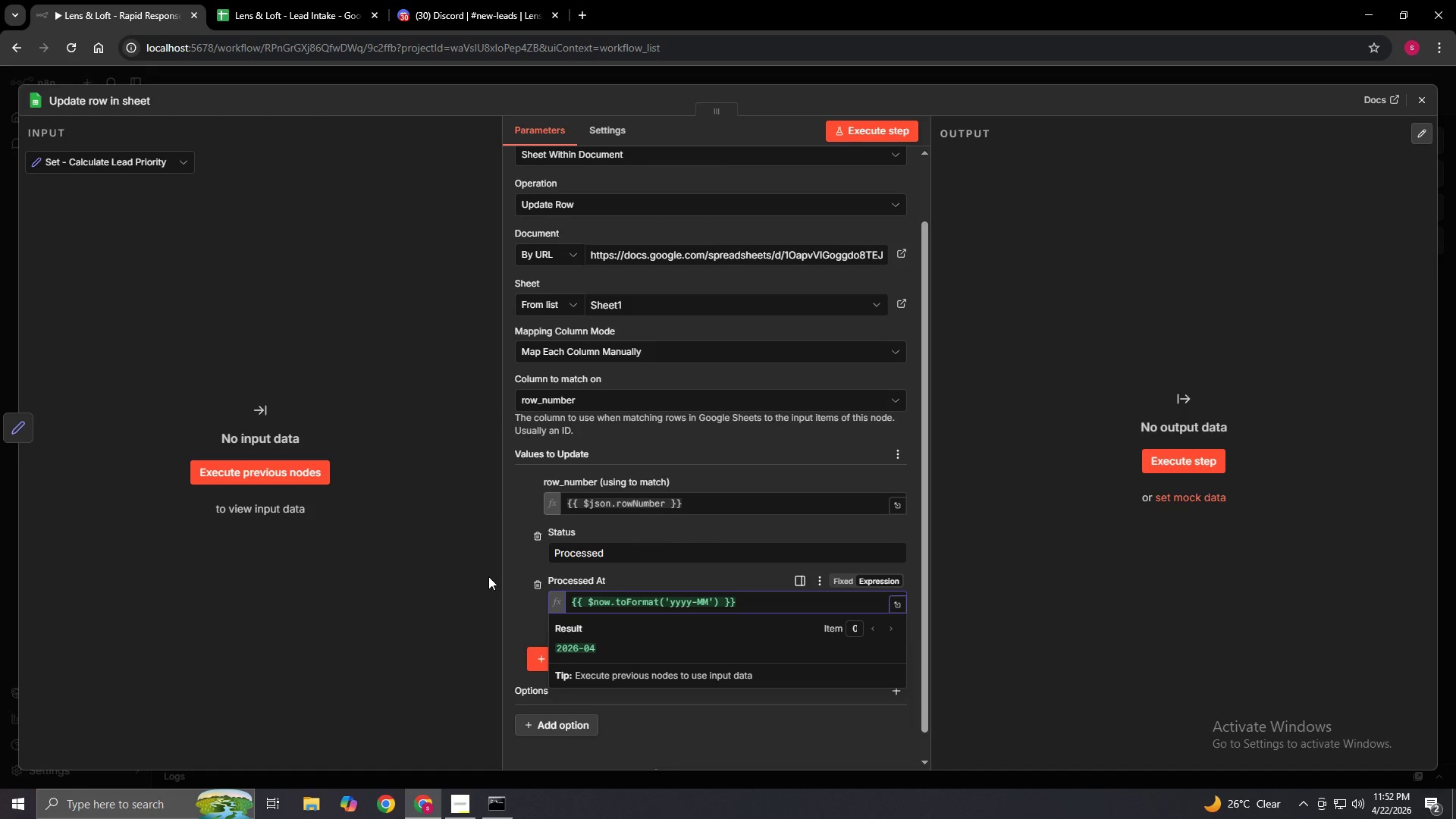 
hold_key(key=M, duration=0.52)
 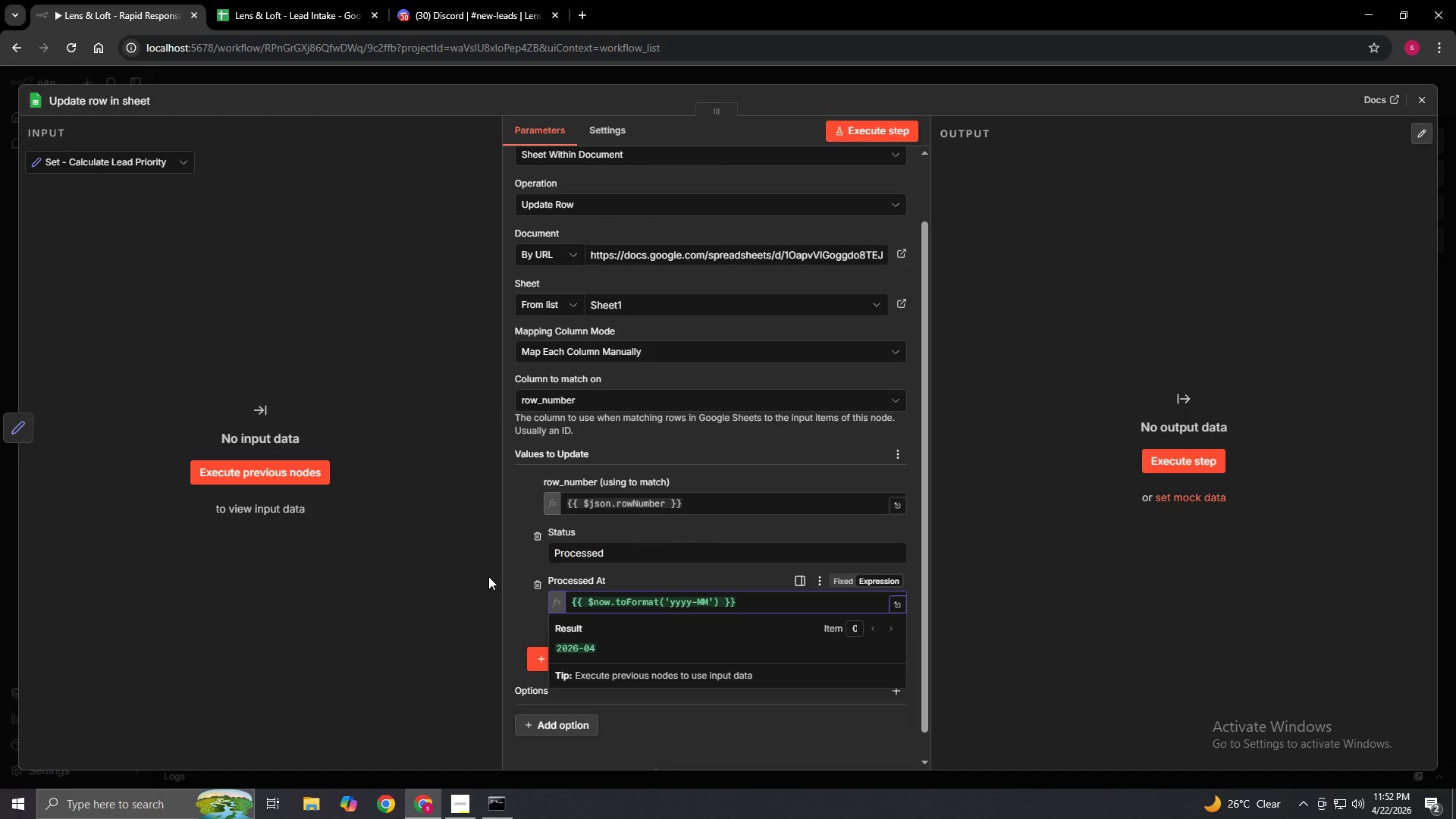 
type(-dd )
 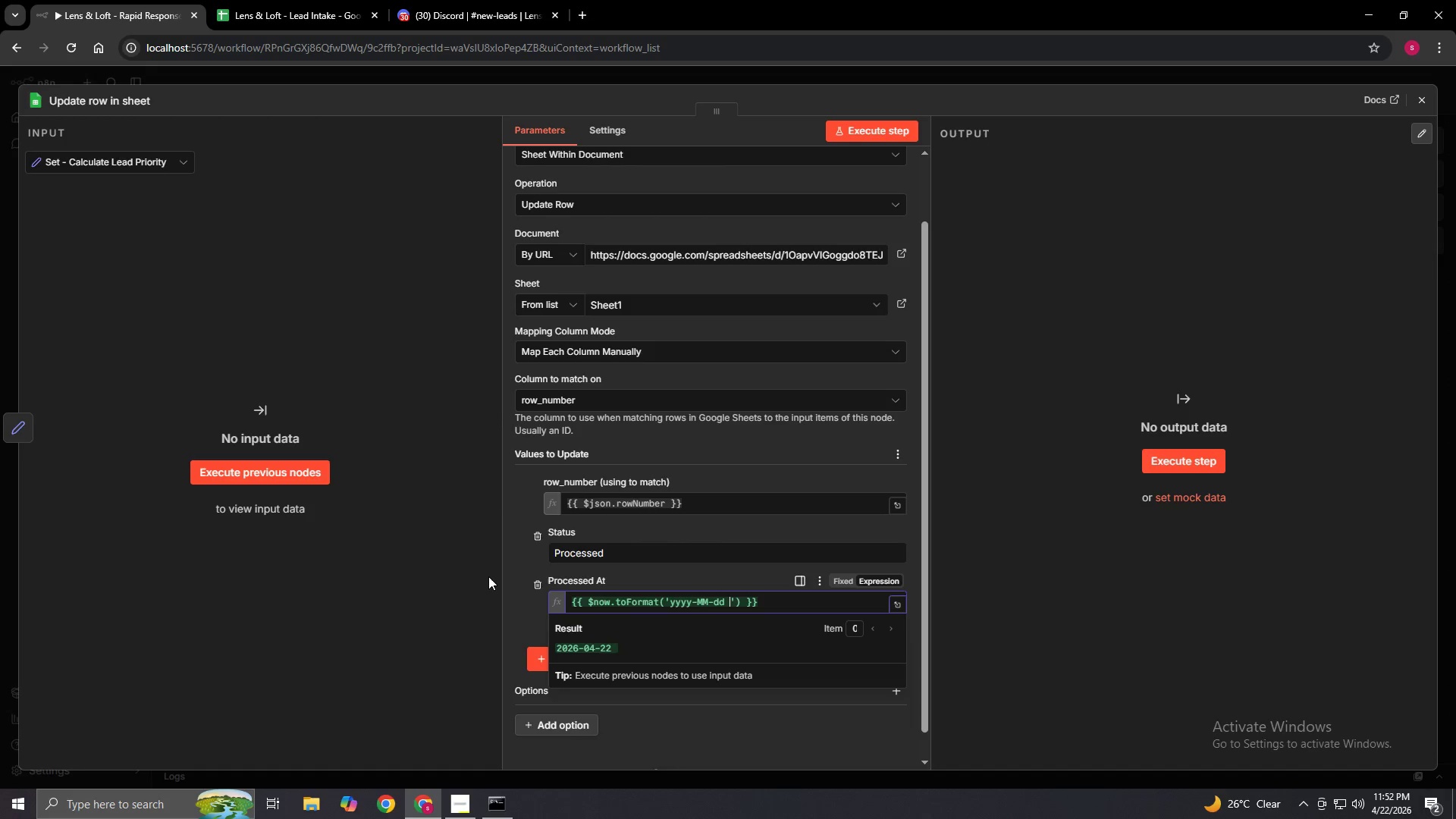 
hold_key(key=ShiftLeft, duration=0.88)
 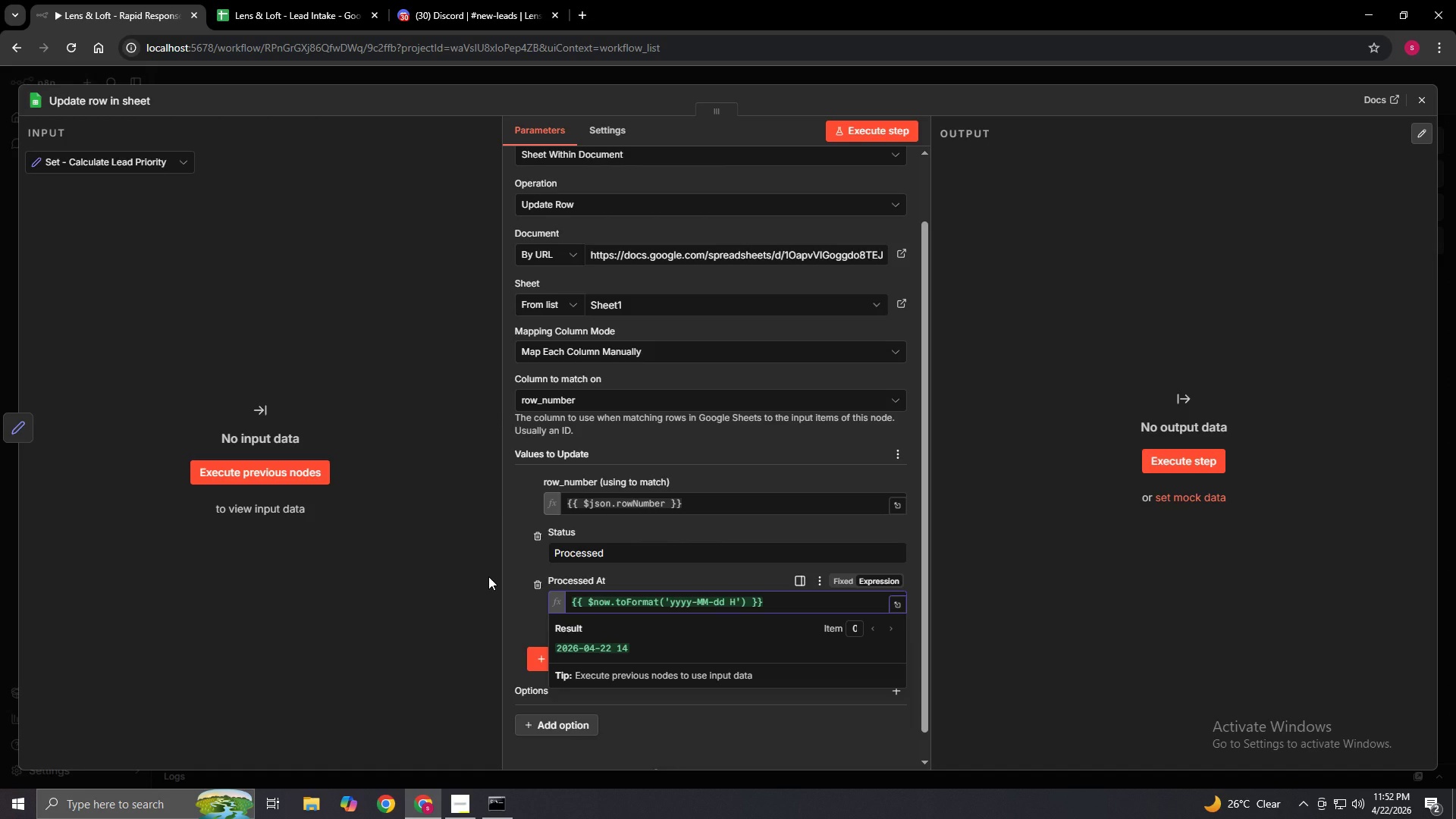 
hold_key(key=H, duration=0.34)
 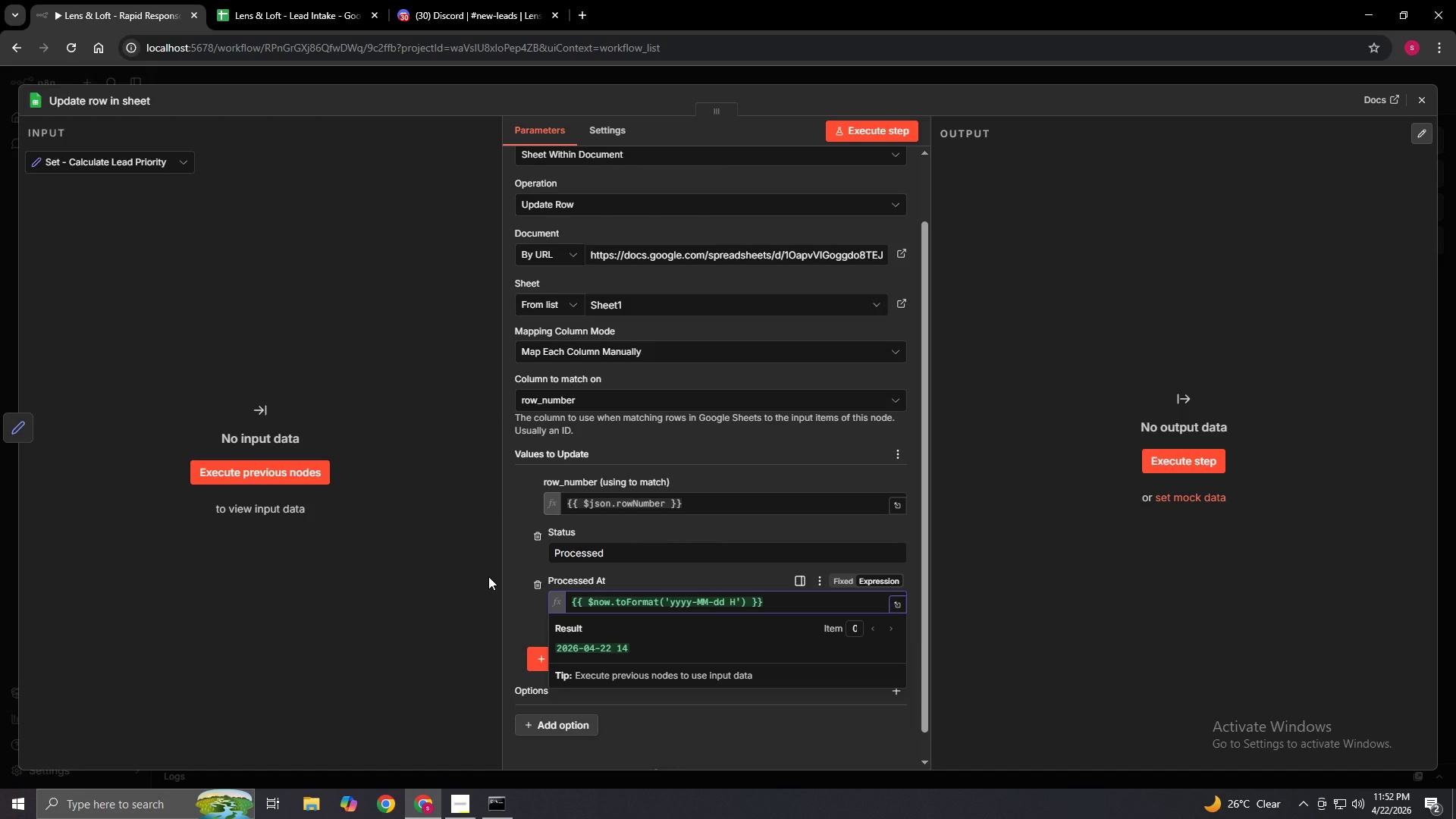 
hold_key(key=ShiftLeft, duration=0.75)
 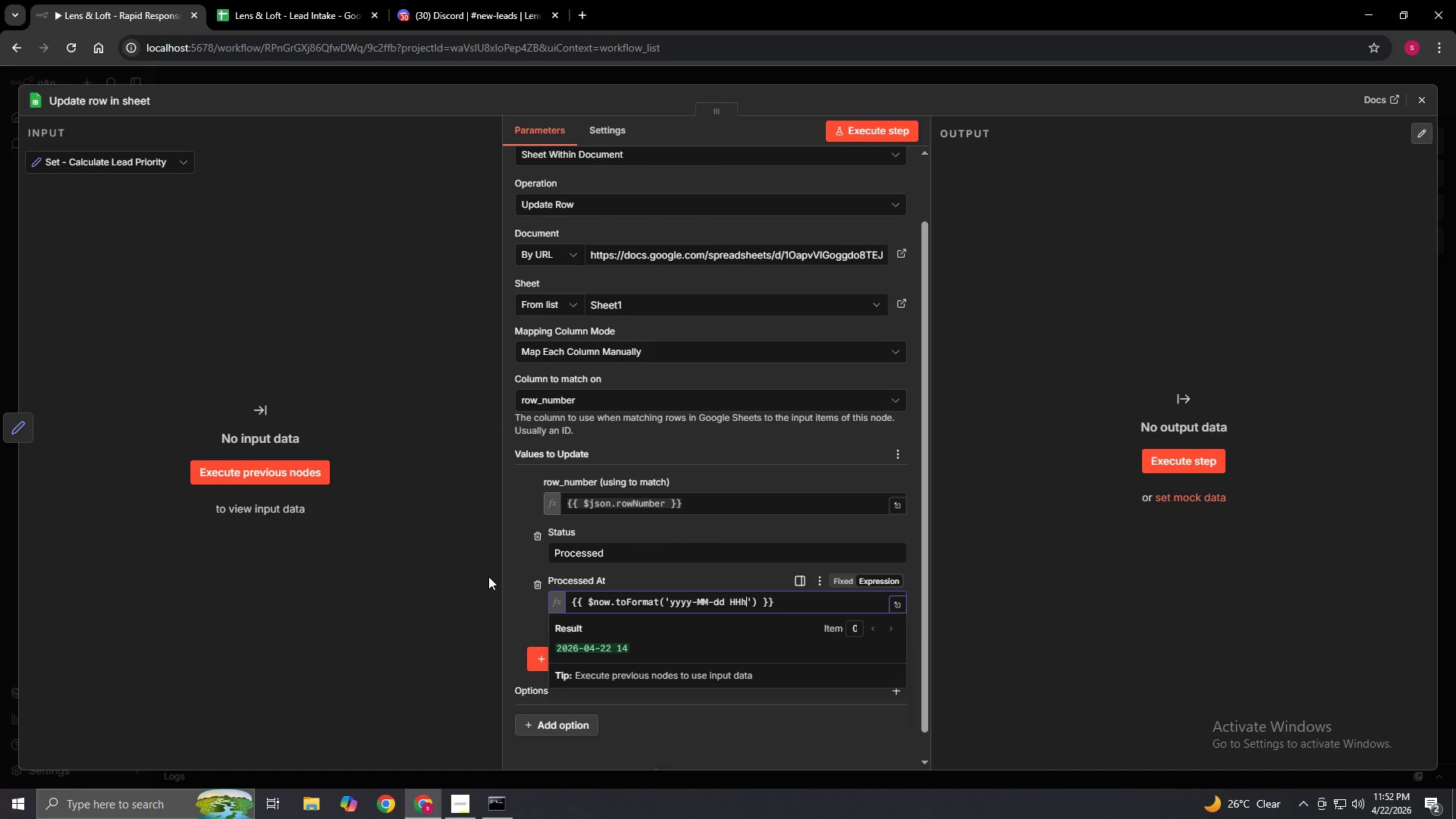 
hold_key(key=H, duration=0.62)
 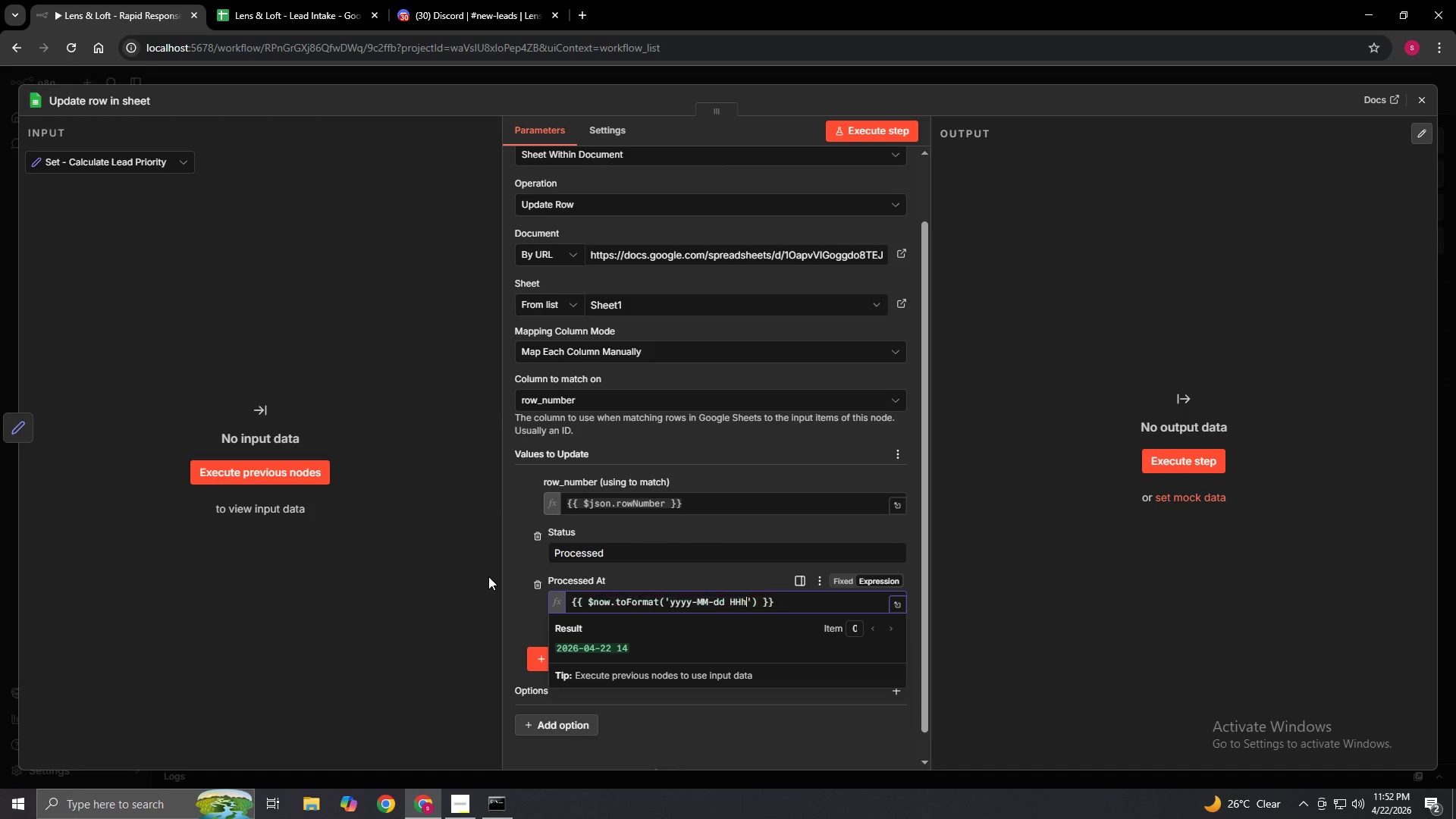 
type(h)
key(Backspace)
type(:mm)
 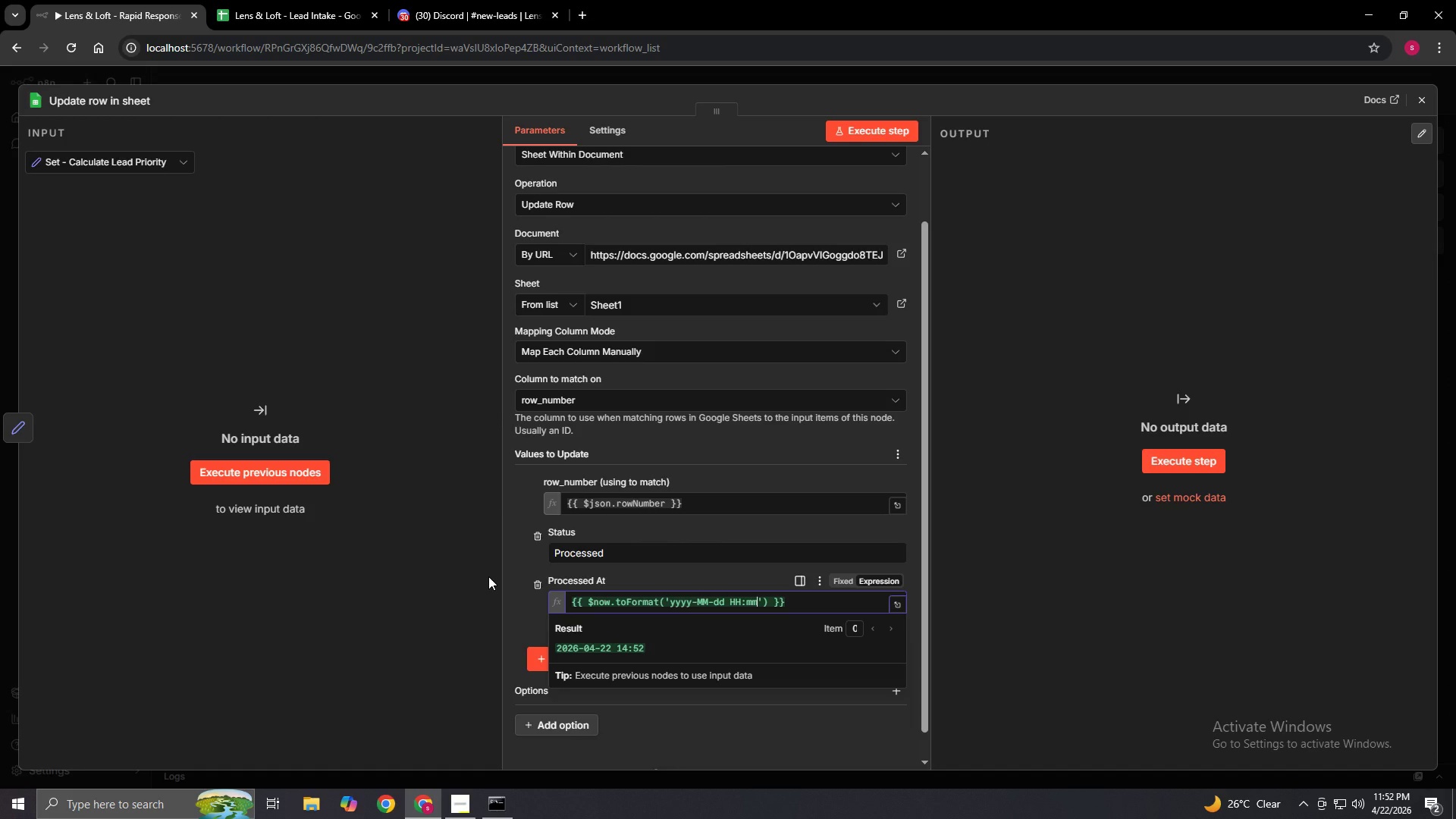 
wait(16.02)
 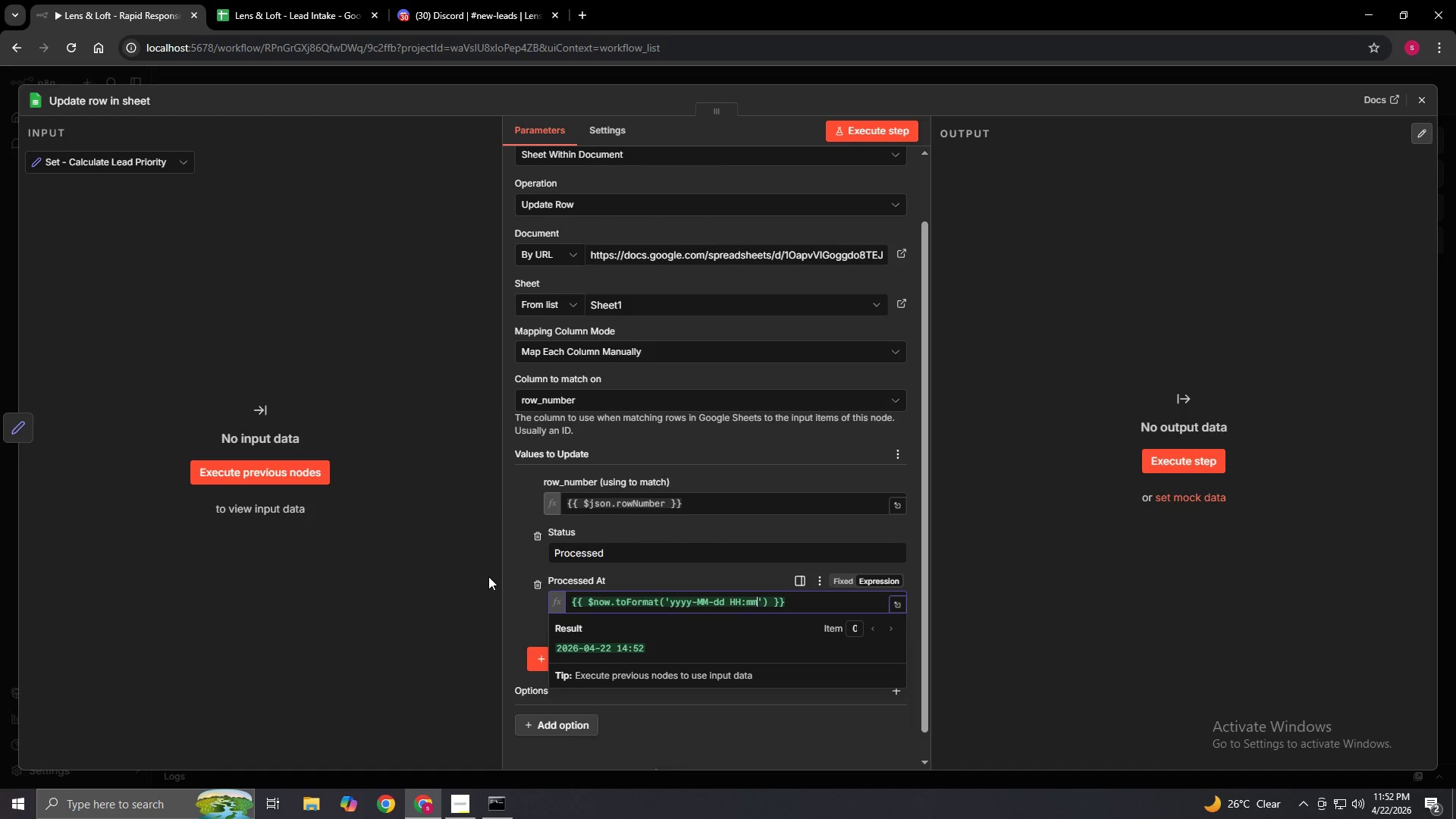 
left_click([1430, 100])
 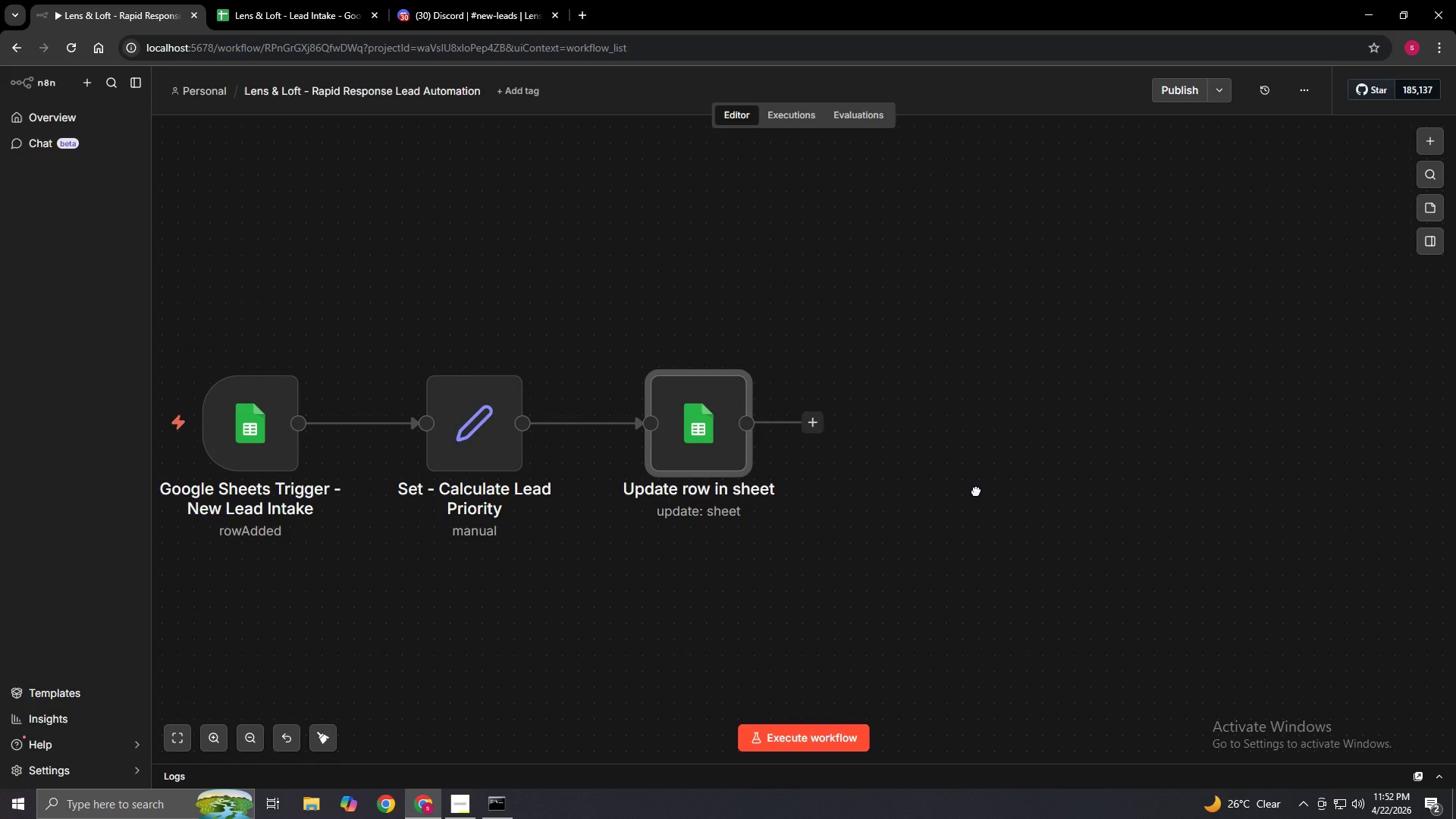 
scroll: coordinate [976, 491], scroll_direction: none, amount: 0.0
 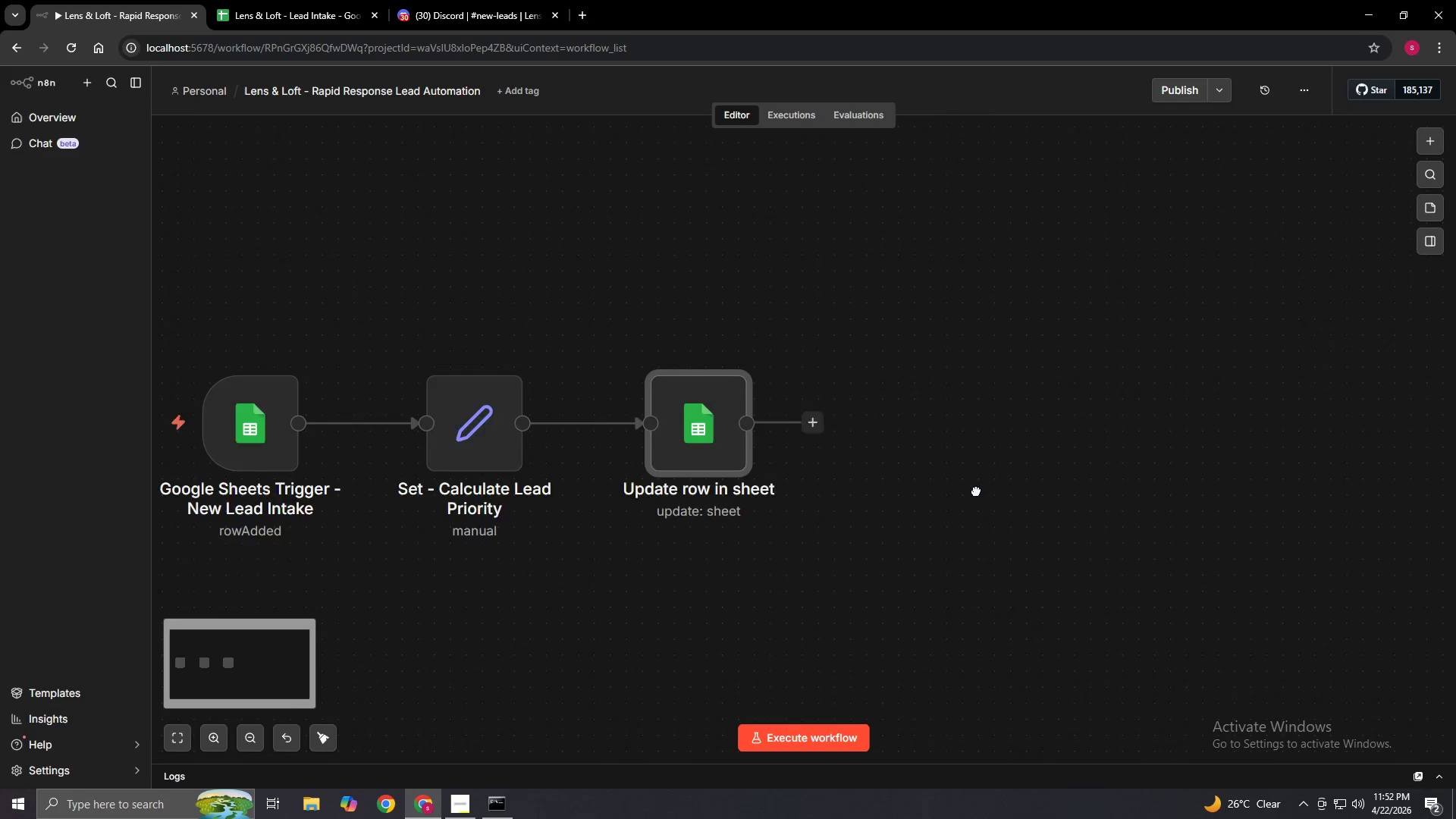 
scroll: coordinate [976, 491], scroll_direction: down, amount: 1.0
 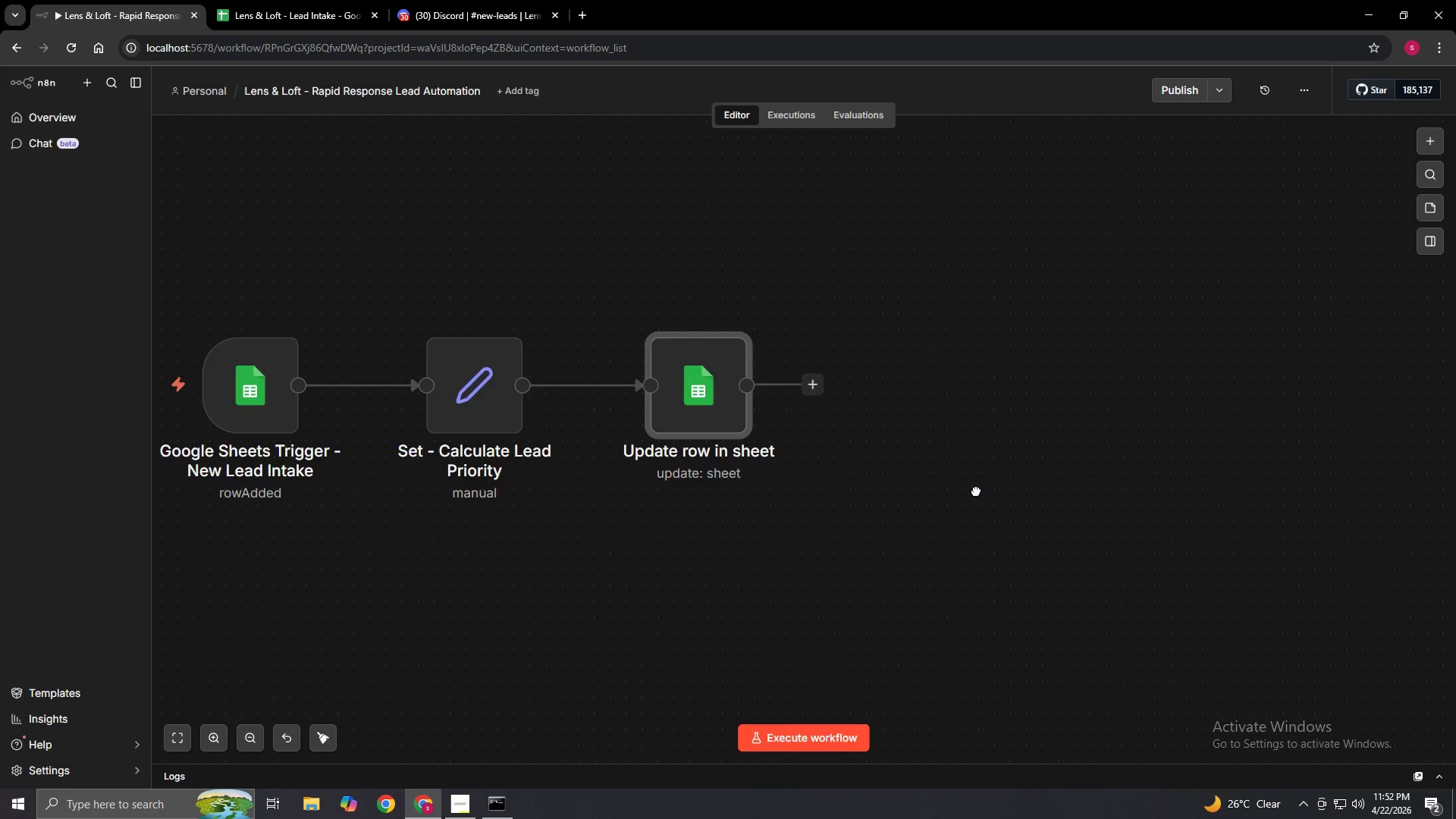 
scroll: coordinate [976, 491], scroll_direction: up, amount: 1.0
 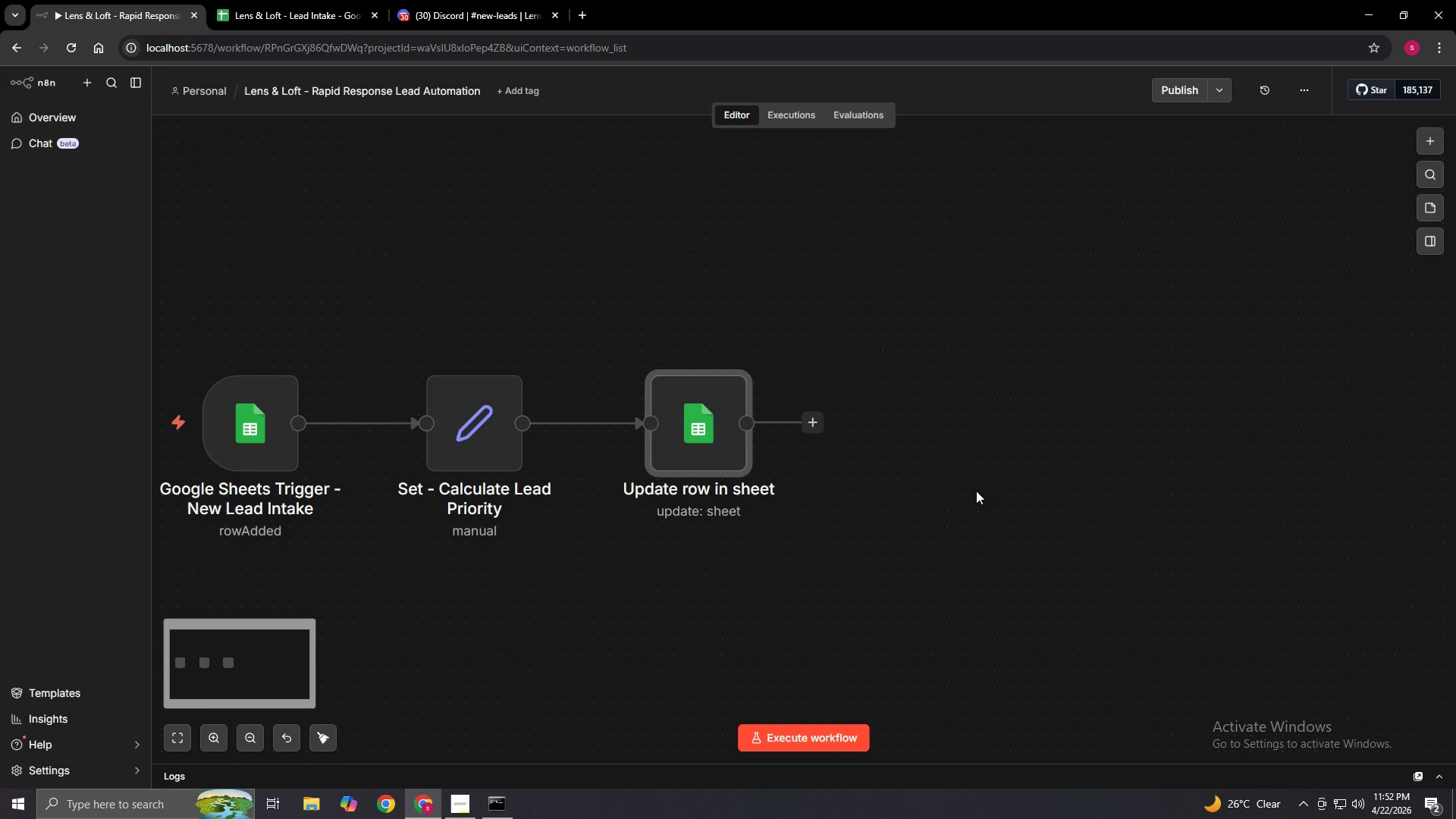 
hold_key(key=ControlLeft, duration=1.52)
left_click_drag(start_coordinate=[853, 491], to_coordinate=[953, 493])
 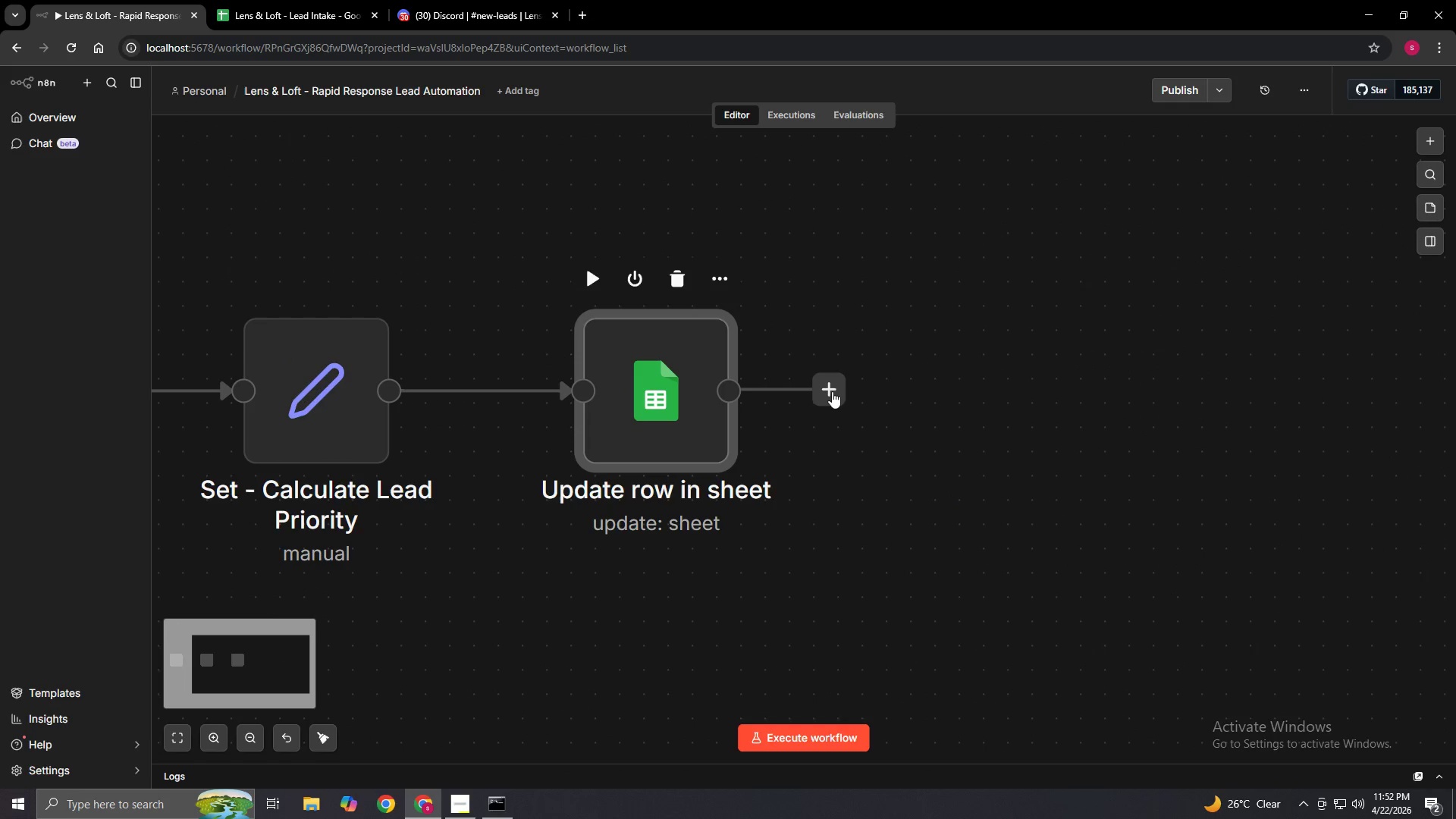 
scroll: coordinate [975, 491], scroll_direction: up, amount: 3.0
 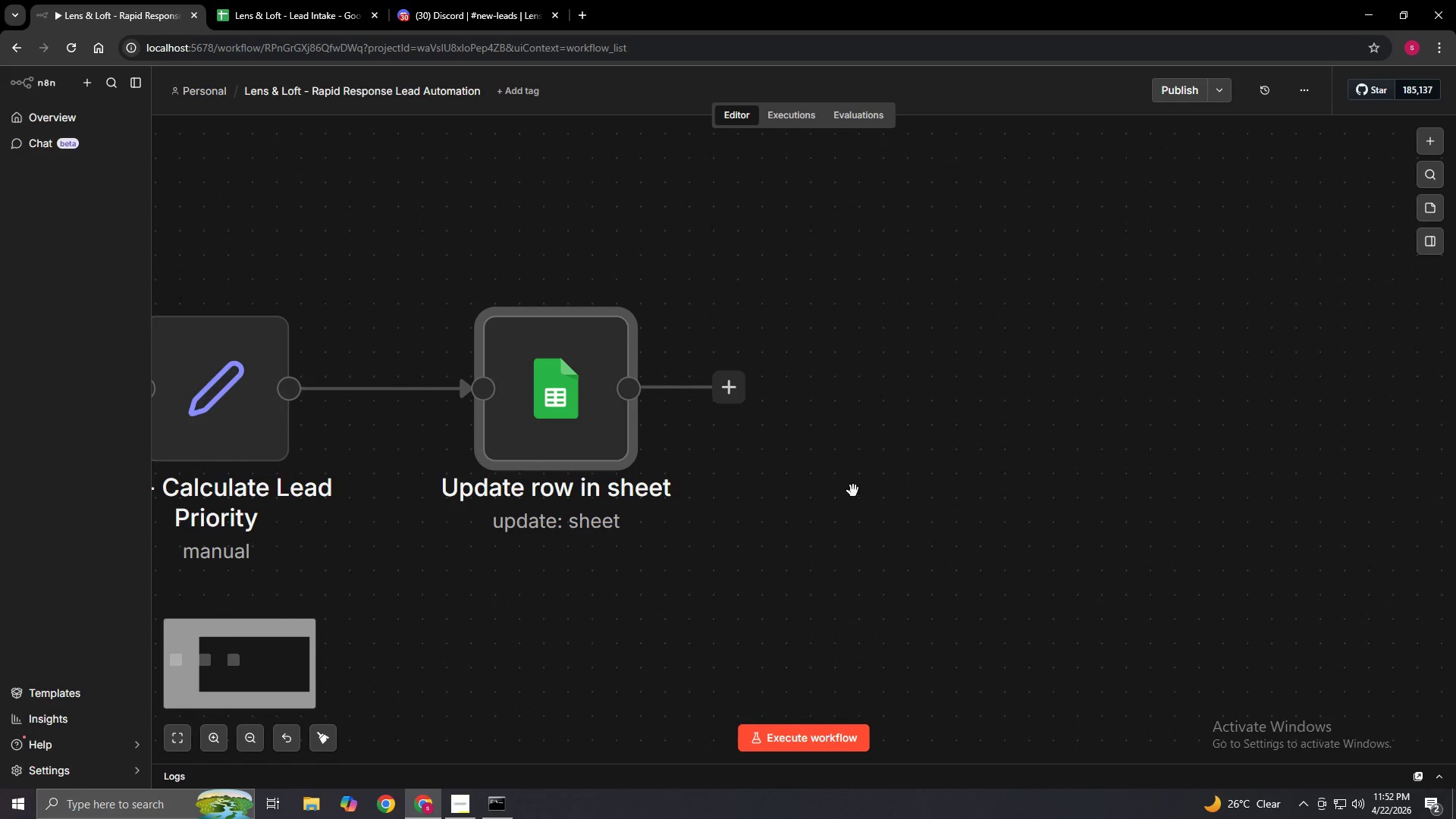 
key(Control+ControlLeft)
 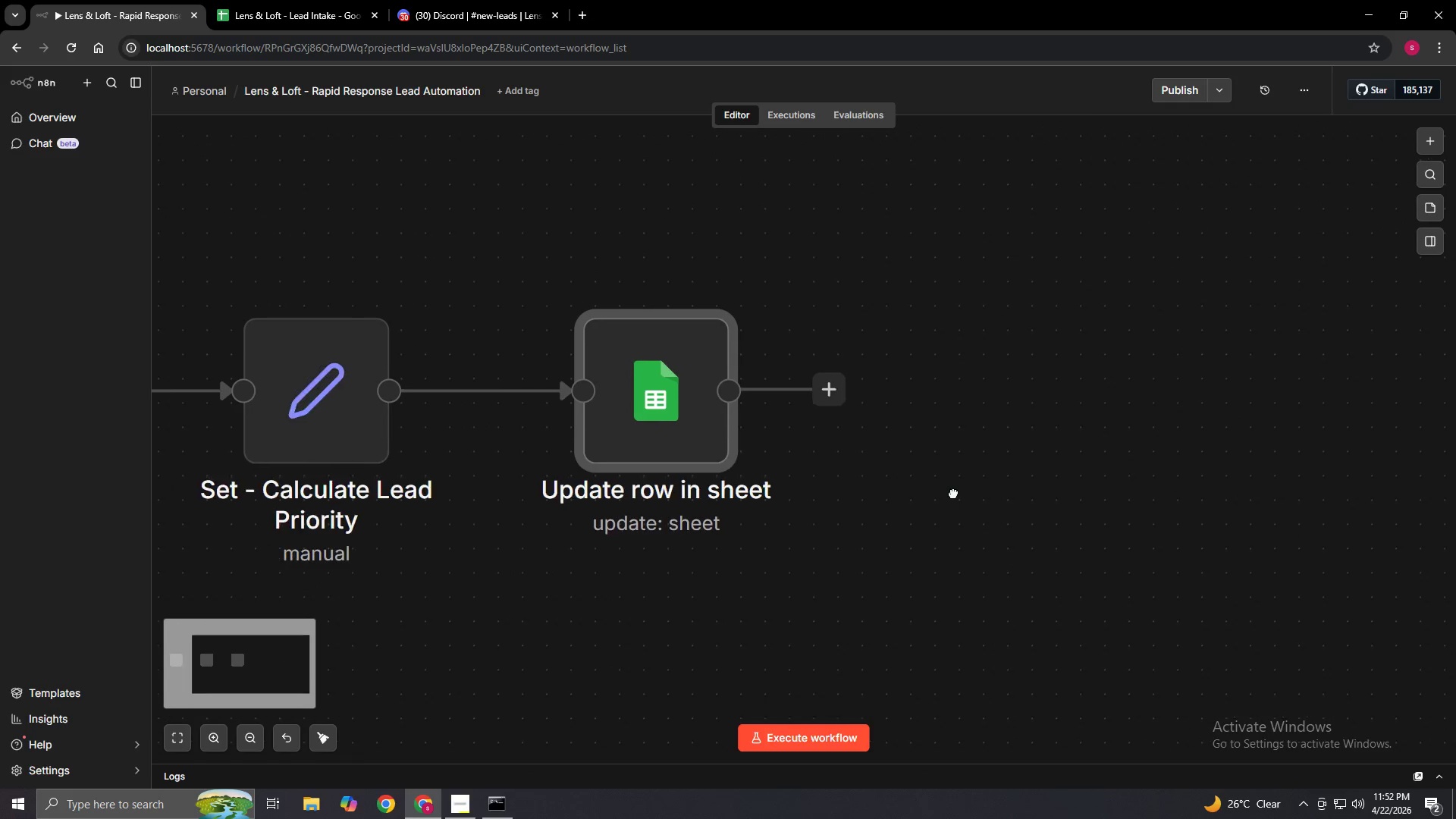 
key(Control+ControlLeft)
 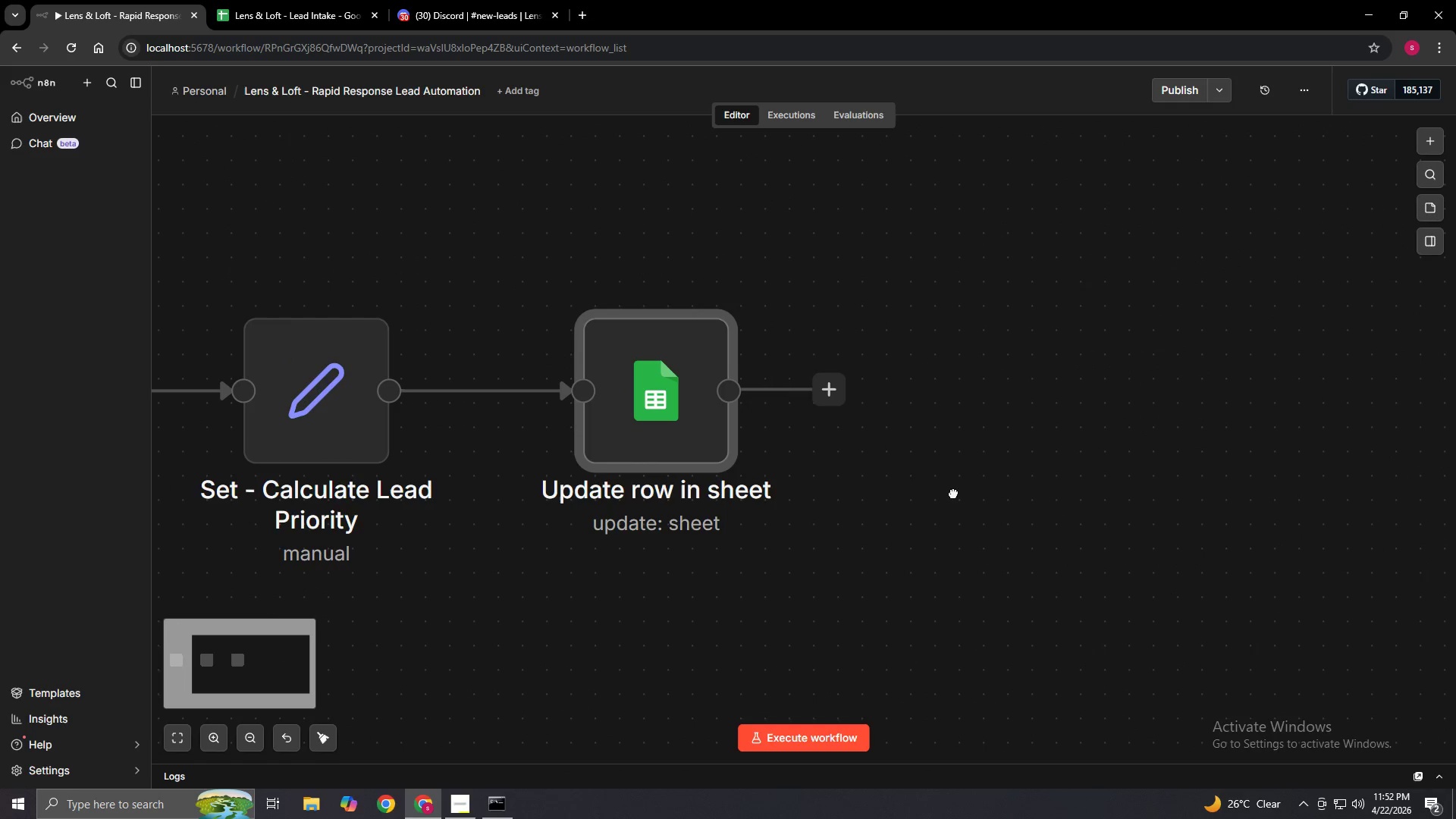 
key(Control+ControlLeft)
 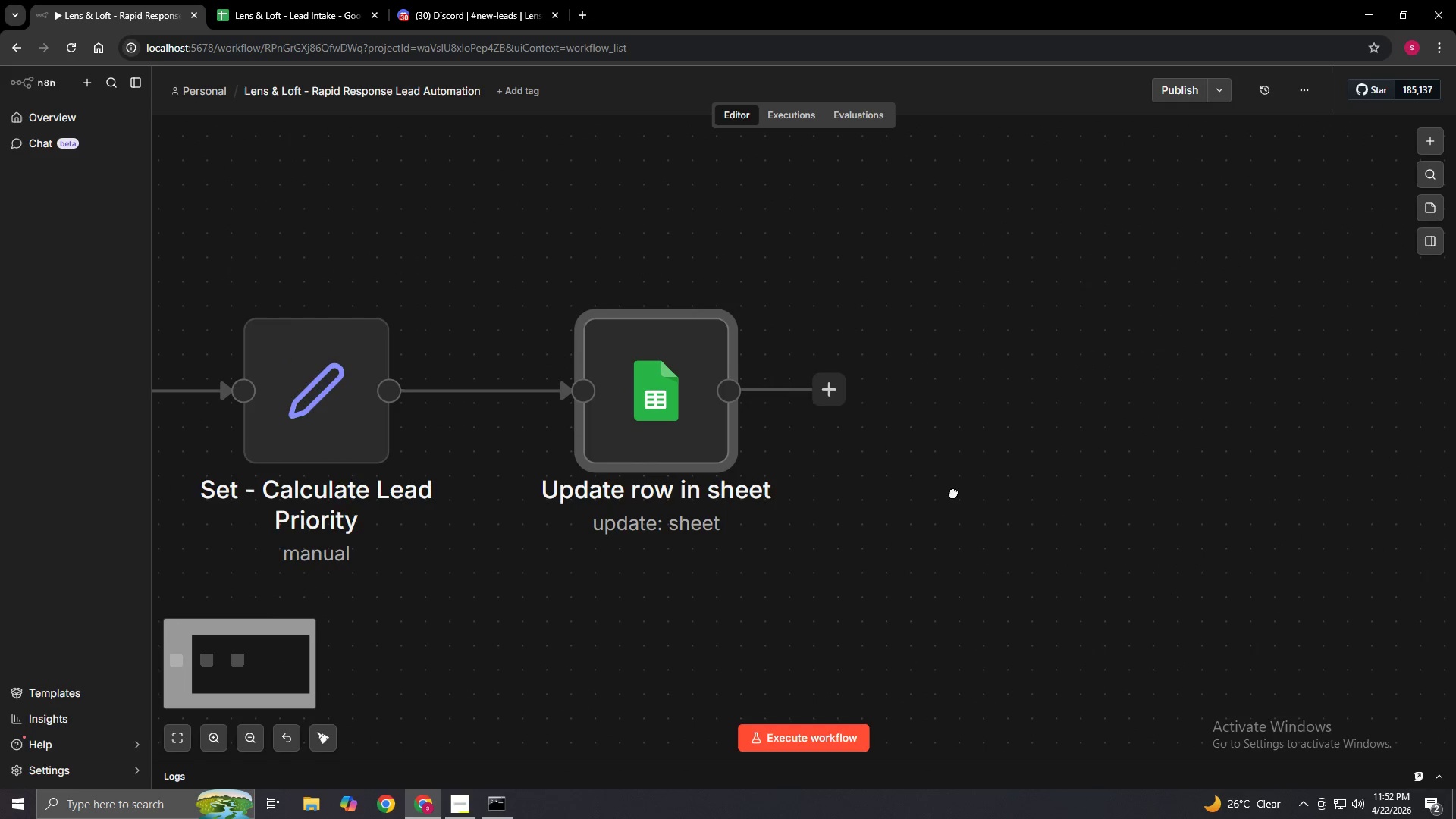 
key(Control+ControlLeft)
 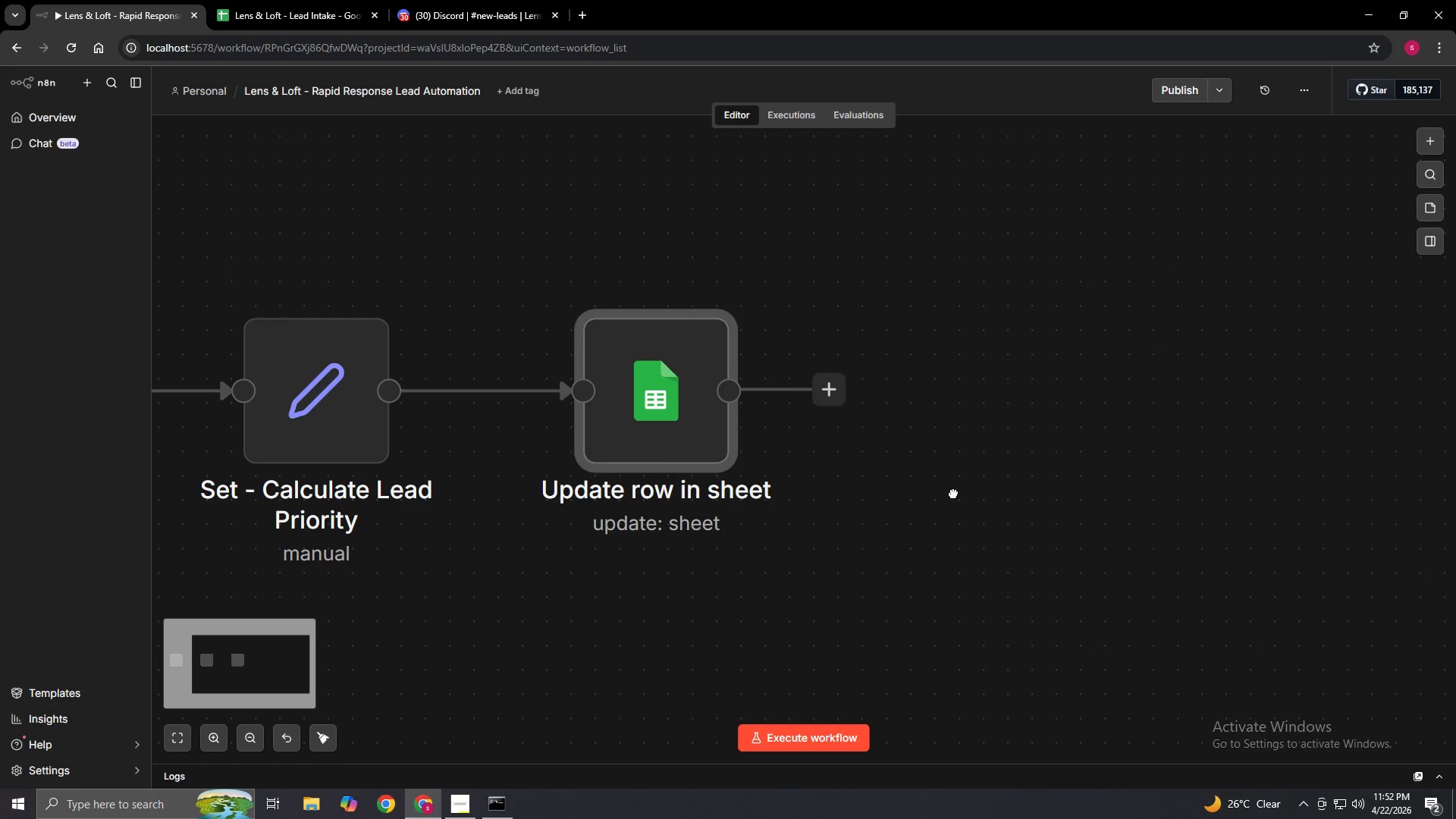 
key(Control+ControlLeft)
 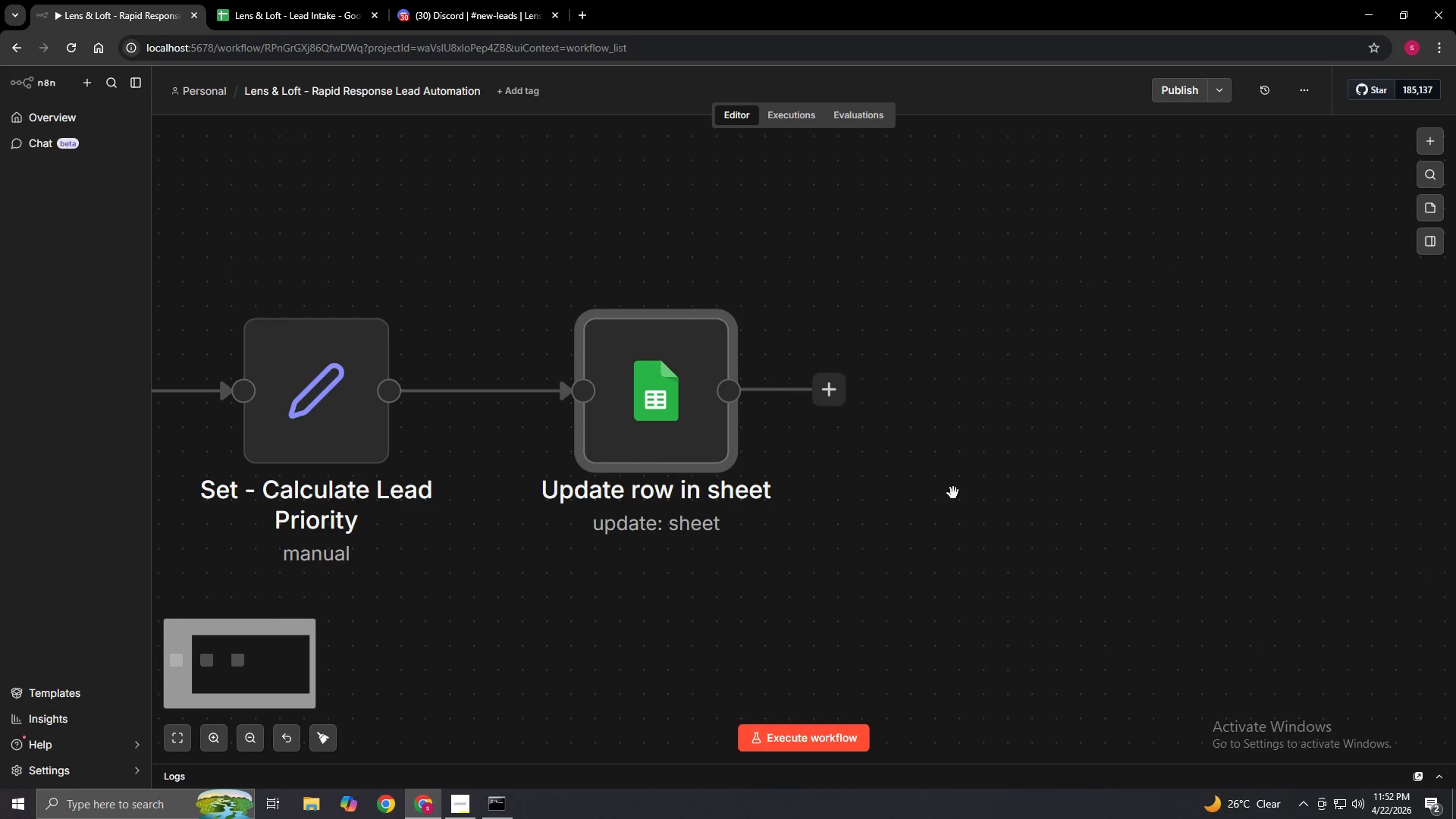 
key(Control+ControlLeft)
 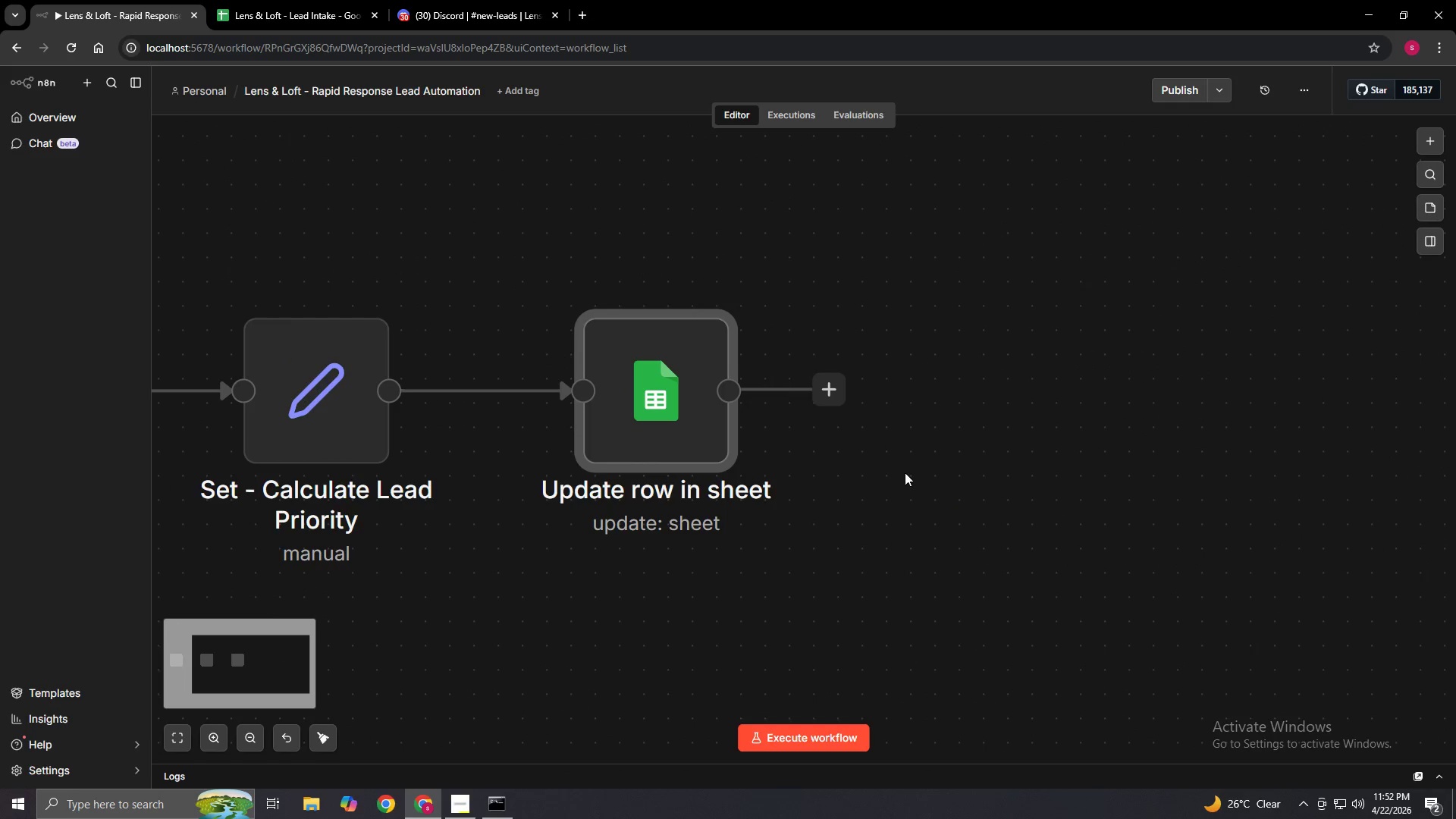 
left_click_drag(start_coordinate=[832, 391], to_coordinate=[946, 392])
 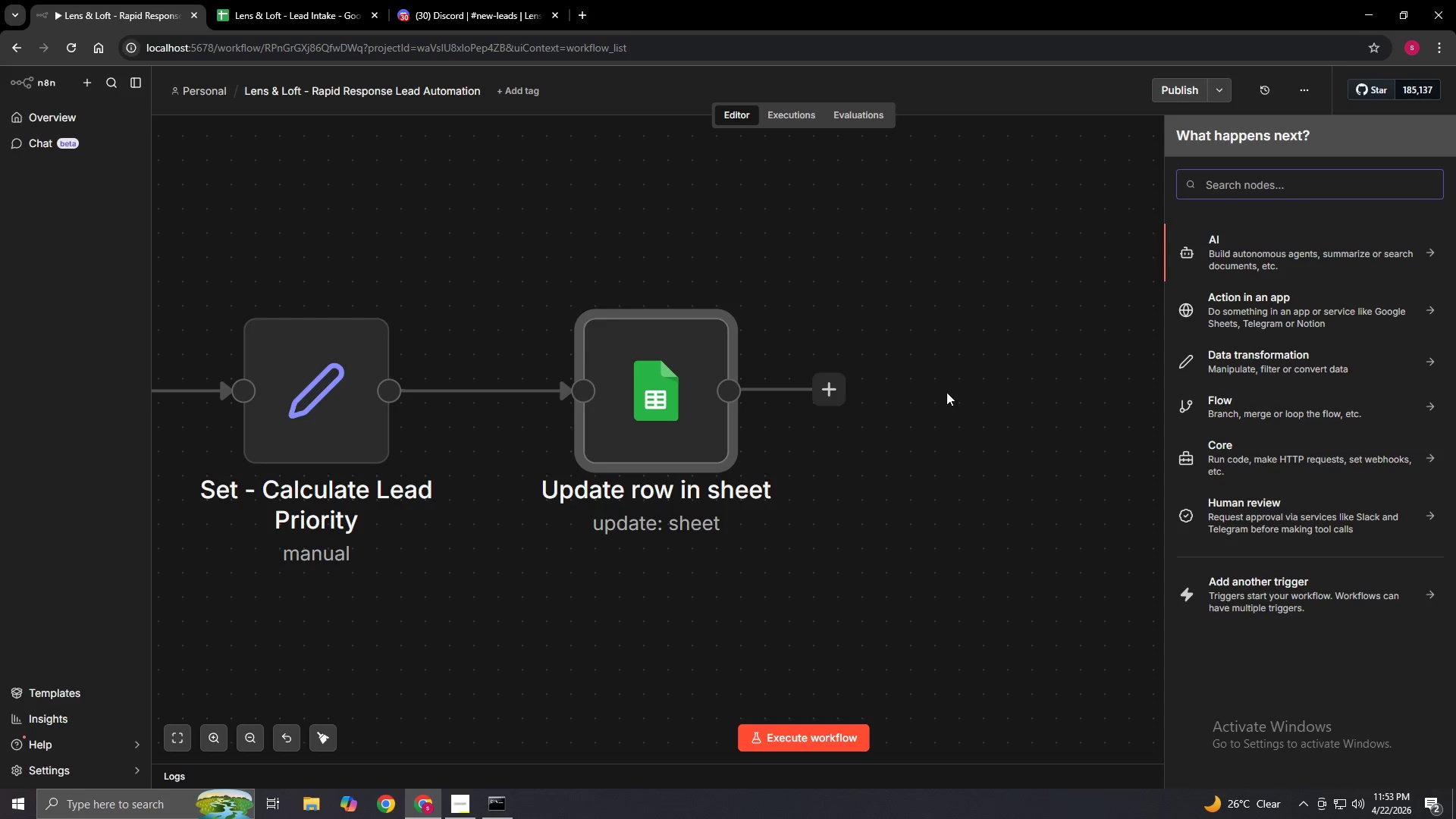 
type(IF)
 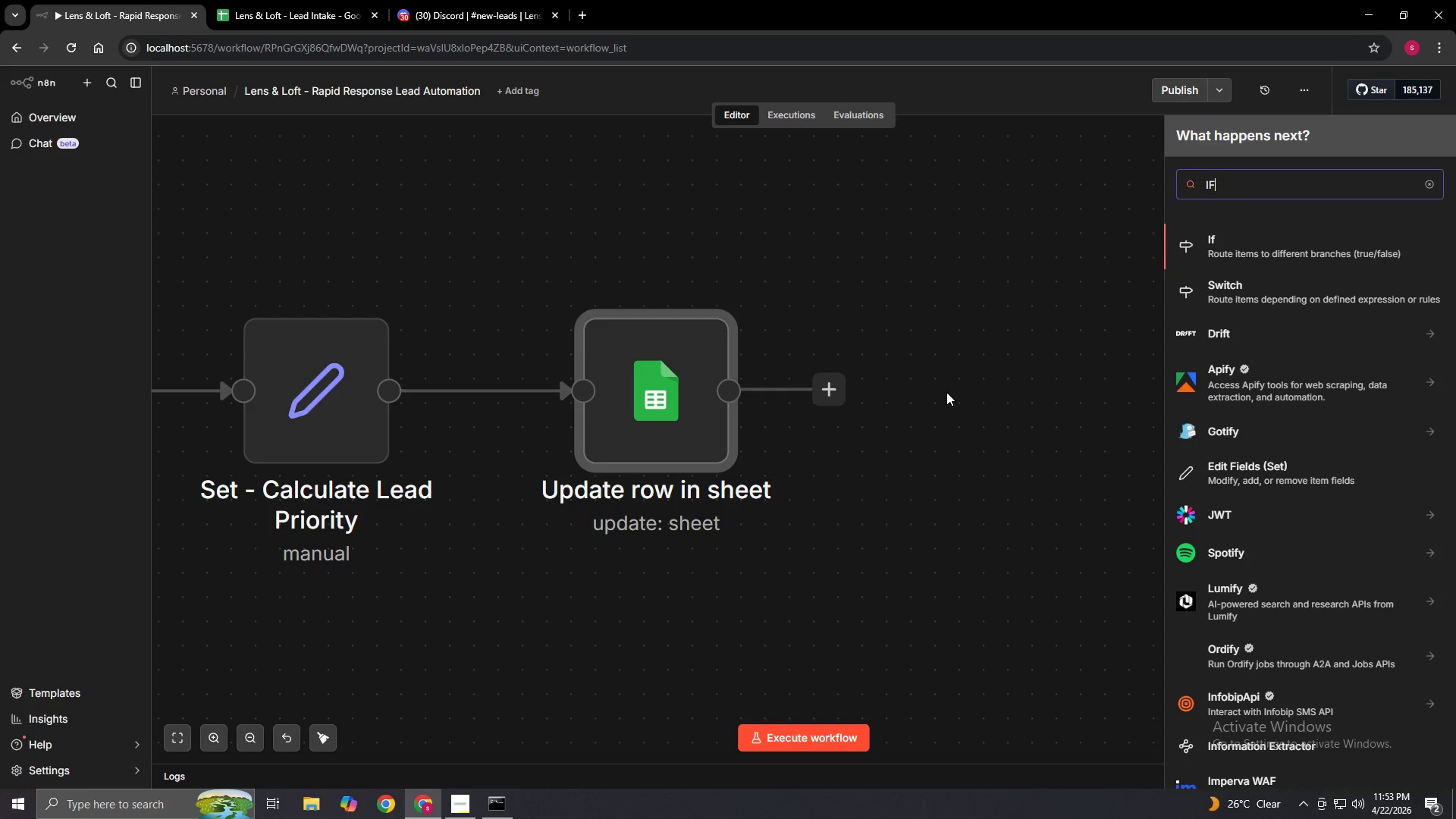 
left_click([1246, 262])
 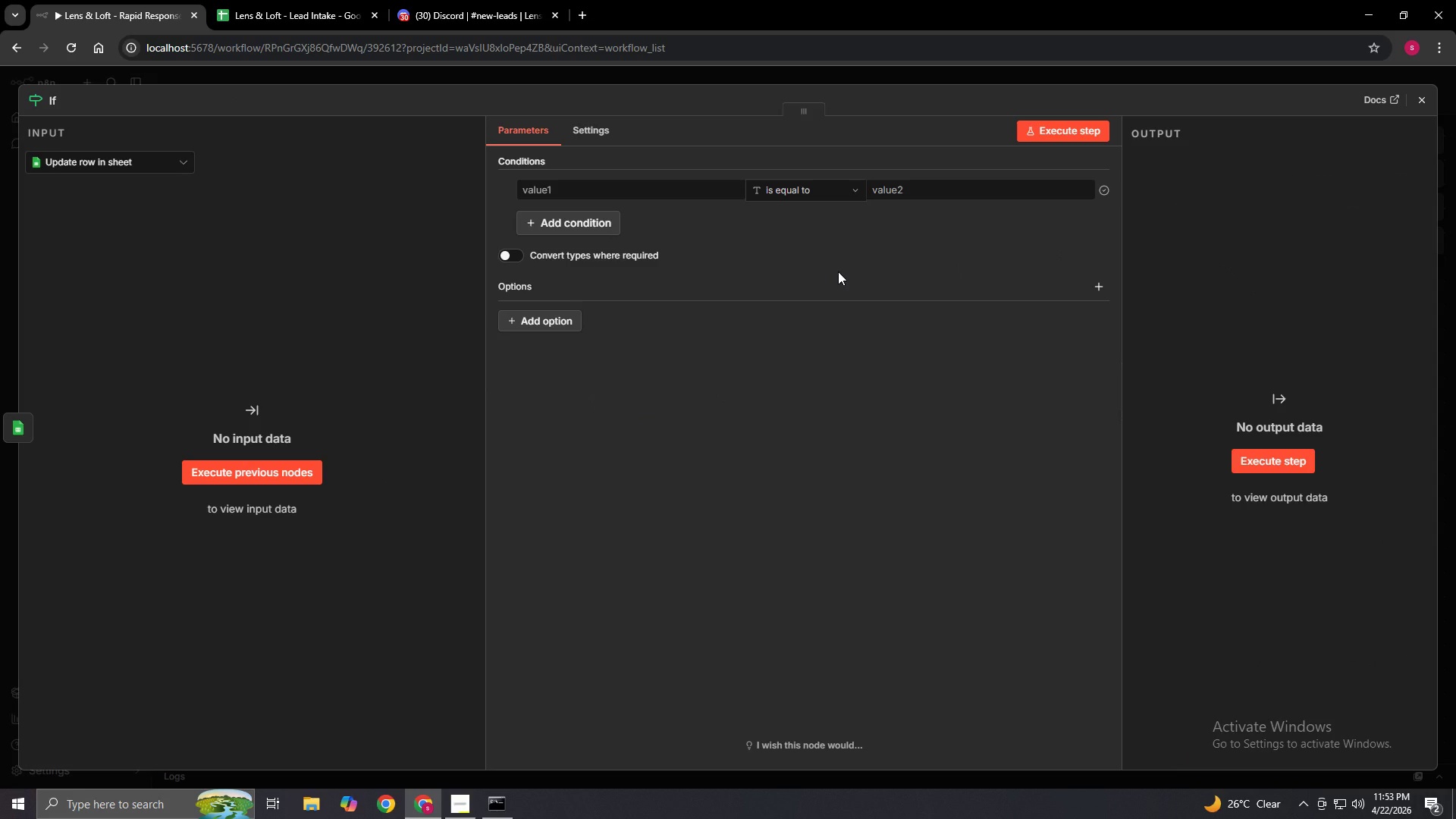 
wait(13.05)
 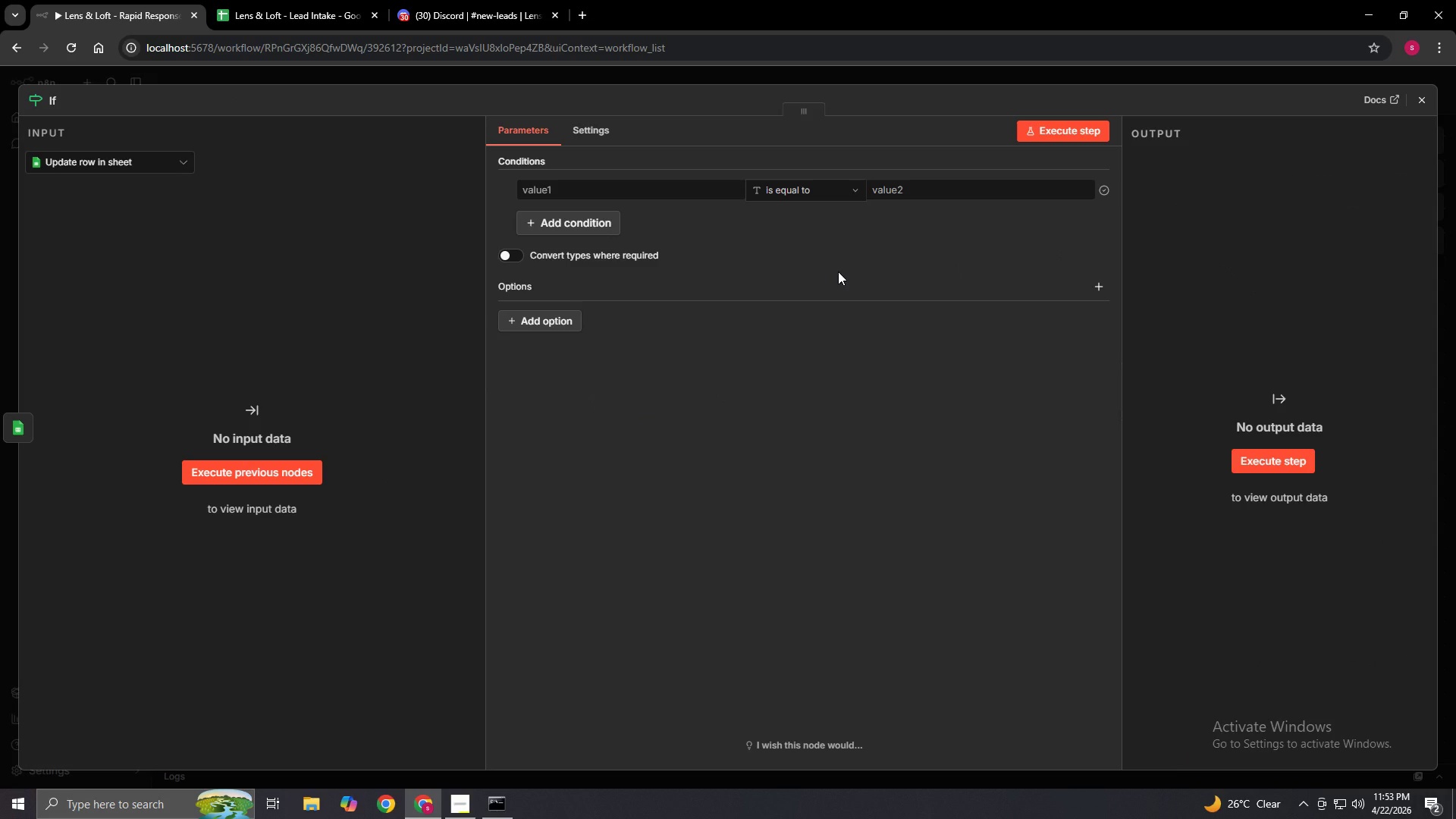 
left_click([642, 190])
 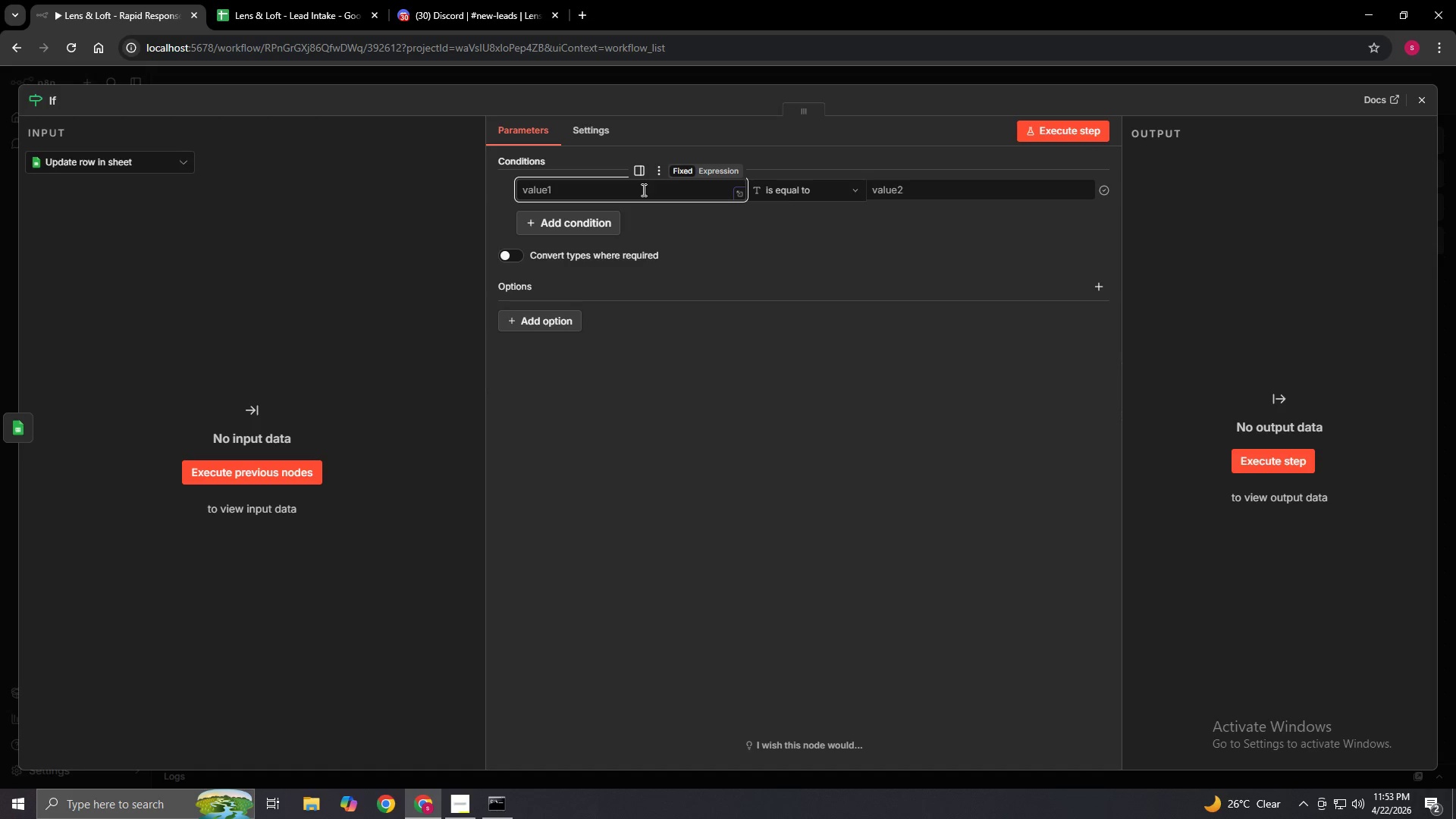 
type(={{$json.listPrice)
 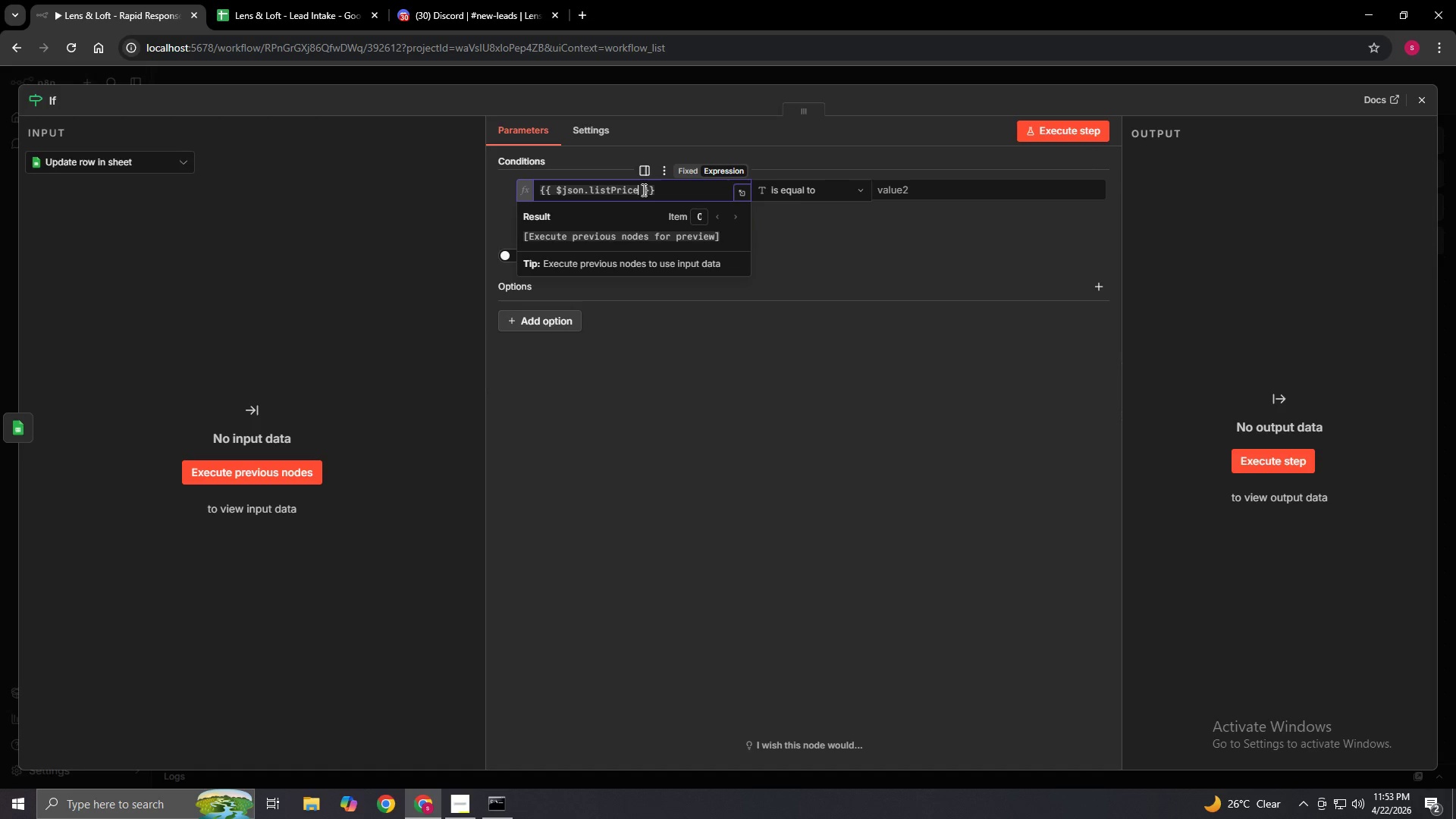 
left_click([797, 201])
 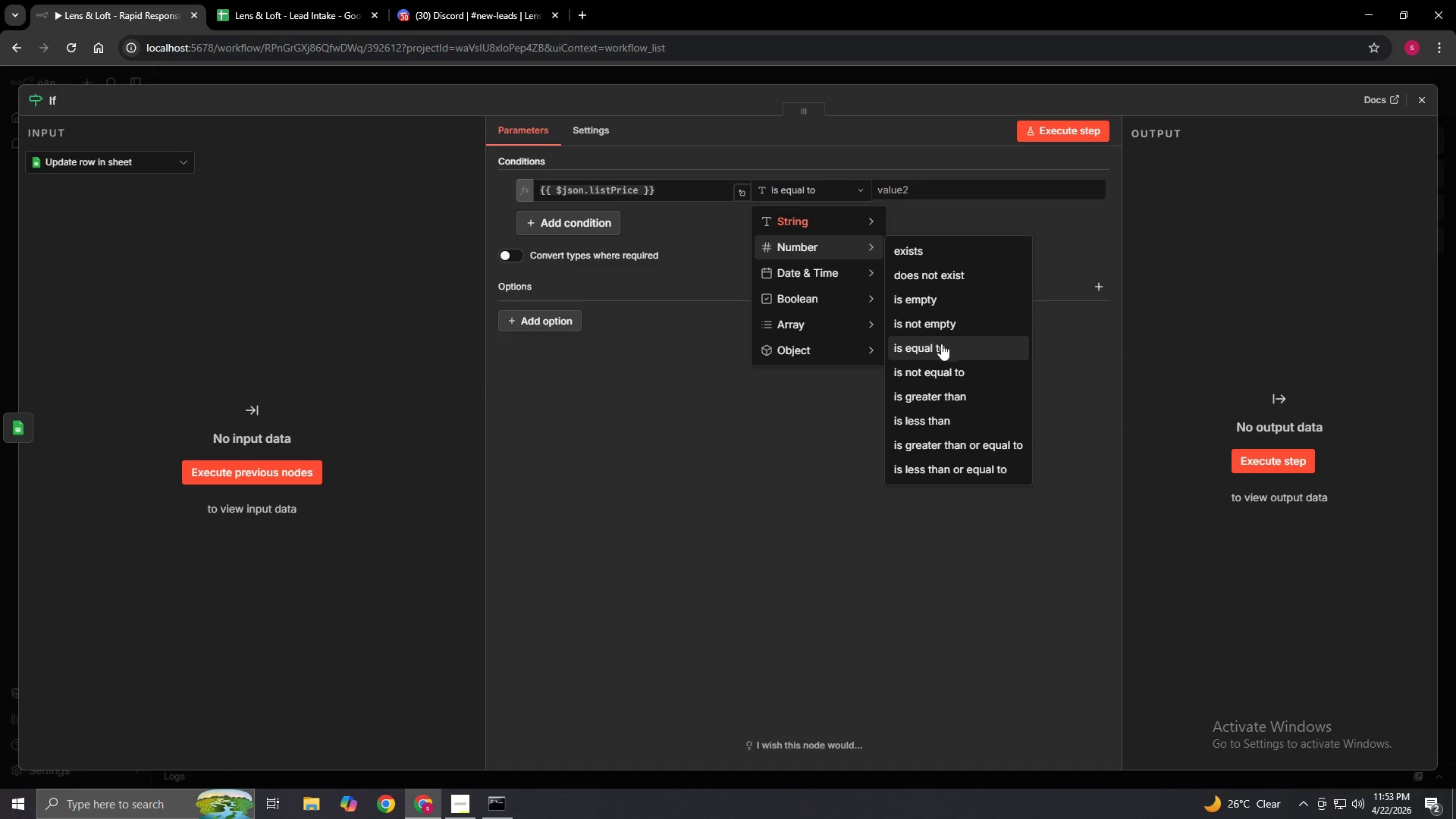 
wait(5.89)
 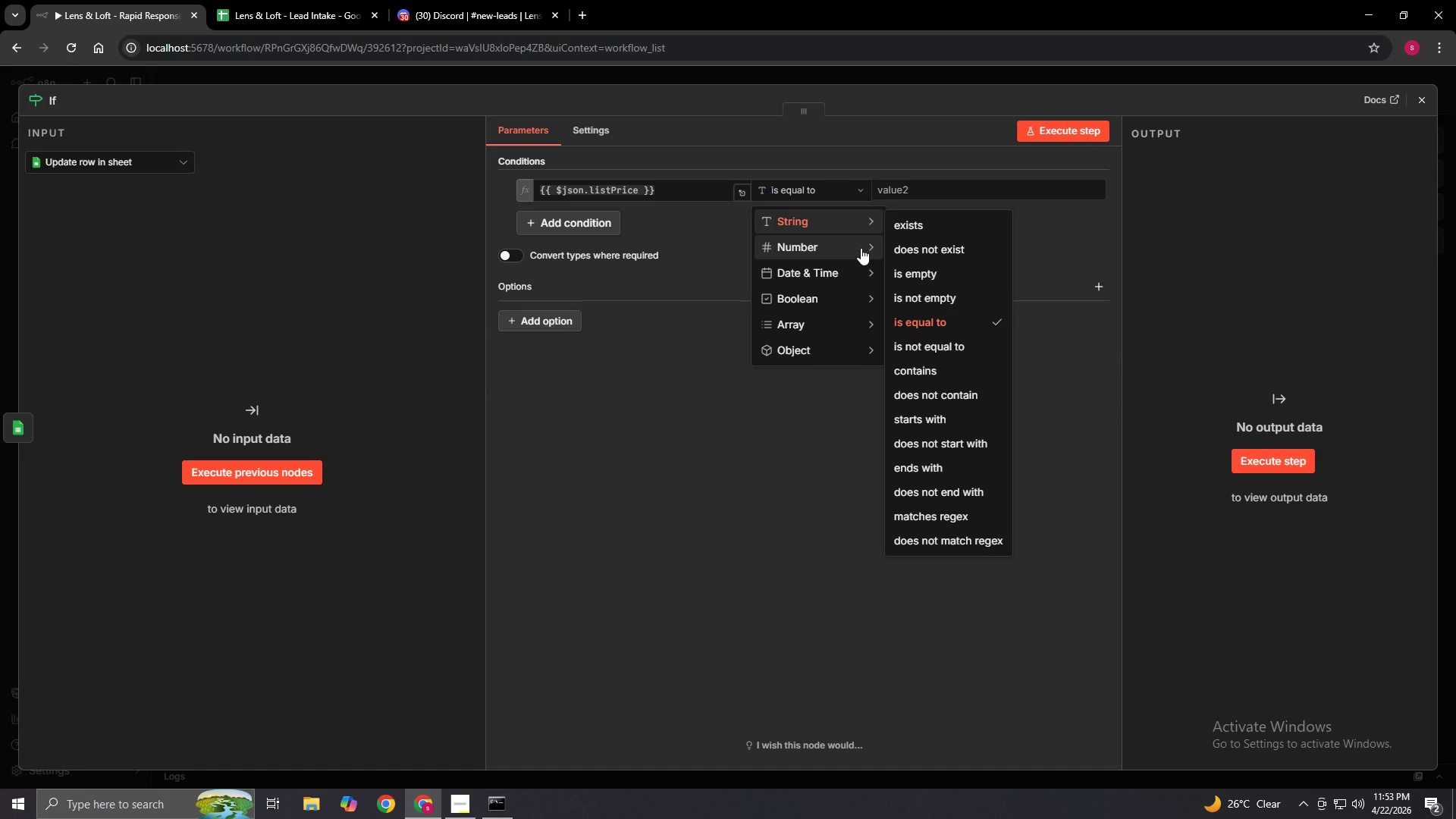 
left_click([935, 401])
 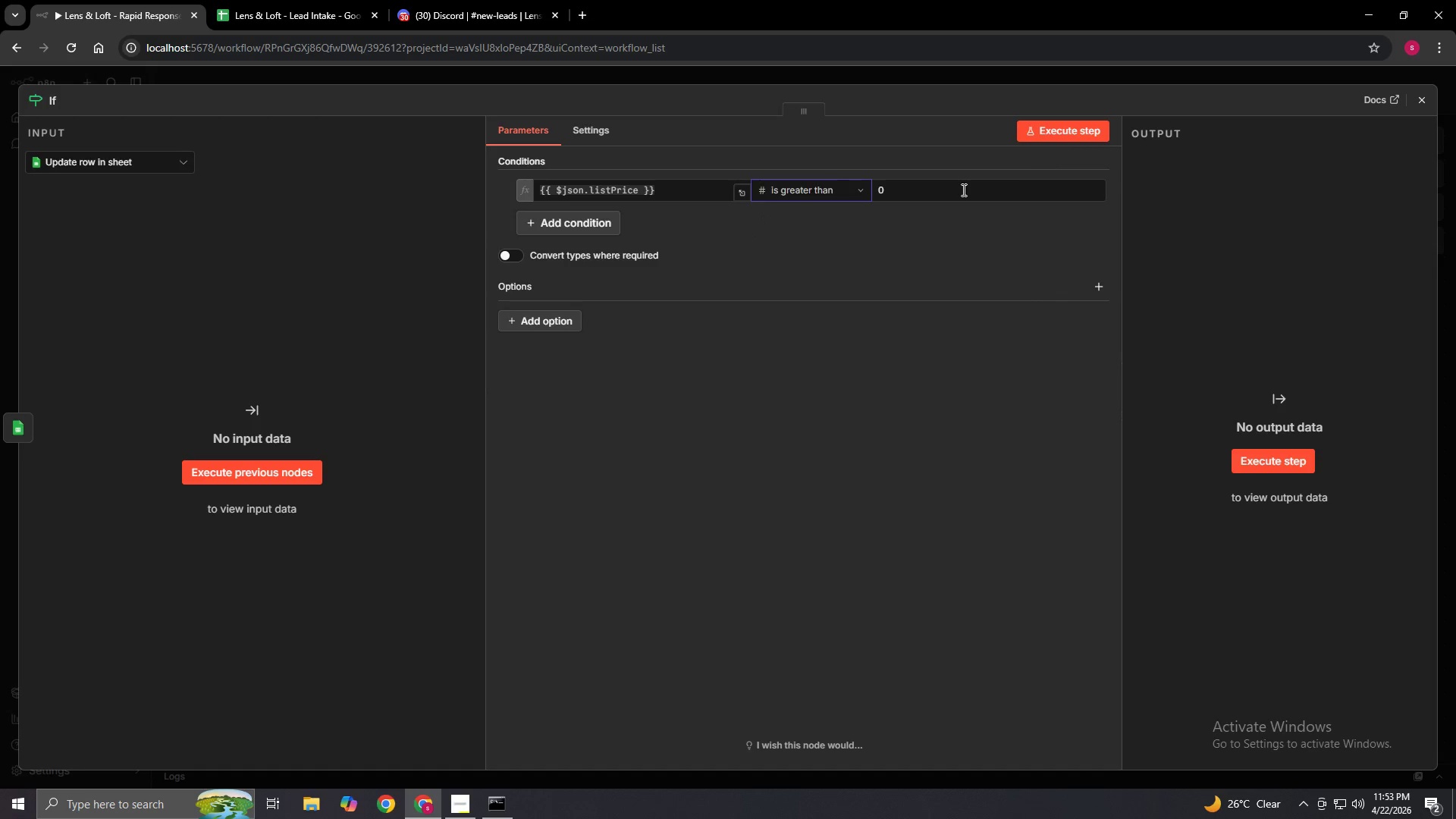 
left_click([962, 190])
 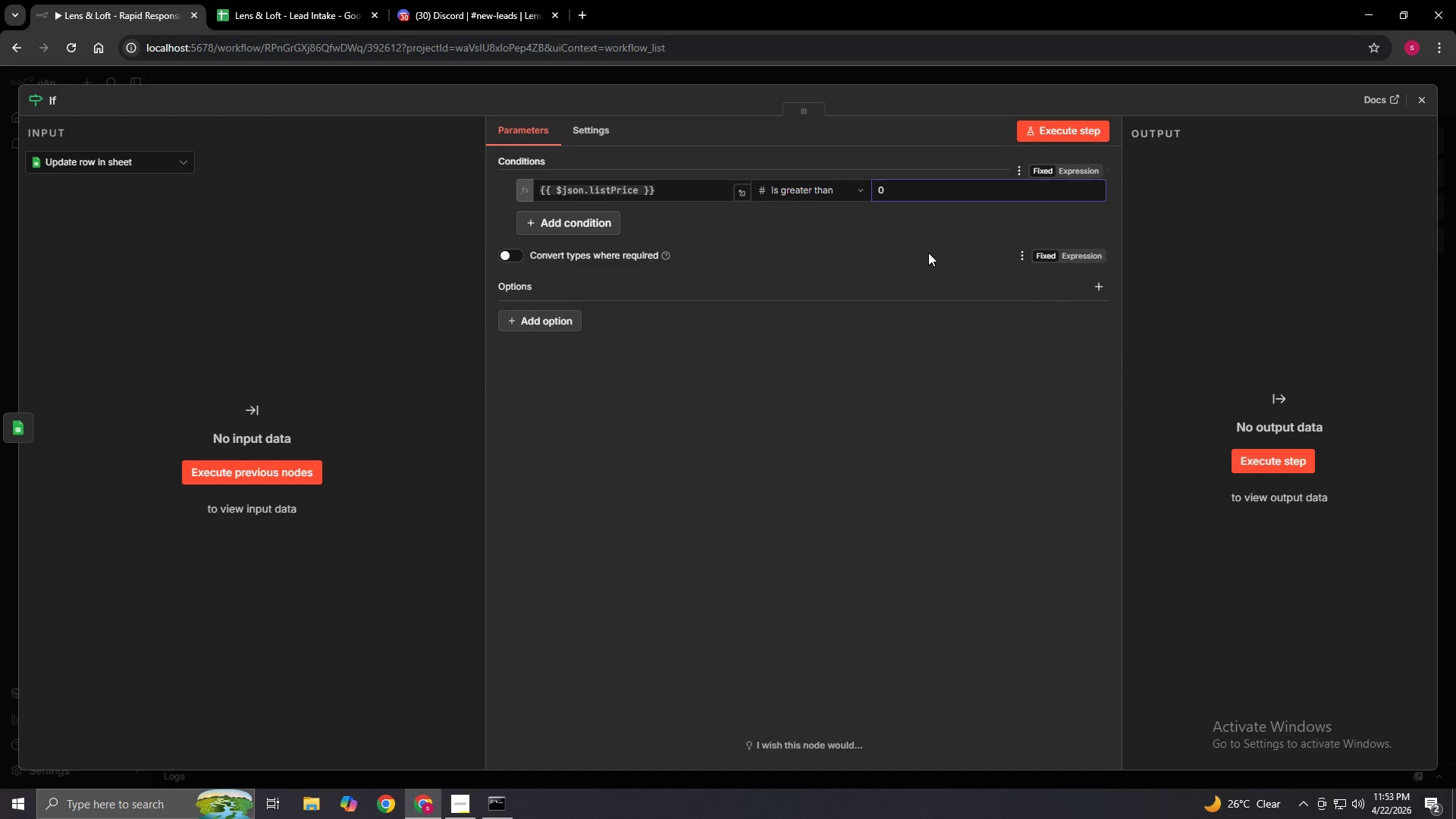 
key(Backspace)
 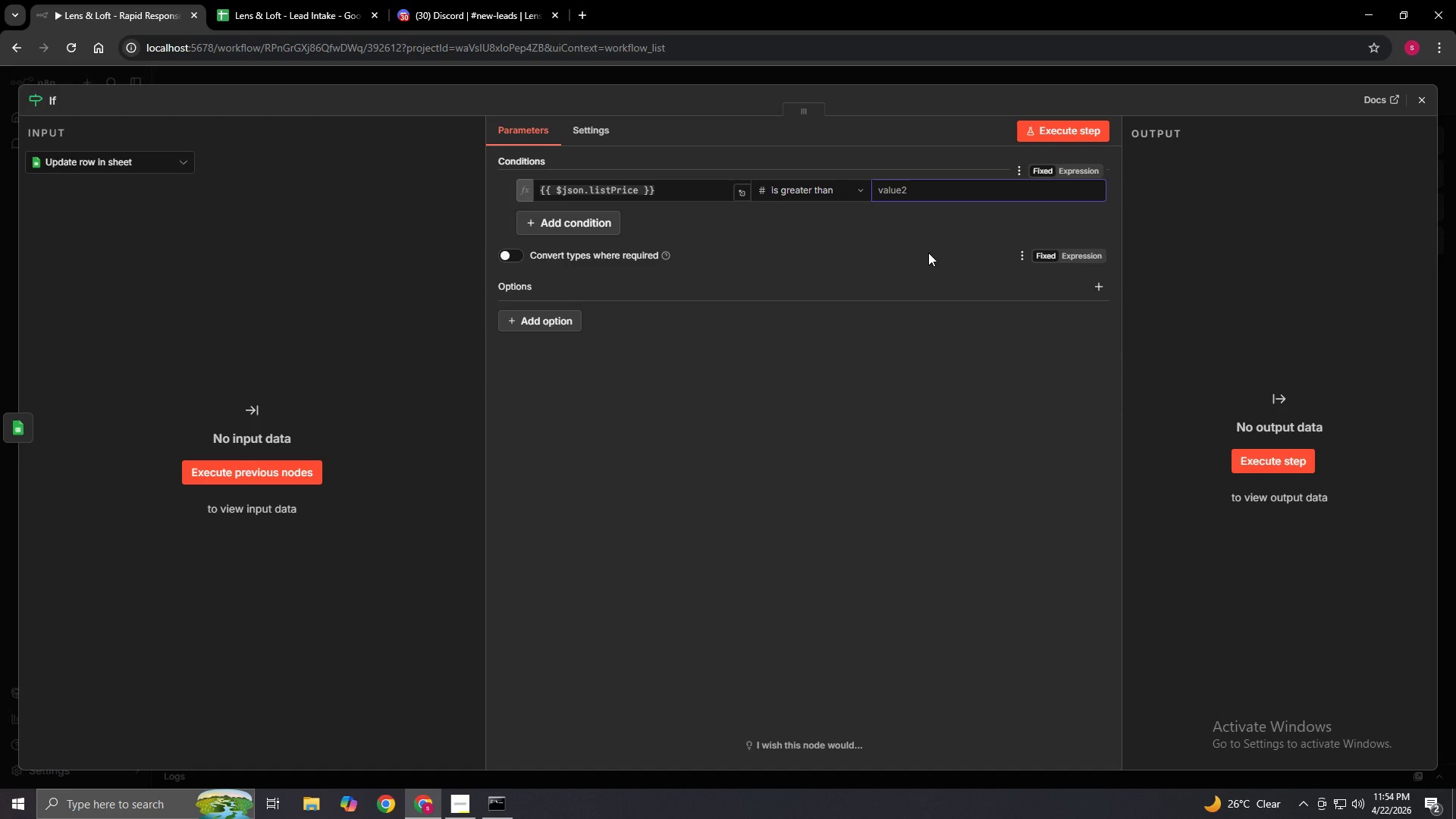 
wait(13.92)
 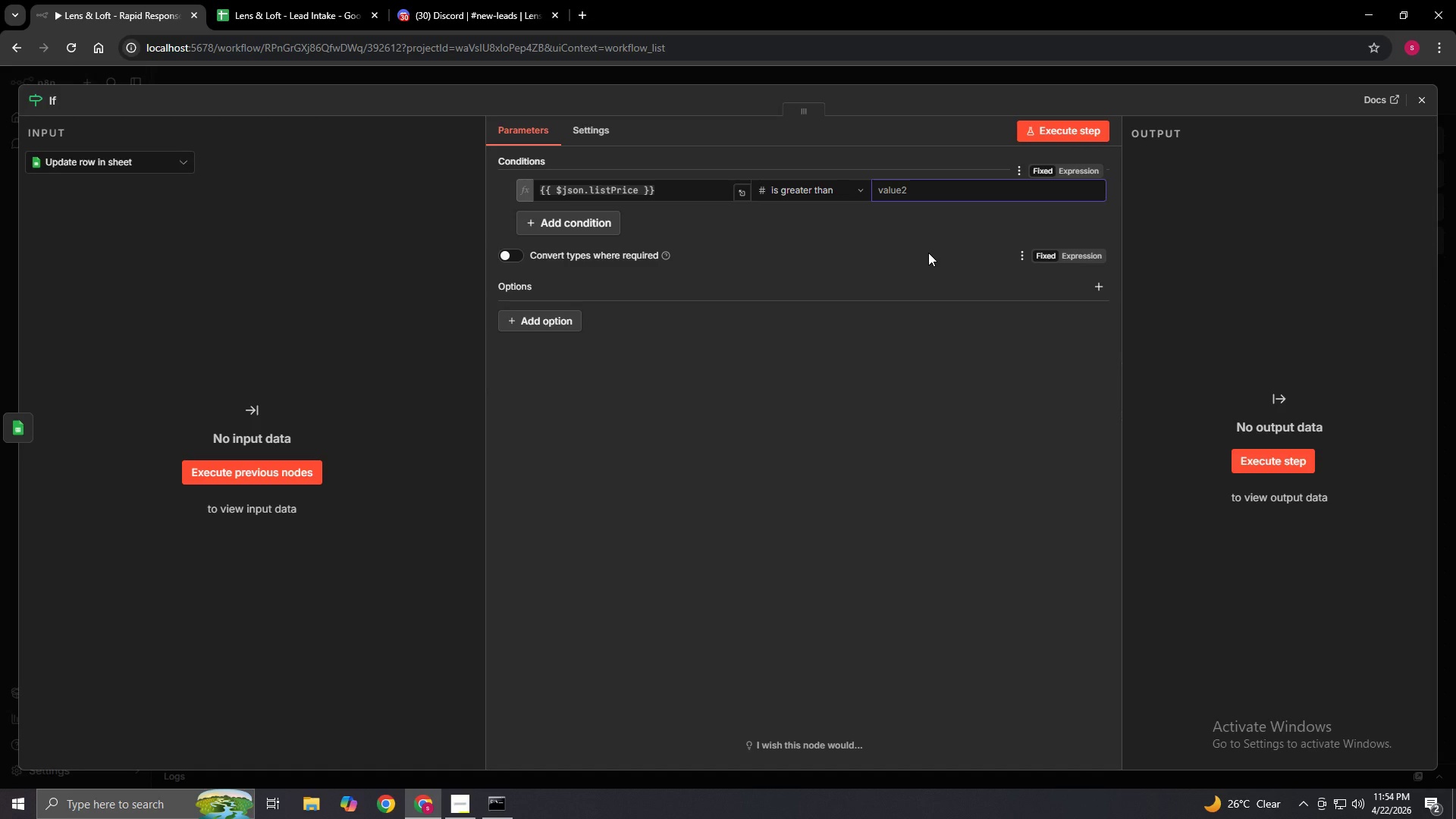 
key(Numpad1)
 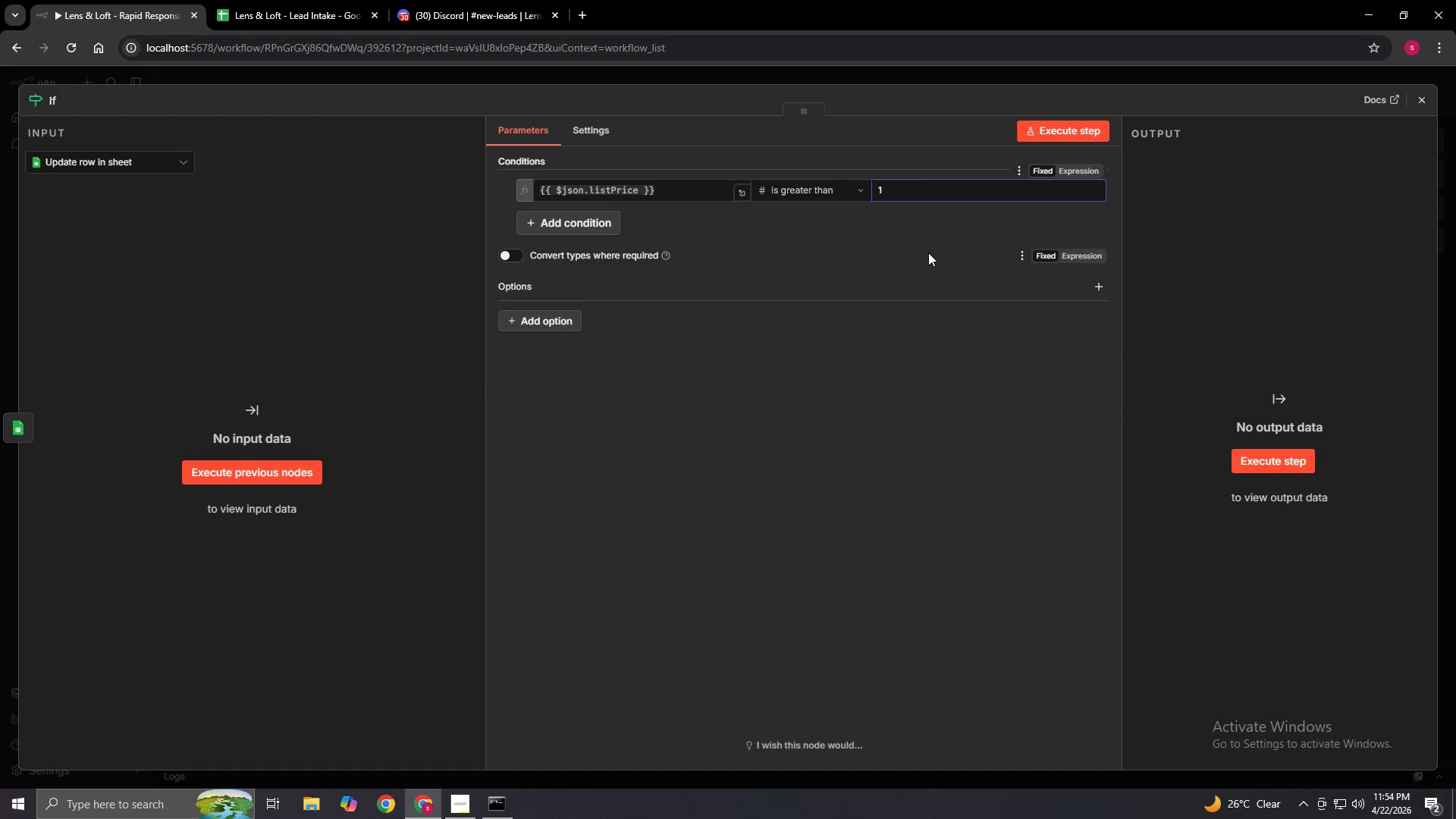 
key(Numpad0)
 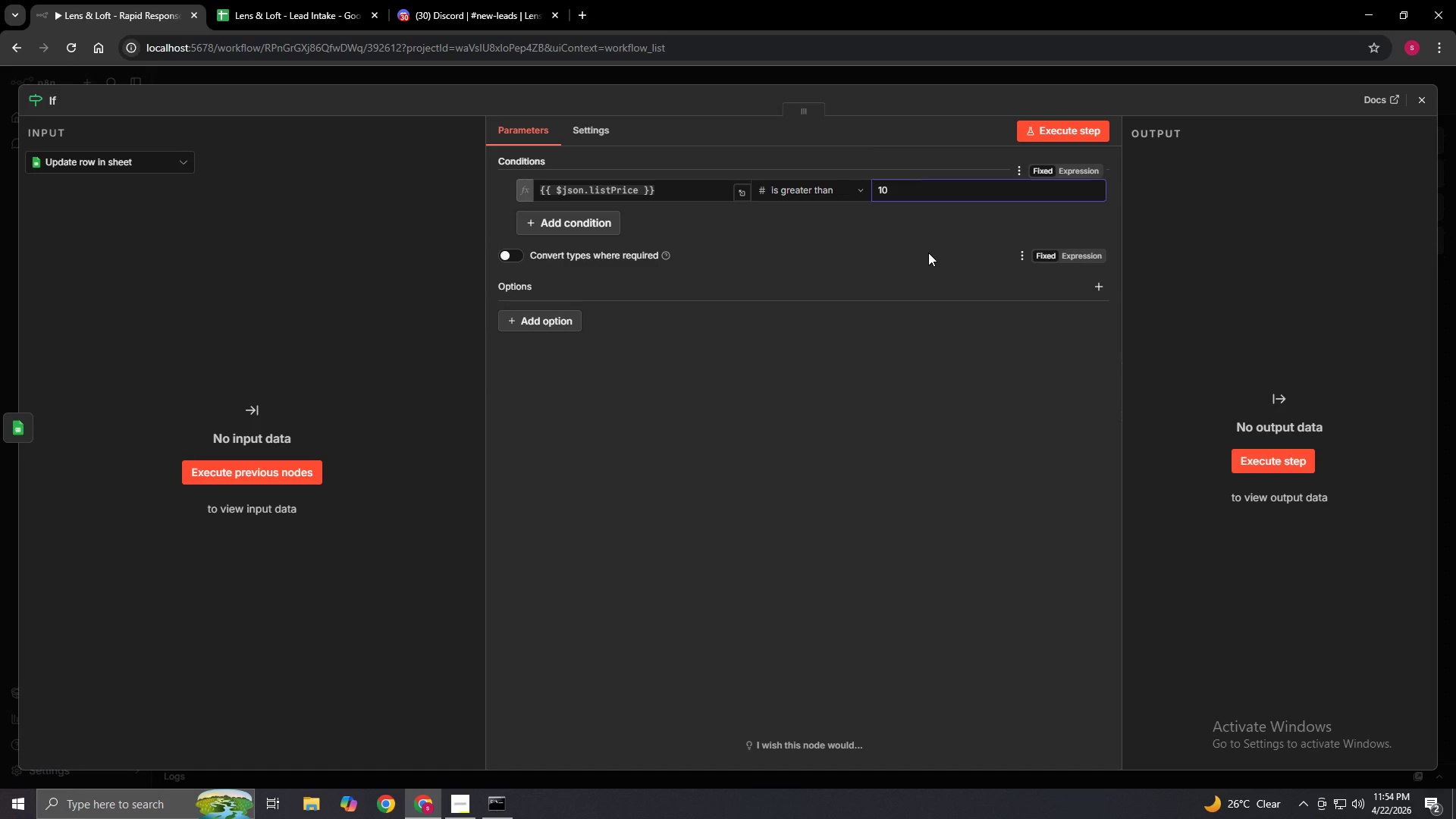 
key(Numpad0)
 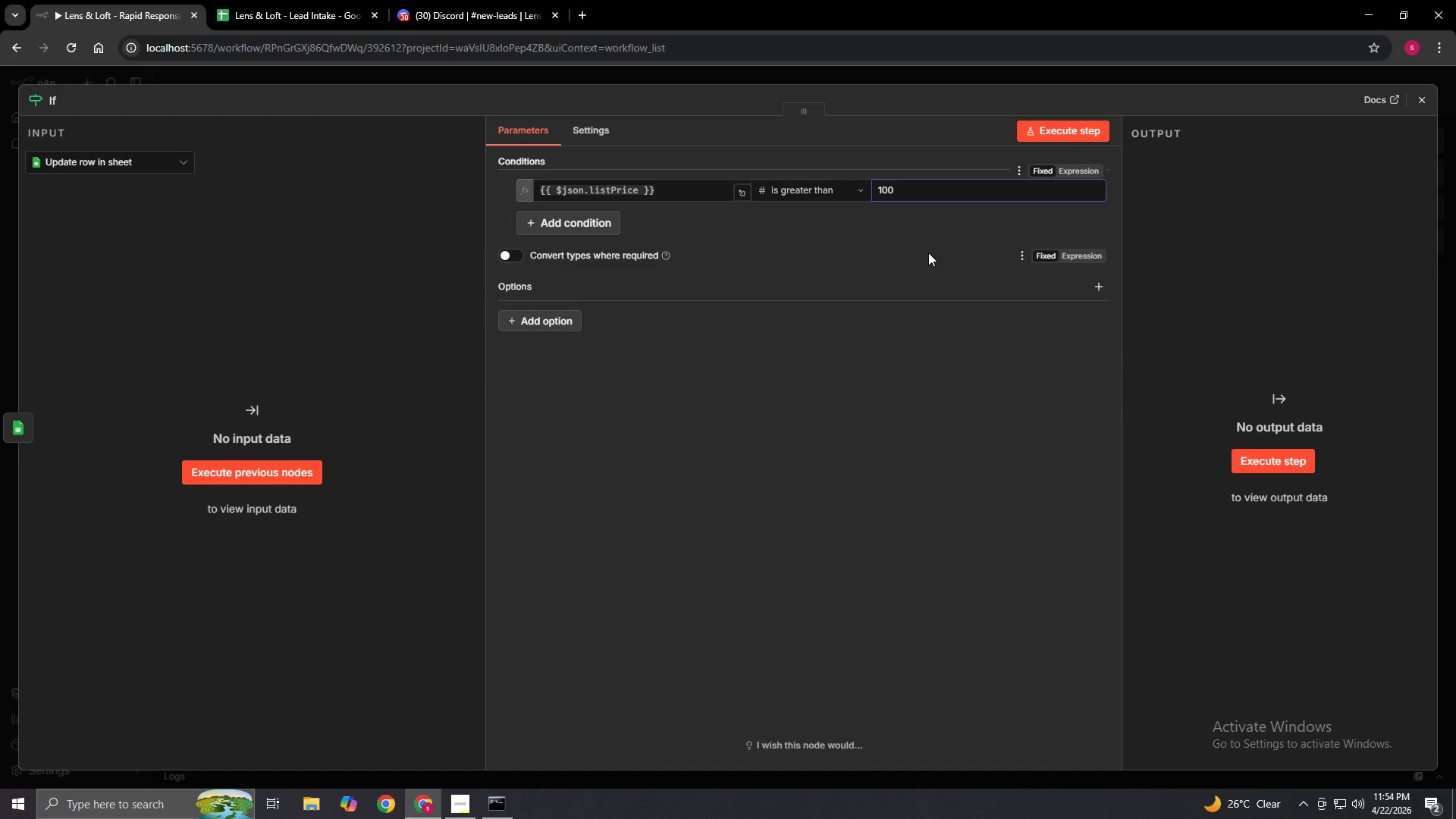 
key(Numpad0)
 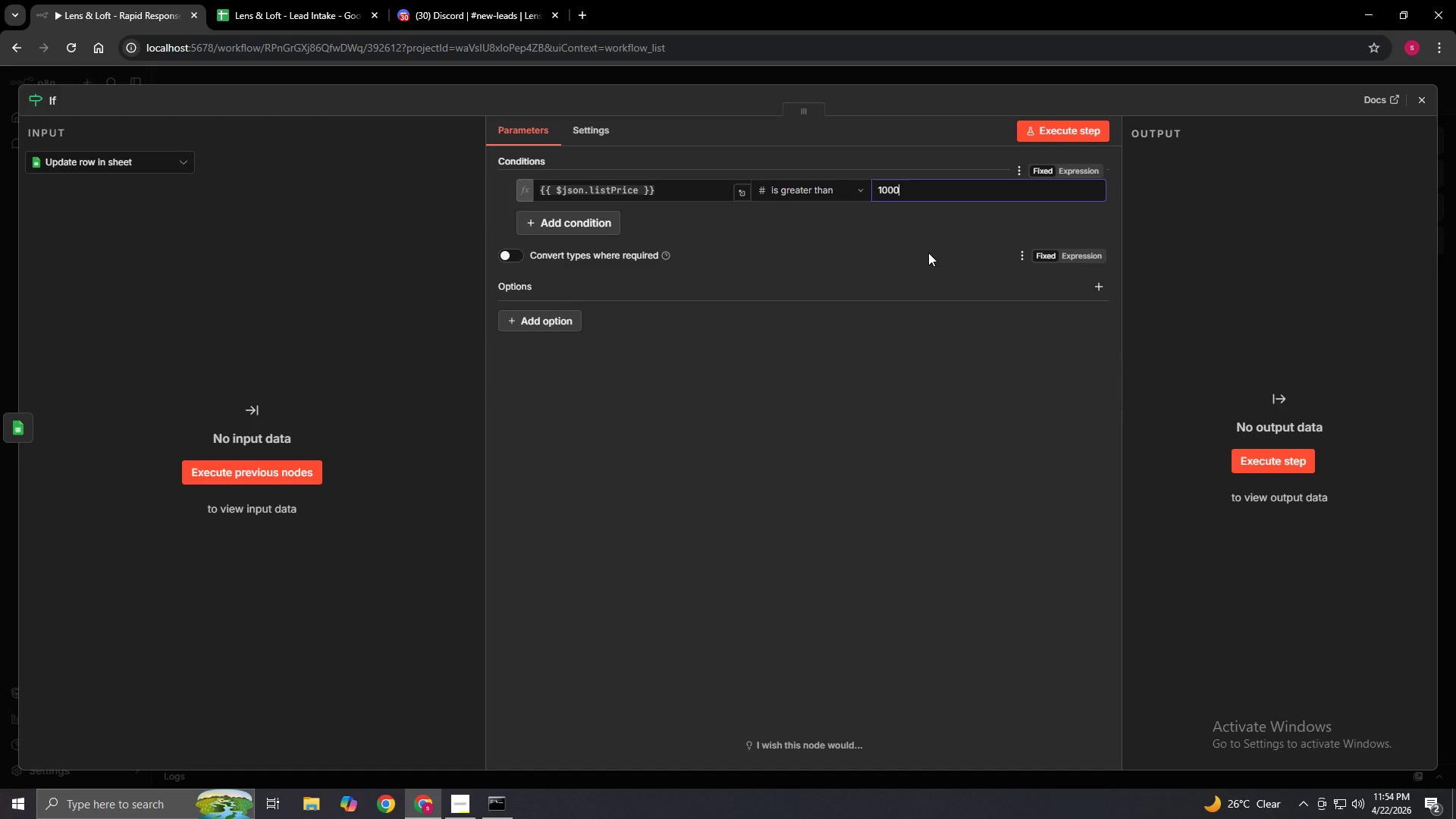 
key(Numpad0)
 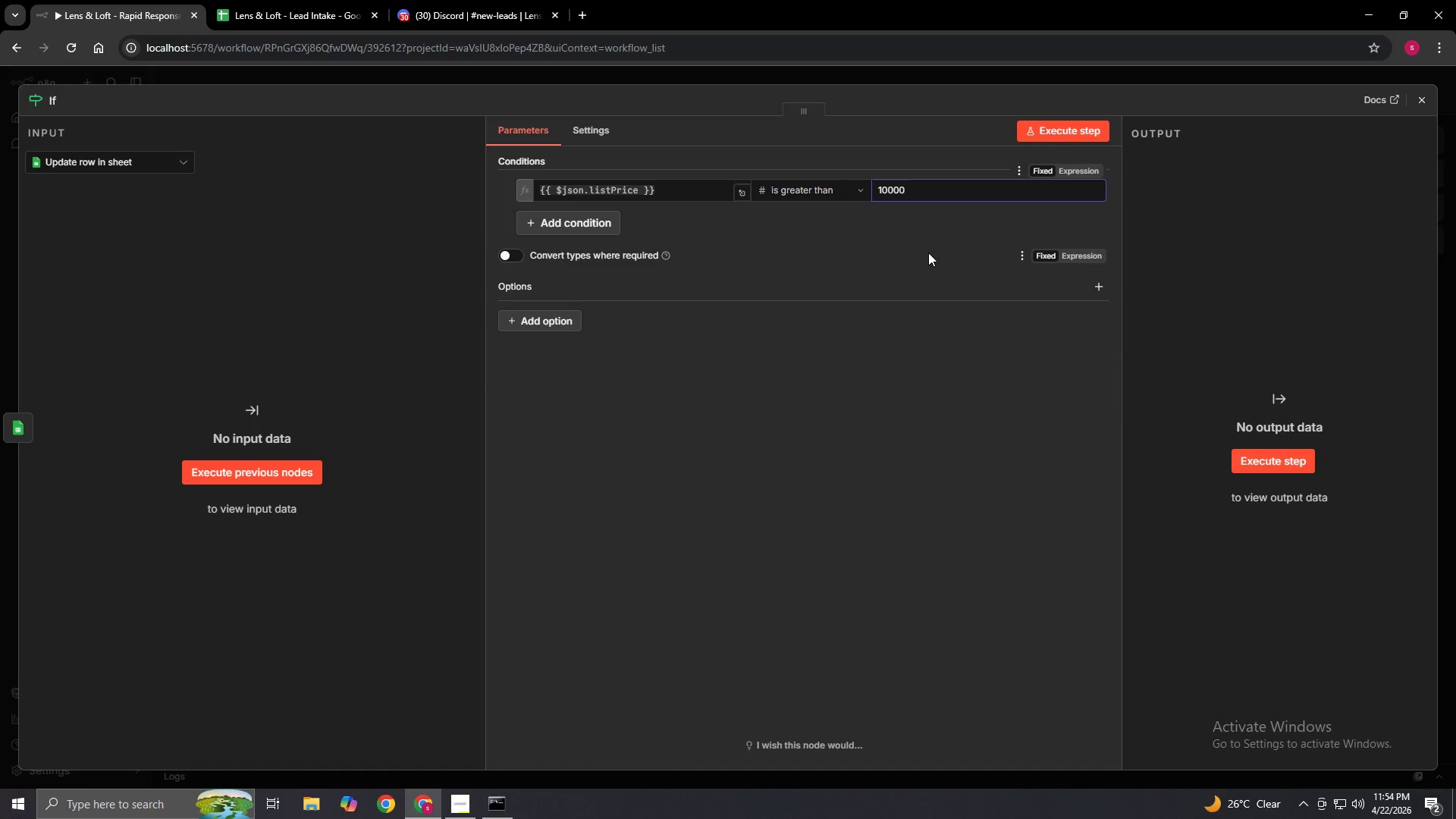 
key(Numpad0)
 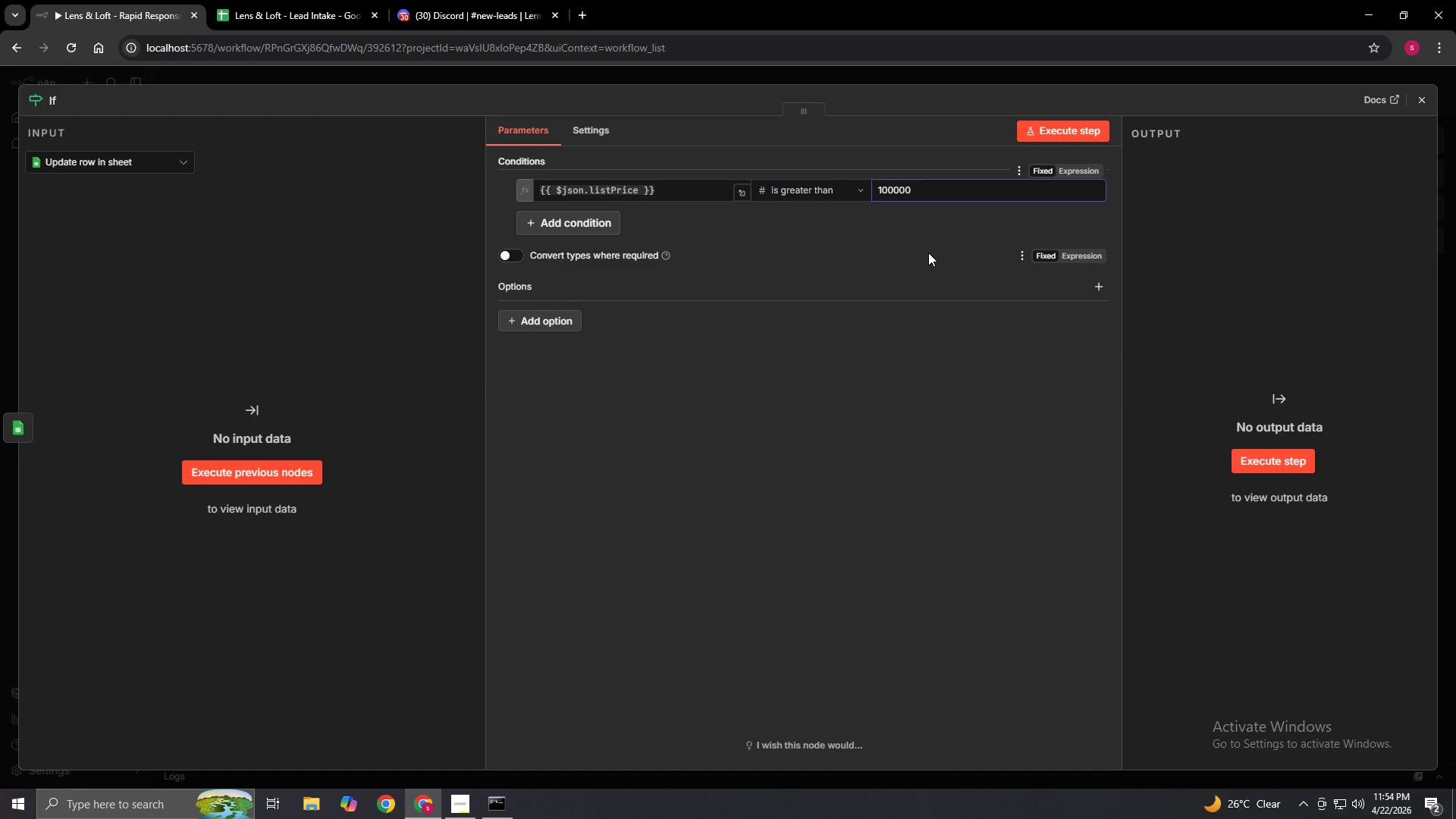 
key(Numpad0)
 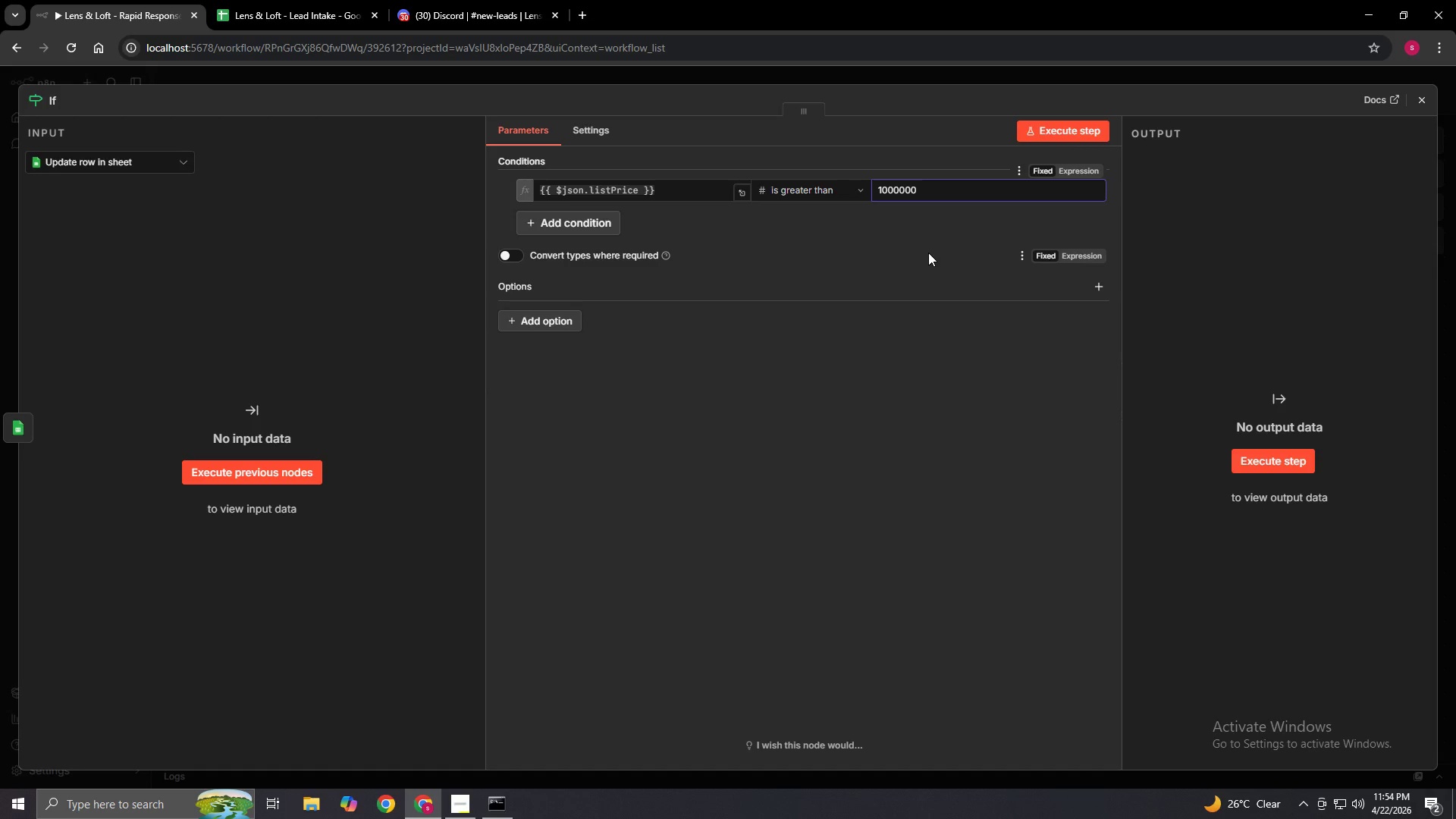 
left_click([928, 253])
 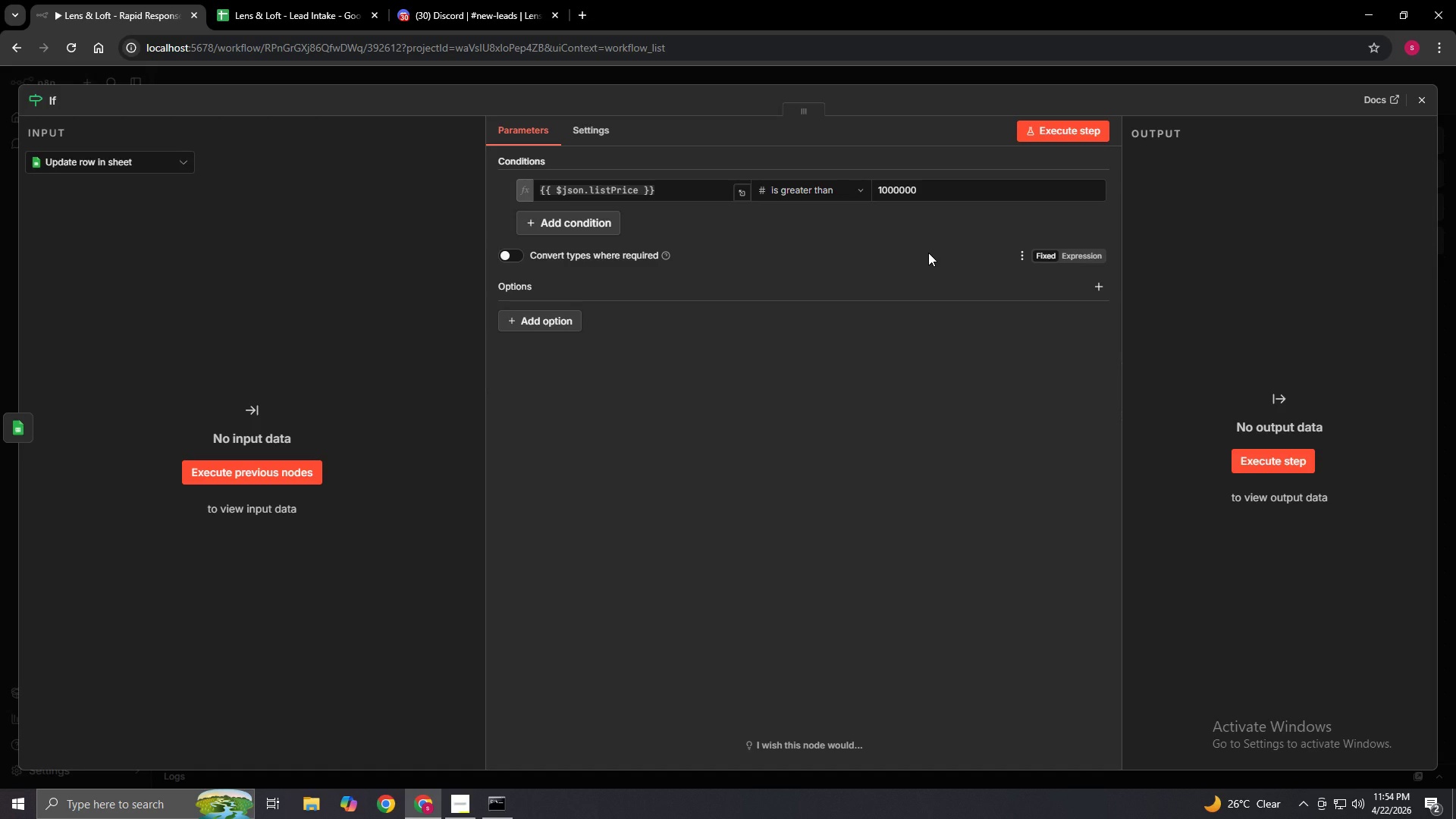 
wait(8.61)
 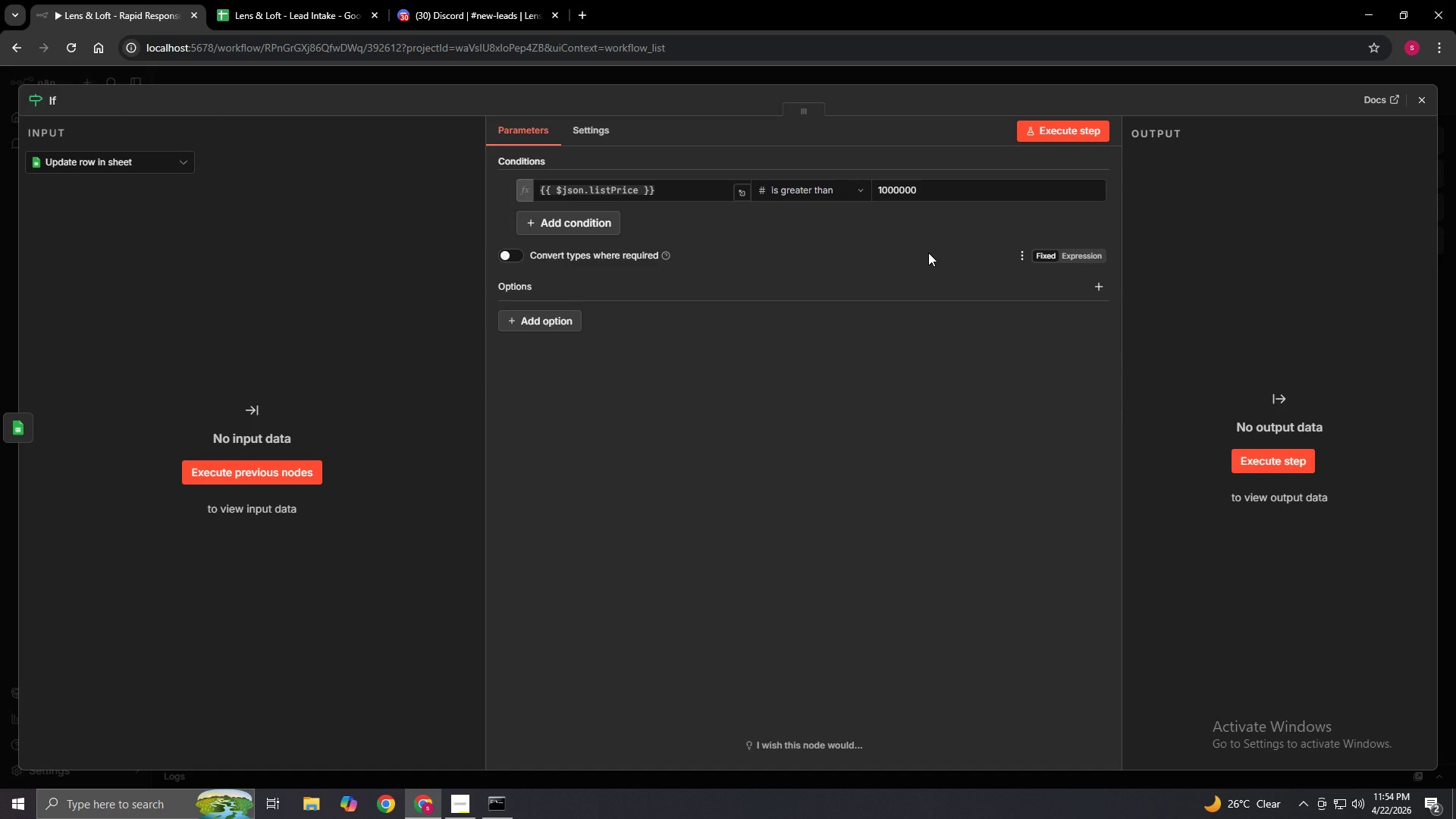 
left_click([1418, 102])
 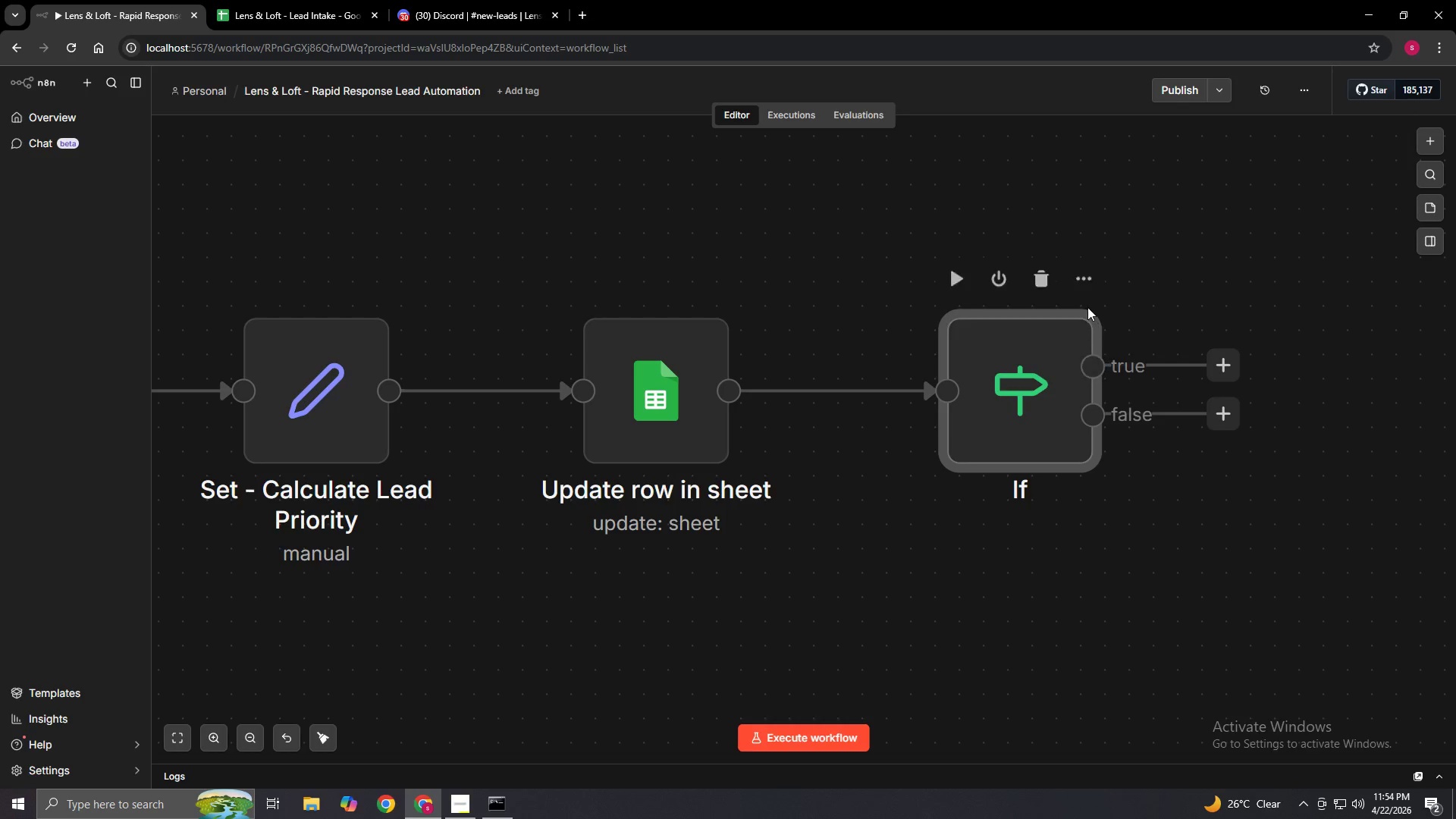 
left_click([1085, 281])
 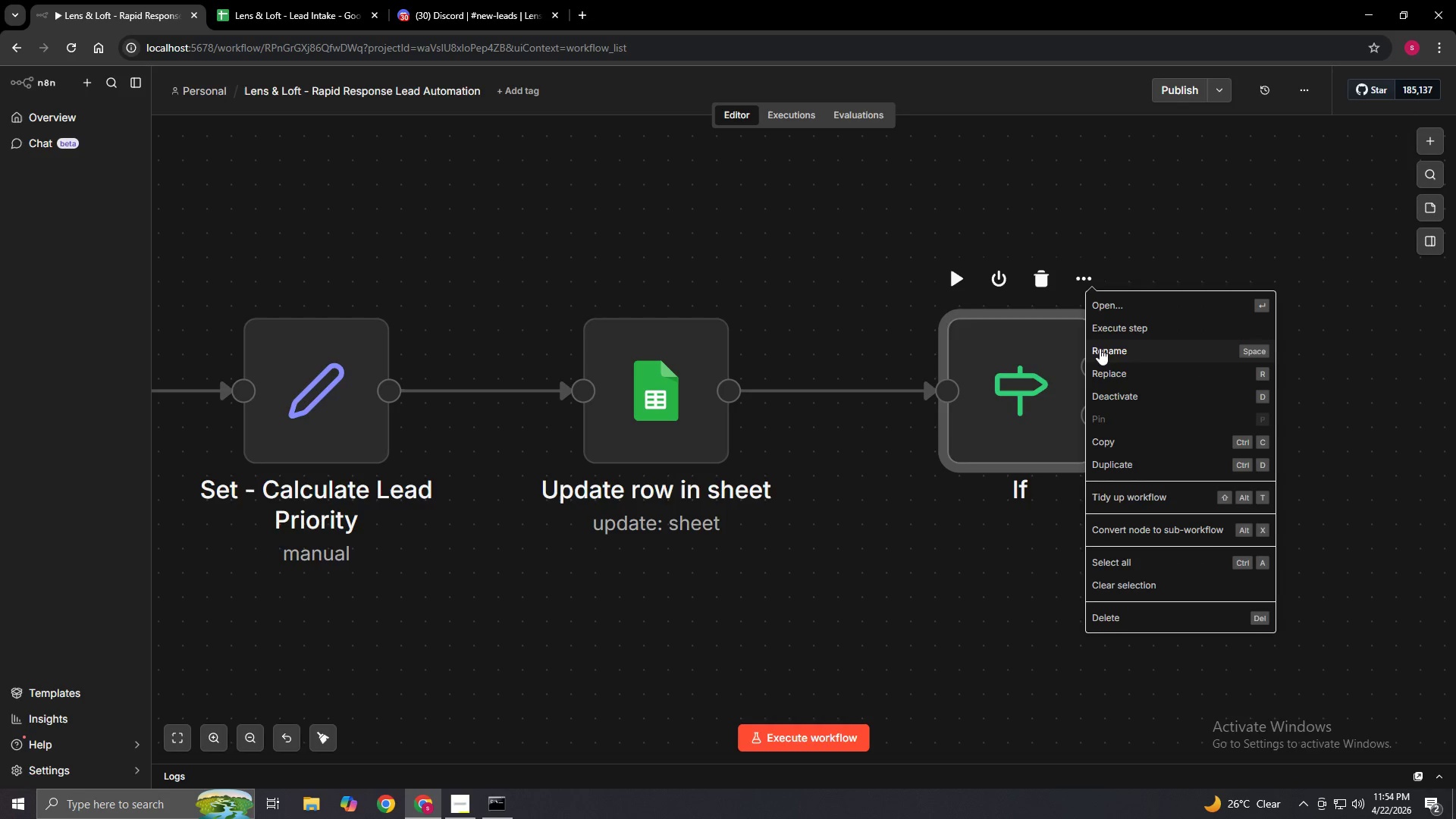 
left_click([1103, 350])
 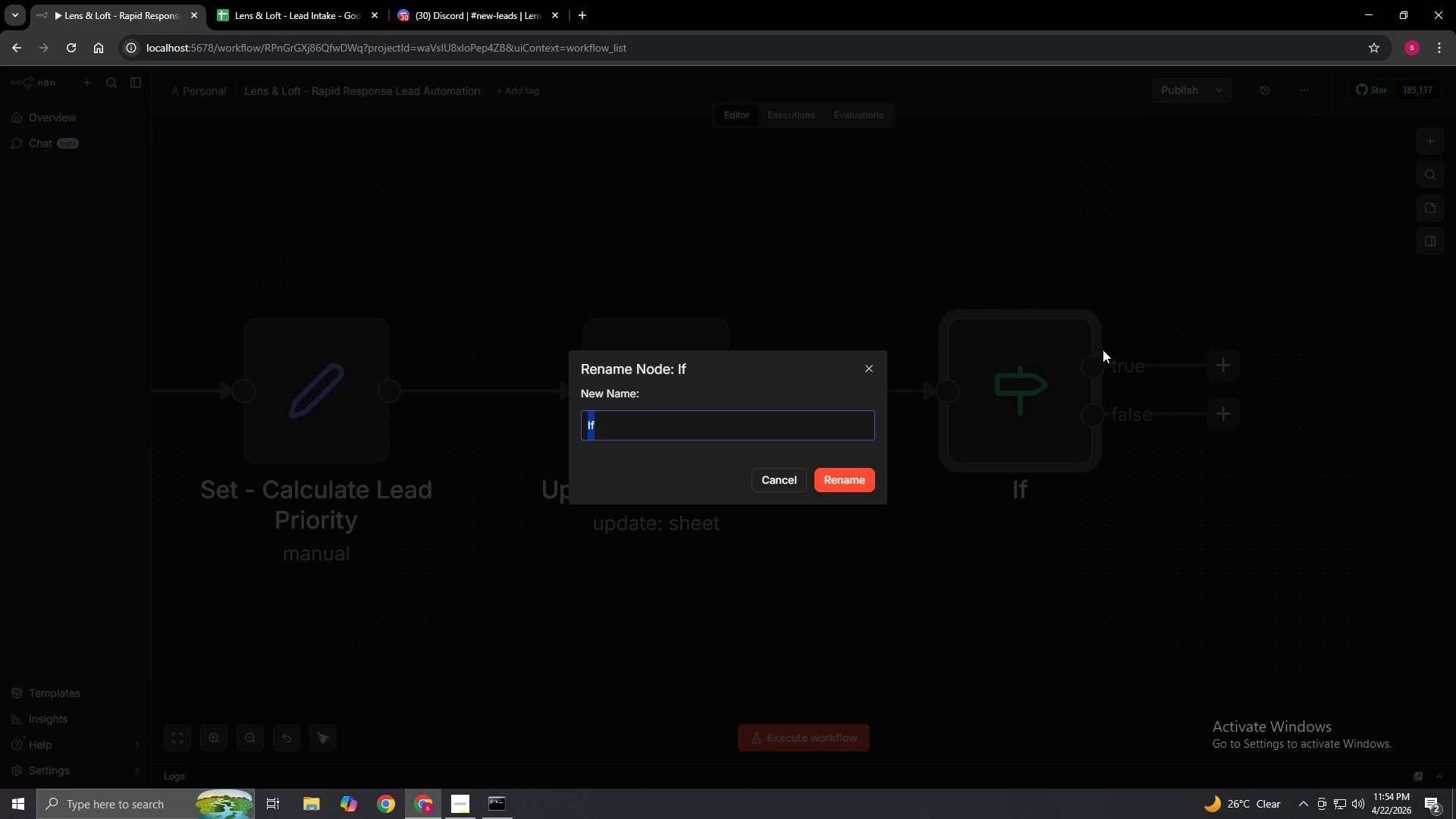 
key(Backspace)
type(IF)
 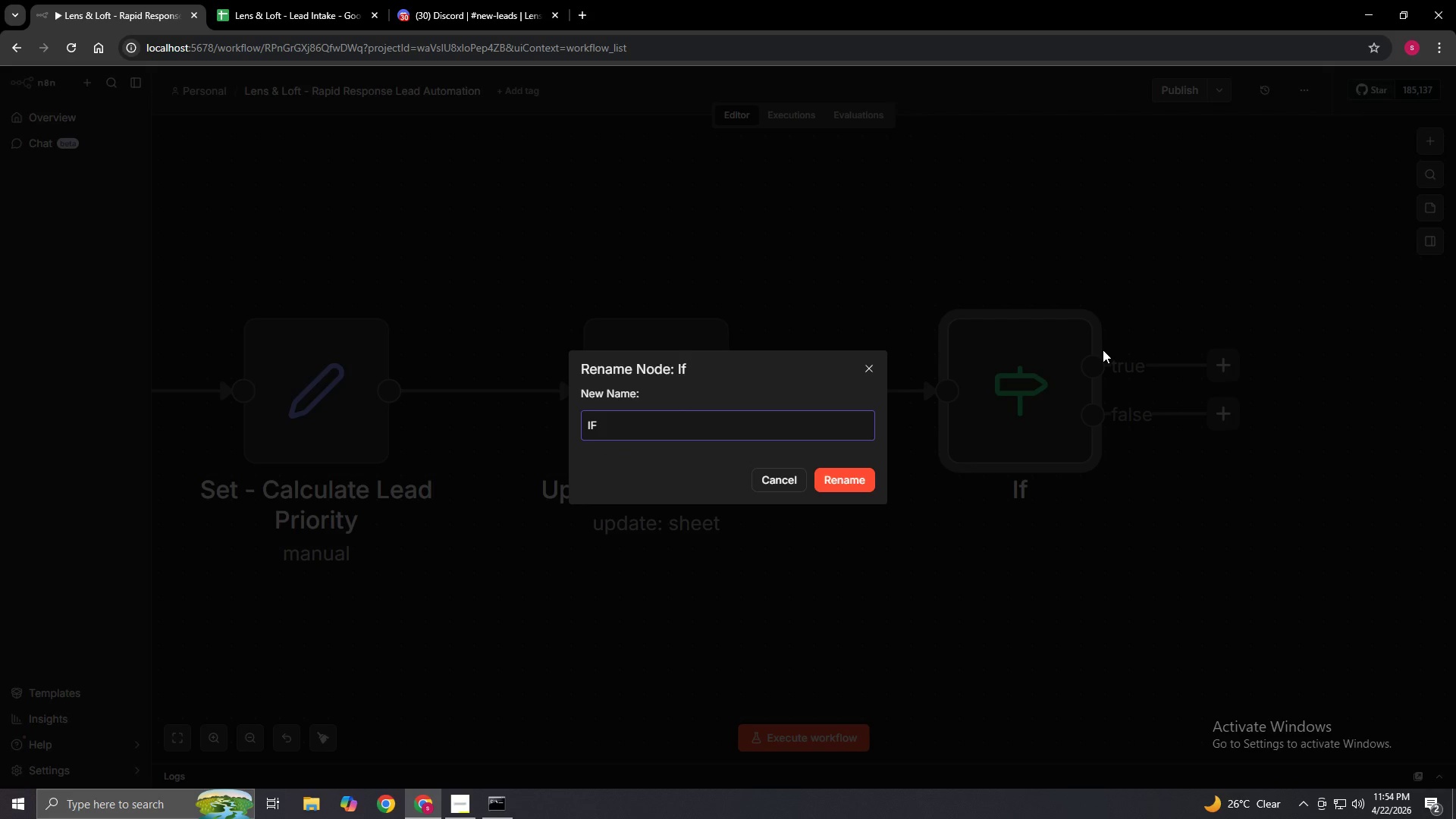 
type( - VIP Lead?)
 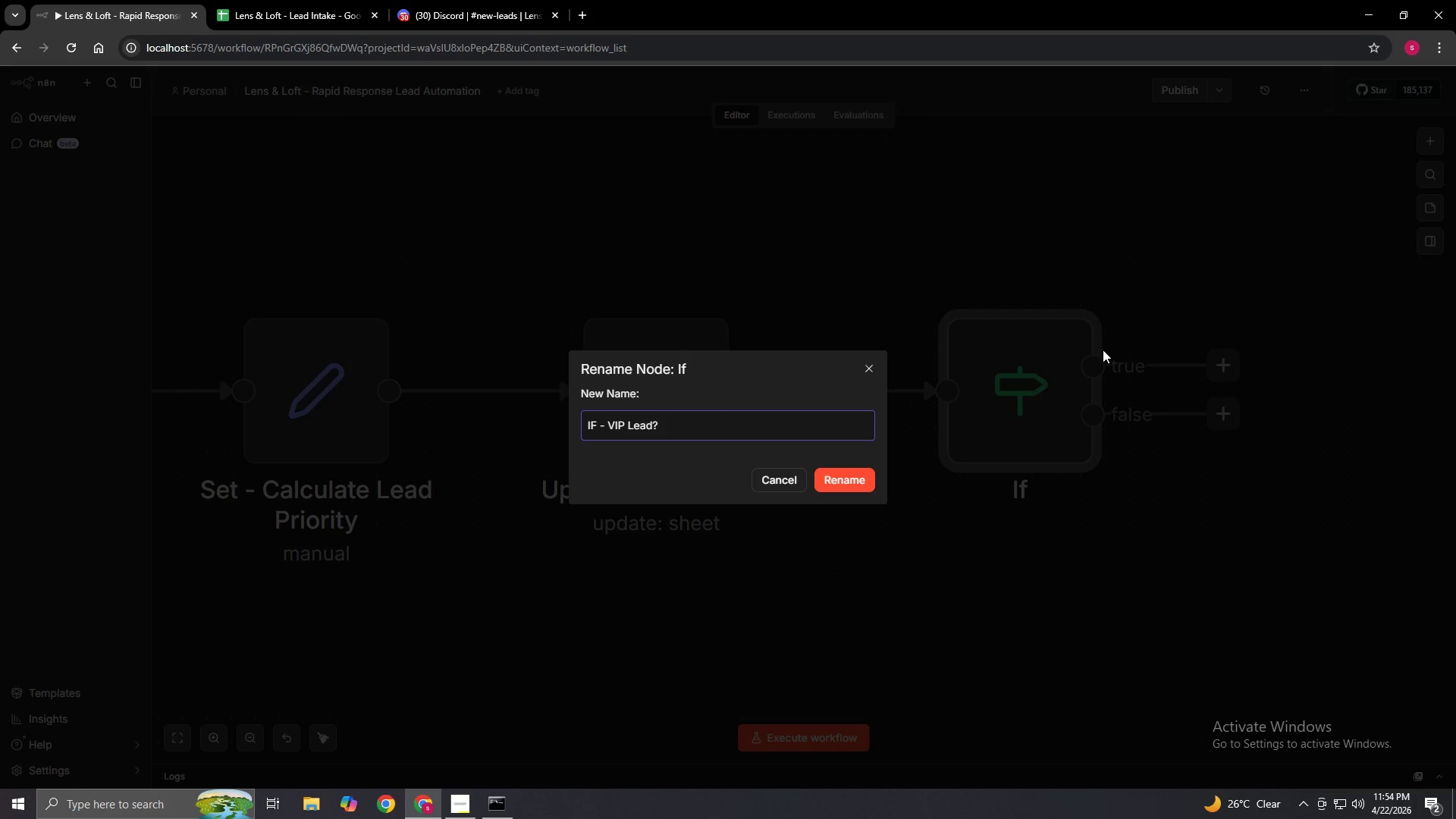 
type( ($1,000)
 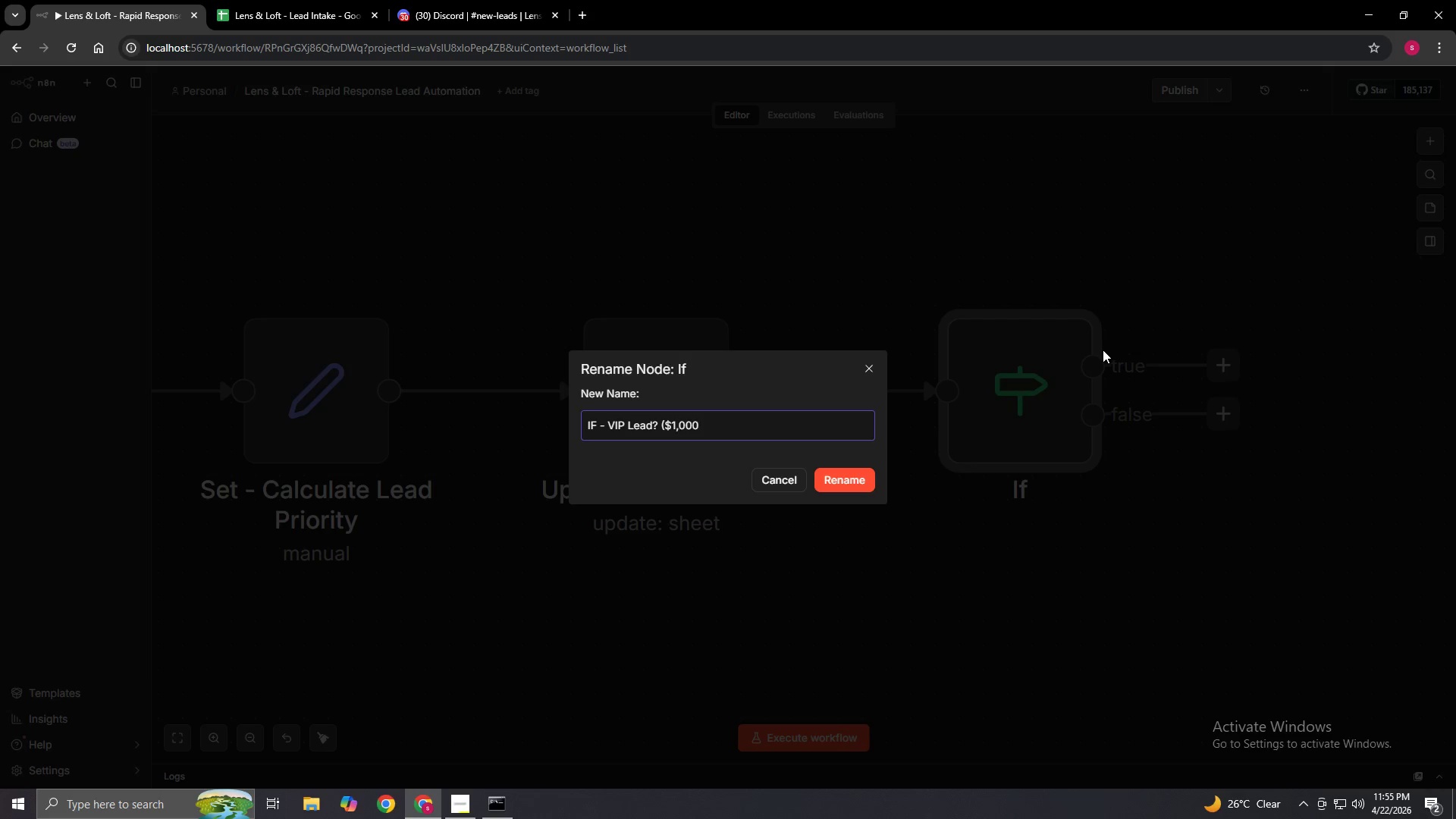 
type(,000+)
 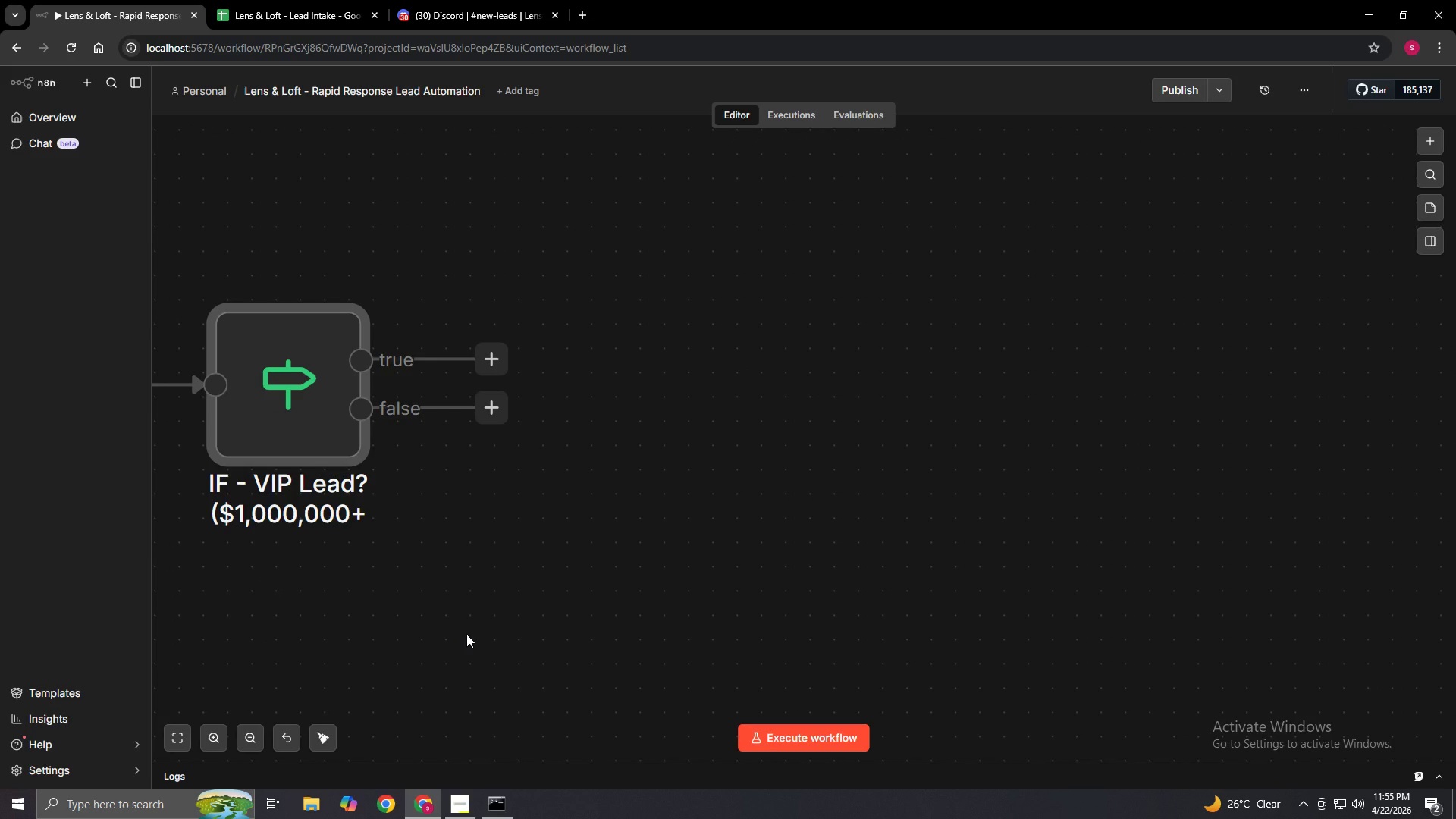 
wait(35.02)
 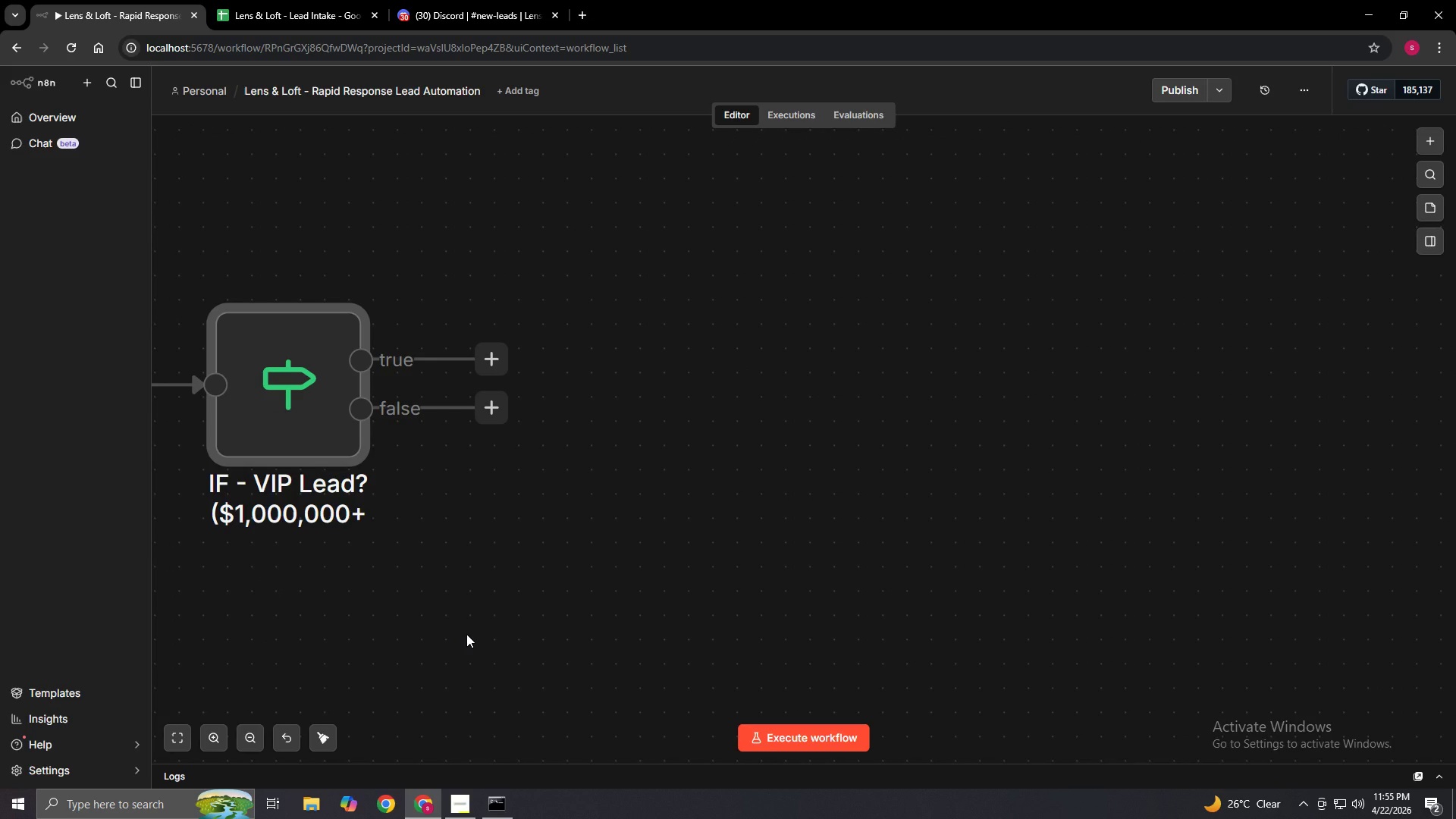 
left_click_drag(start_coordinate=[488, 356], to_coordinate=[626, 189])
 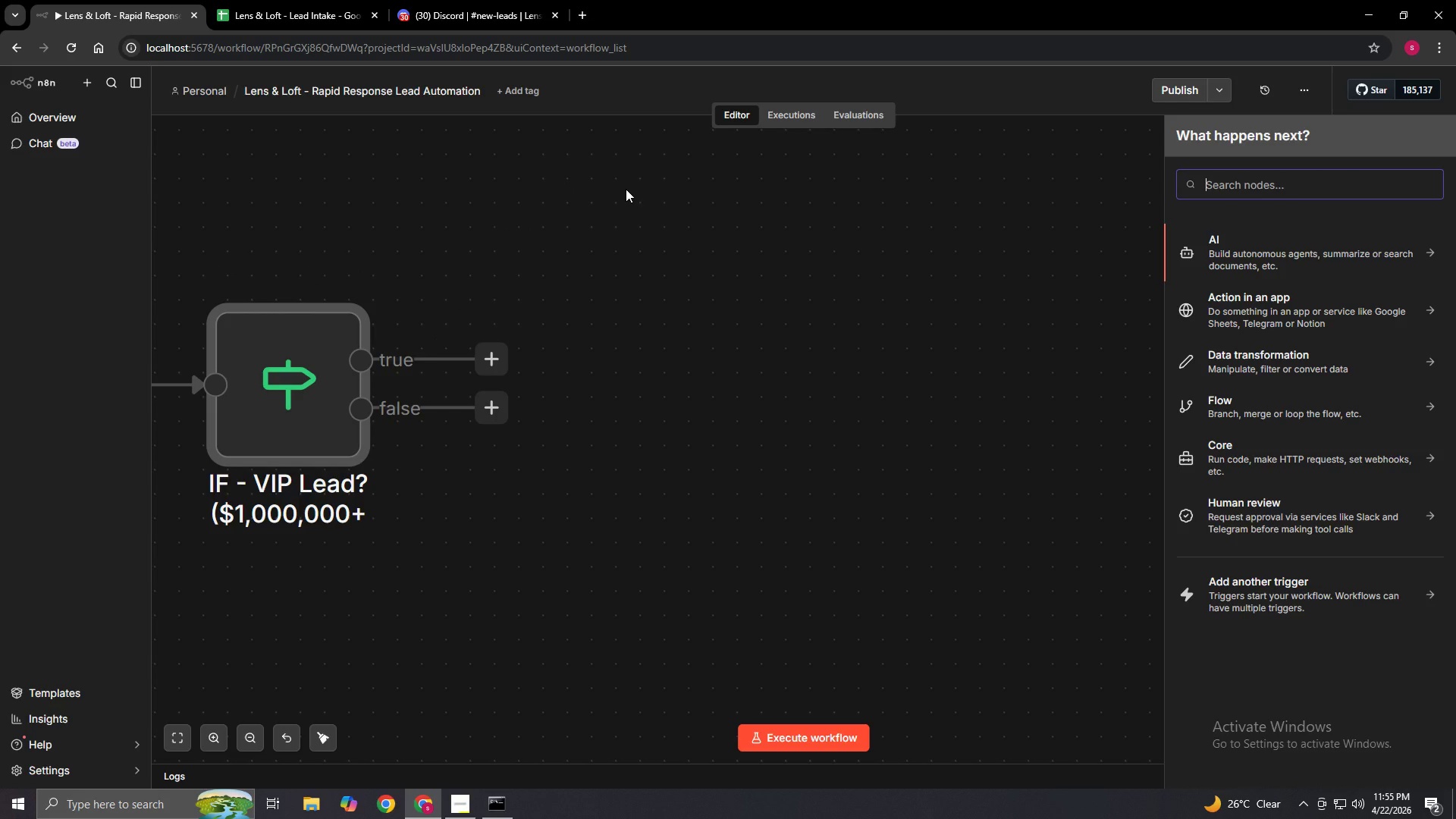 
type(HTTP Req)
 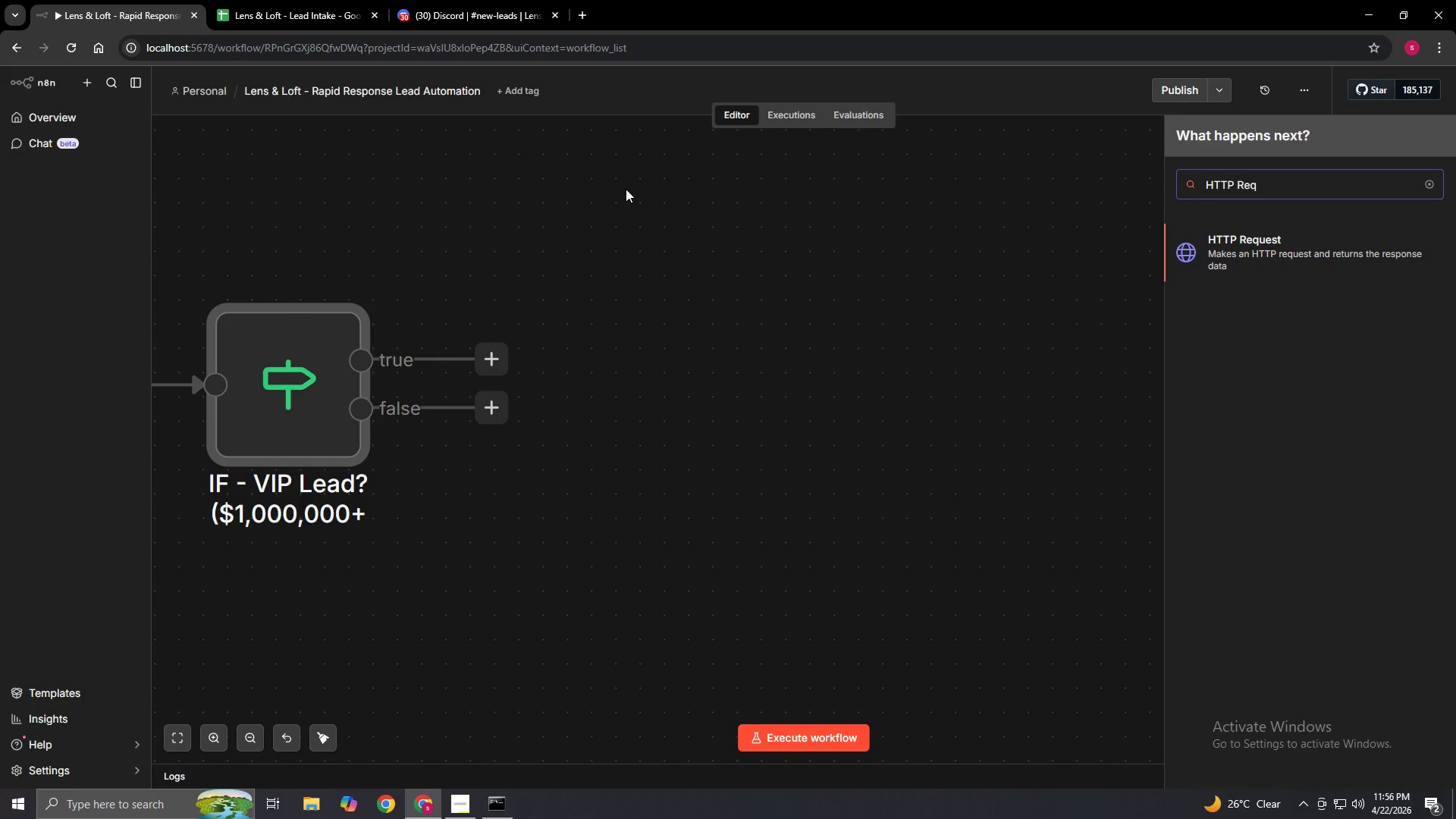 
type(uest)
 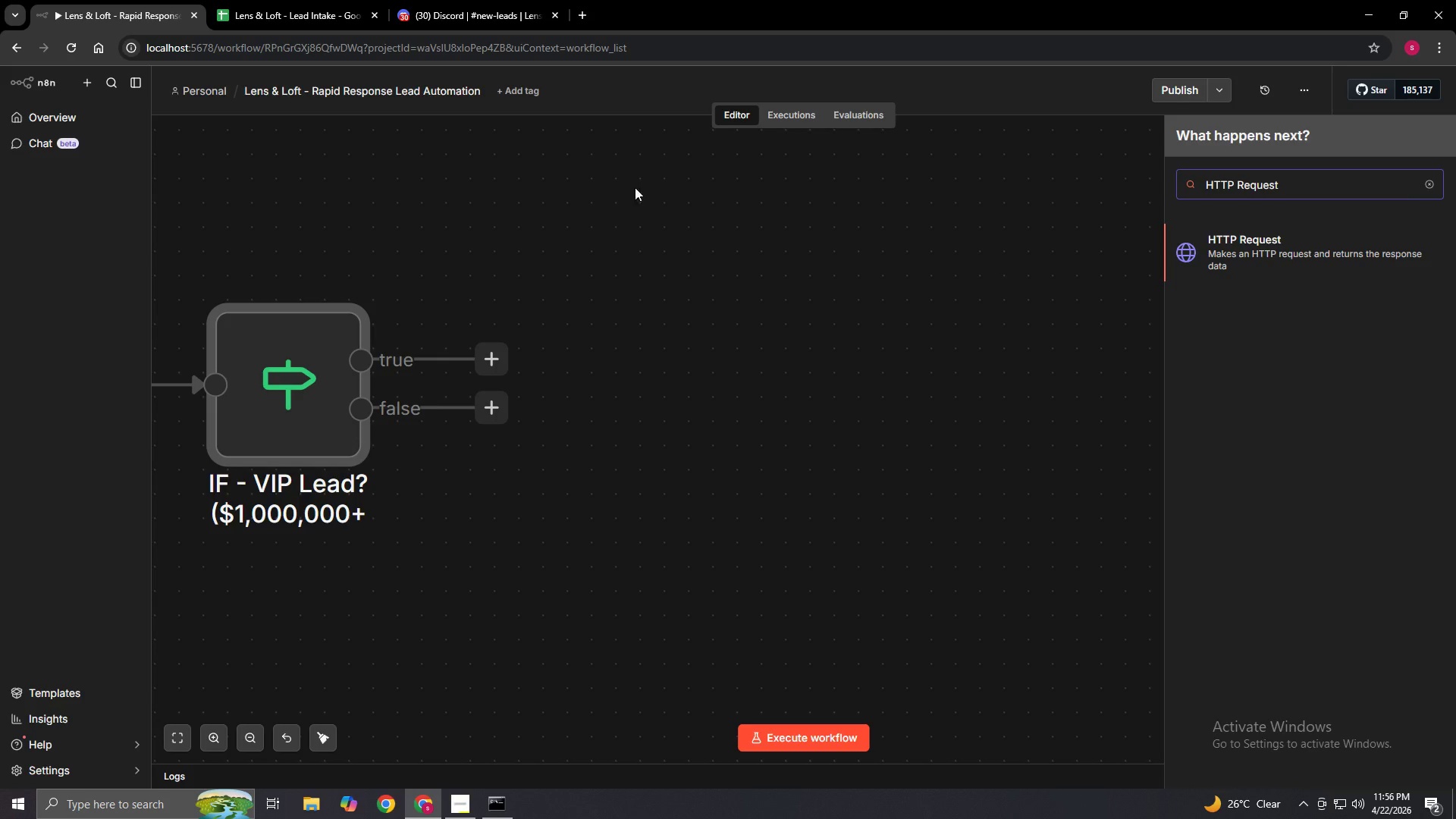 
left_click([1230, 250])
 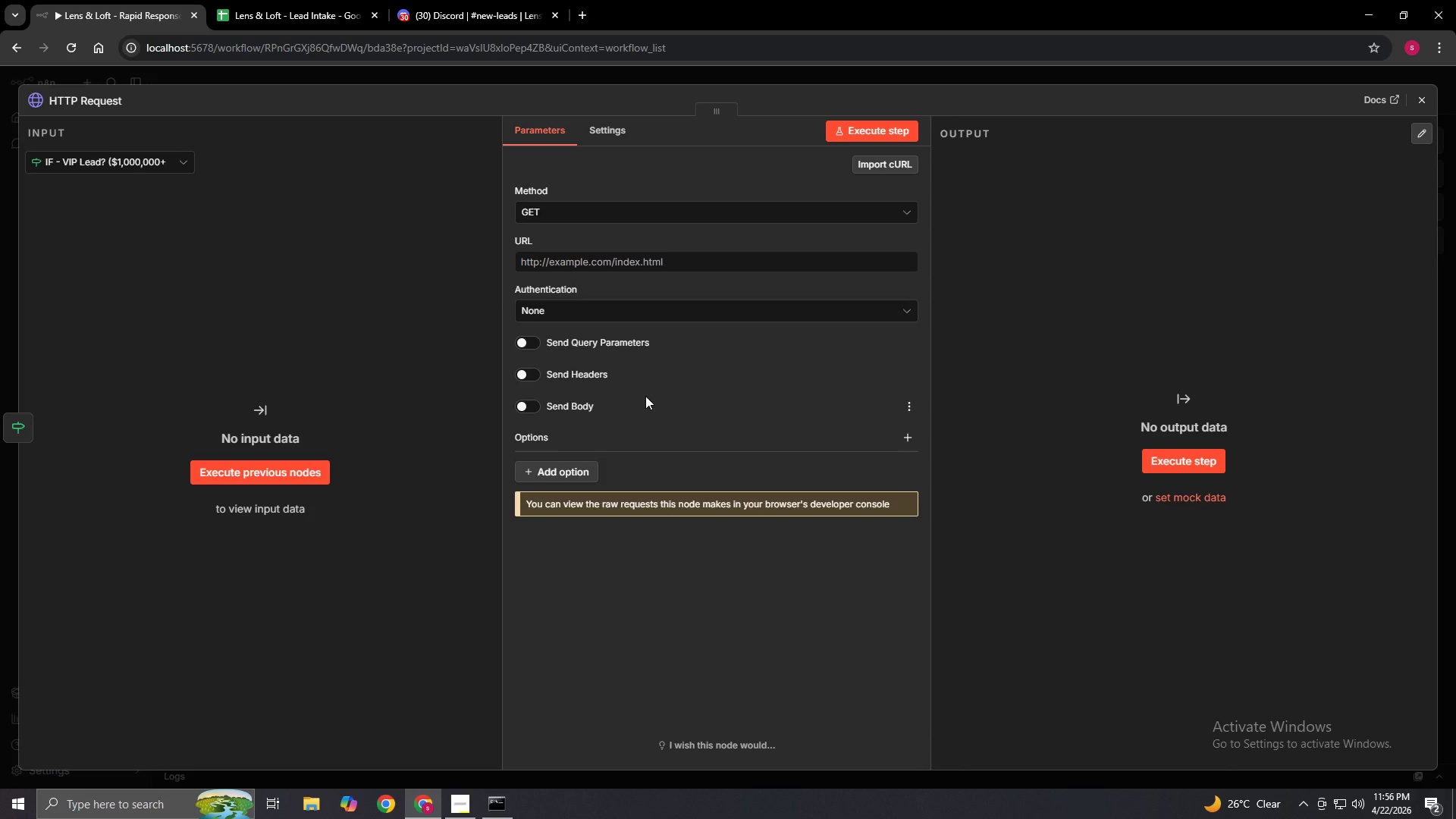 
left_click([609, 215])
 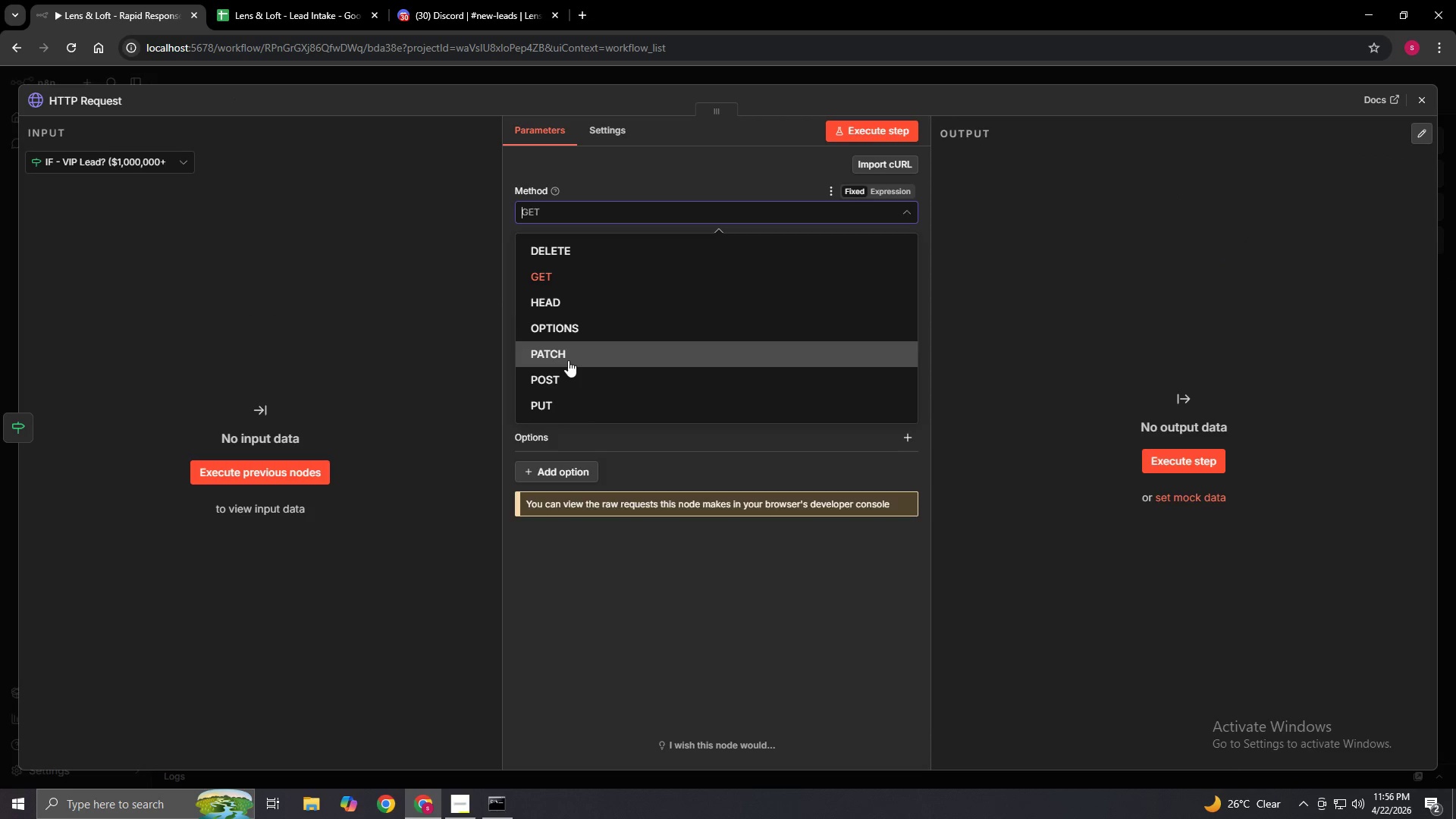 
left_click([560, 375])
 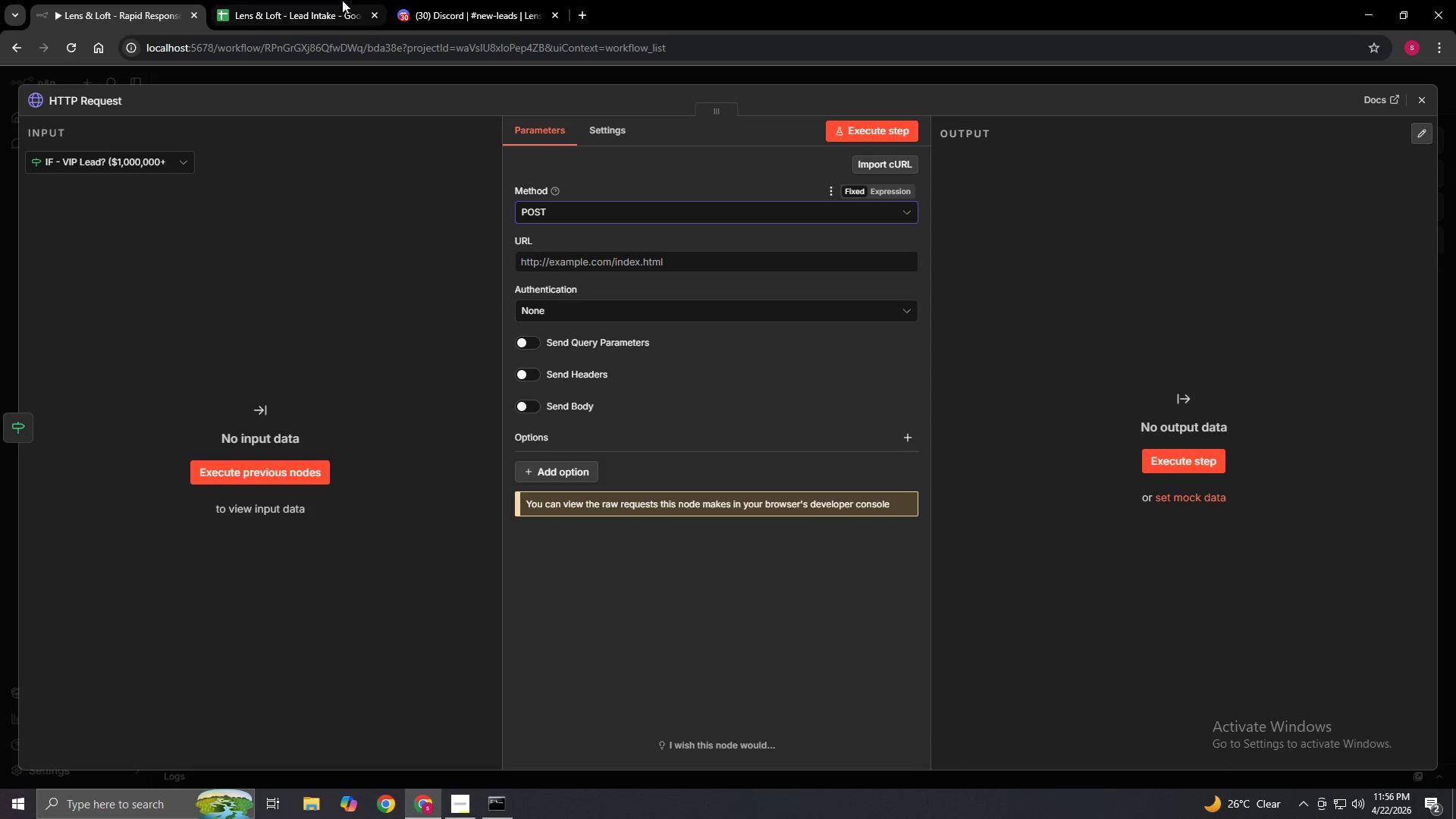 
left_click([342, 0])
 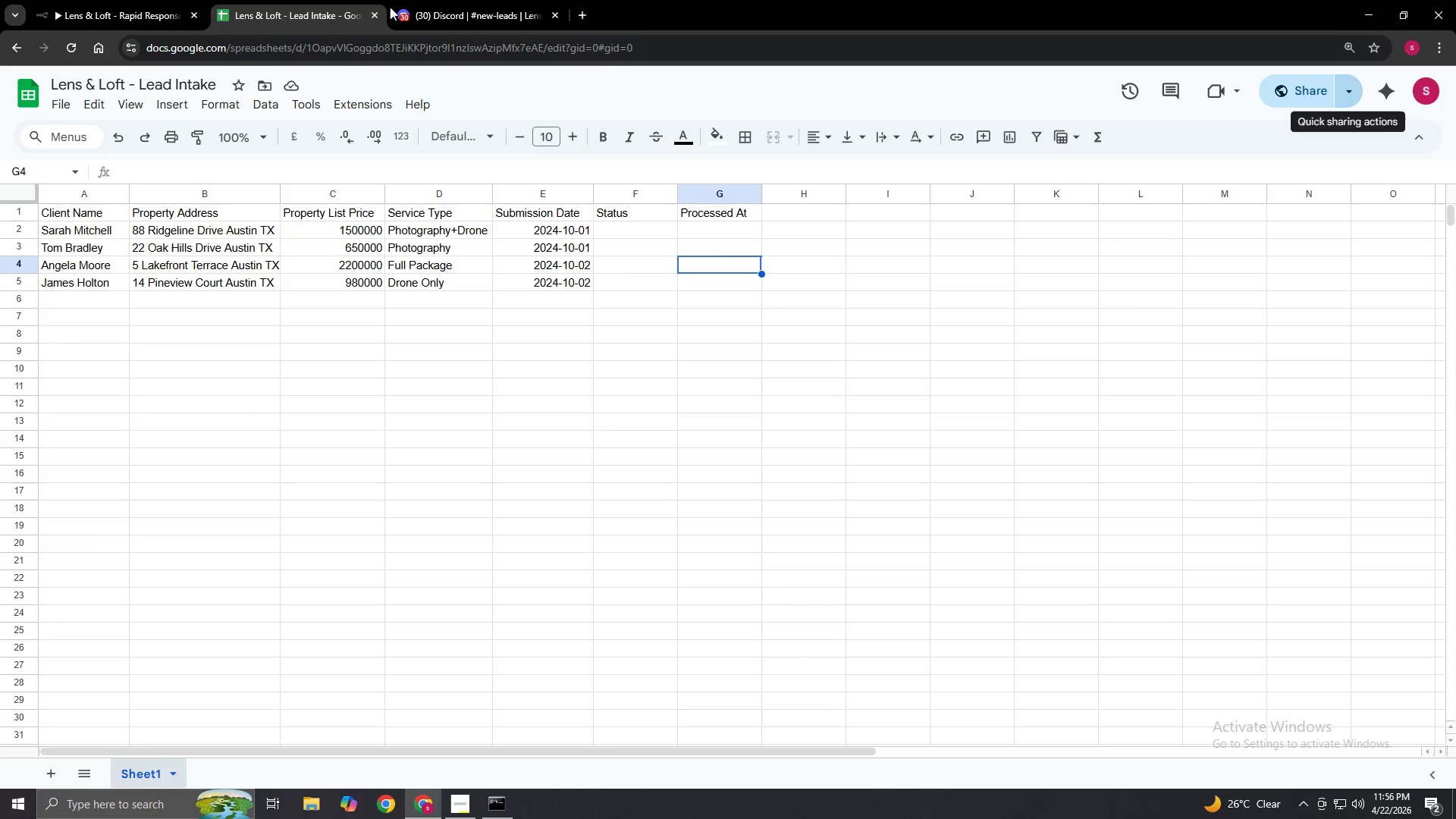 
left_click([423, 1])
 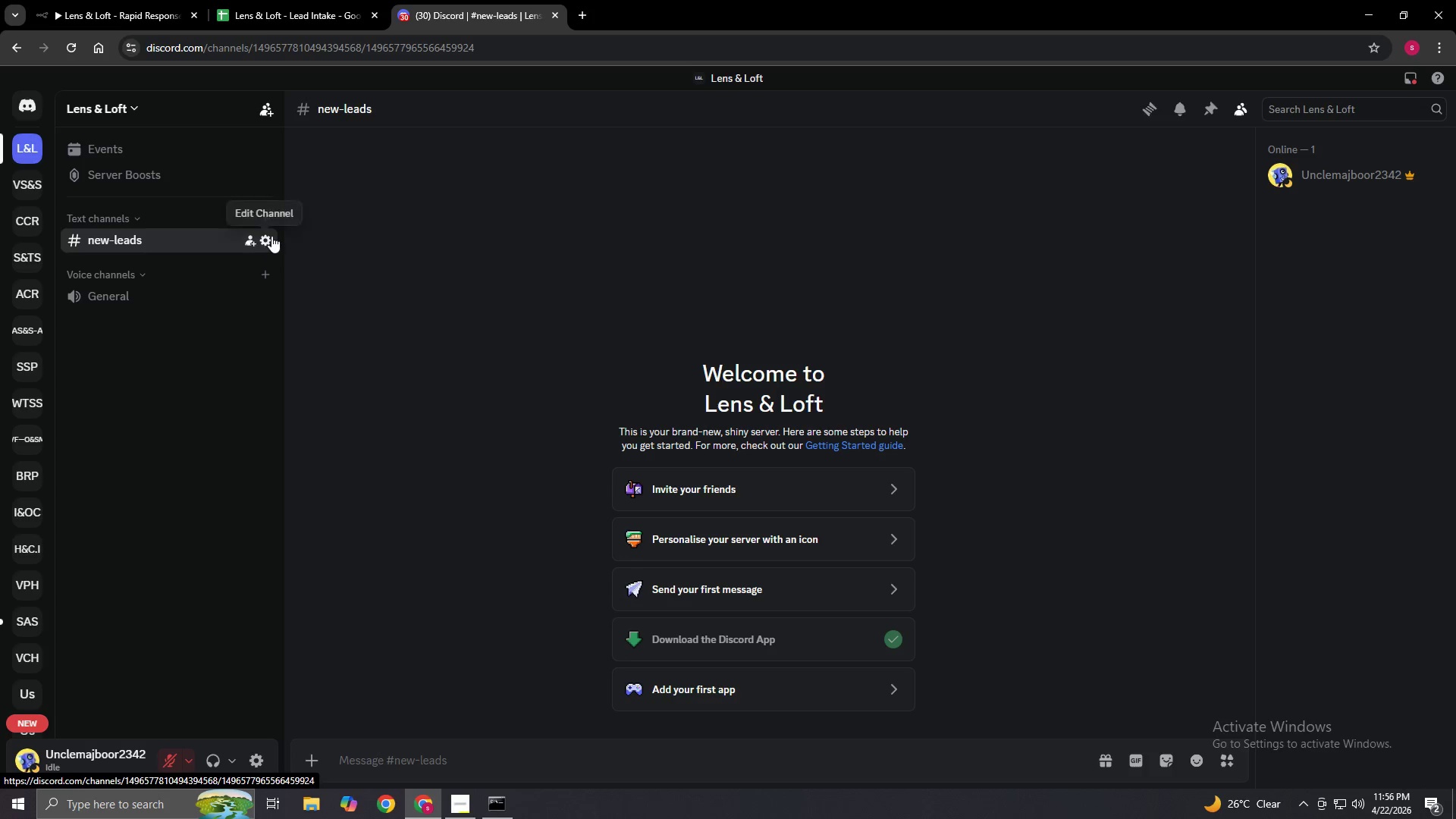 
left_click([265, 244])
 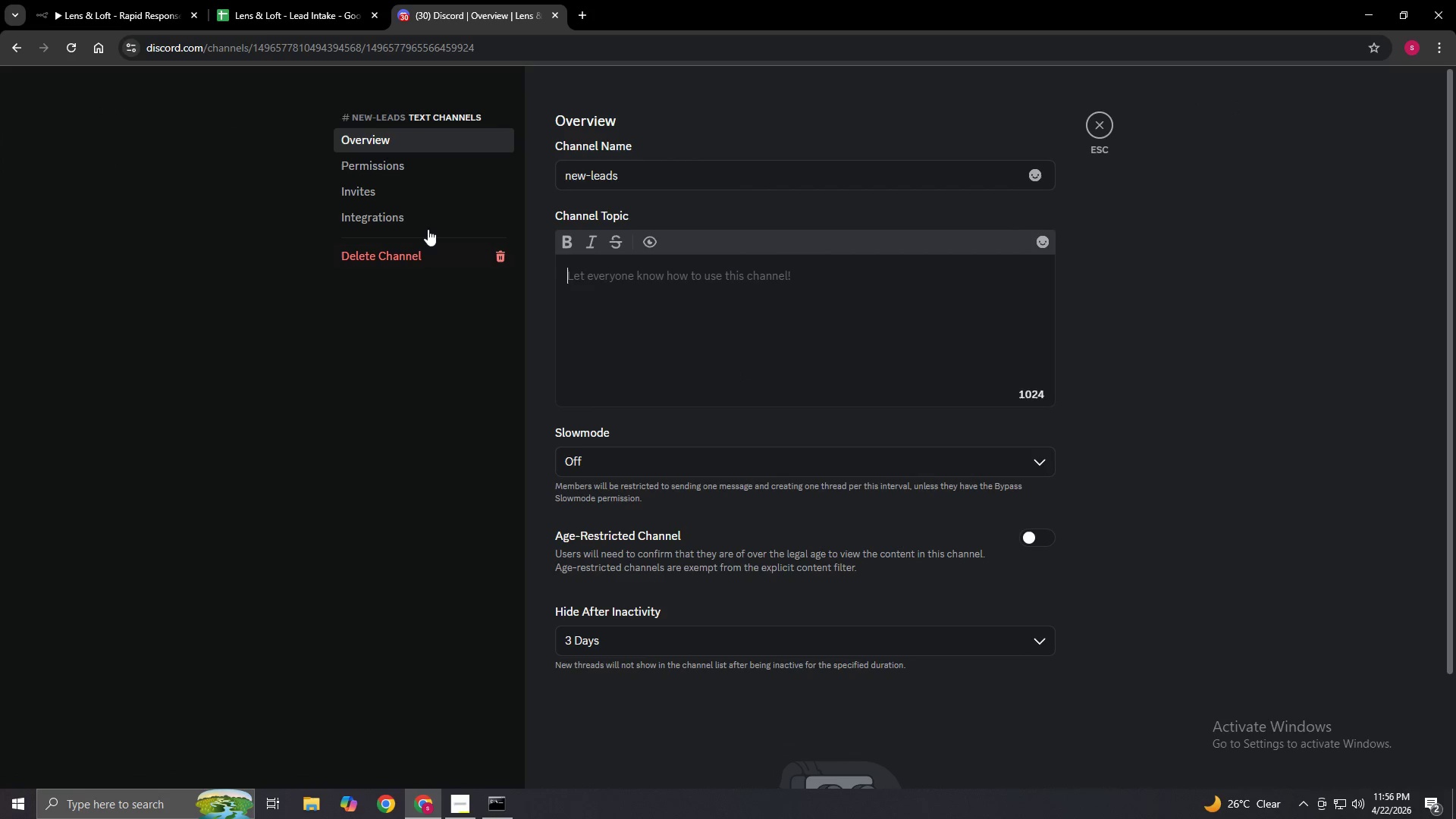 
left_click([428, 222])
 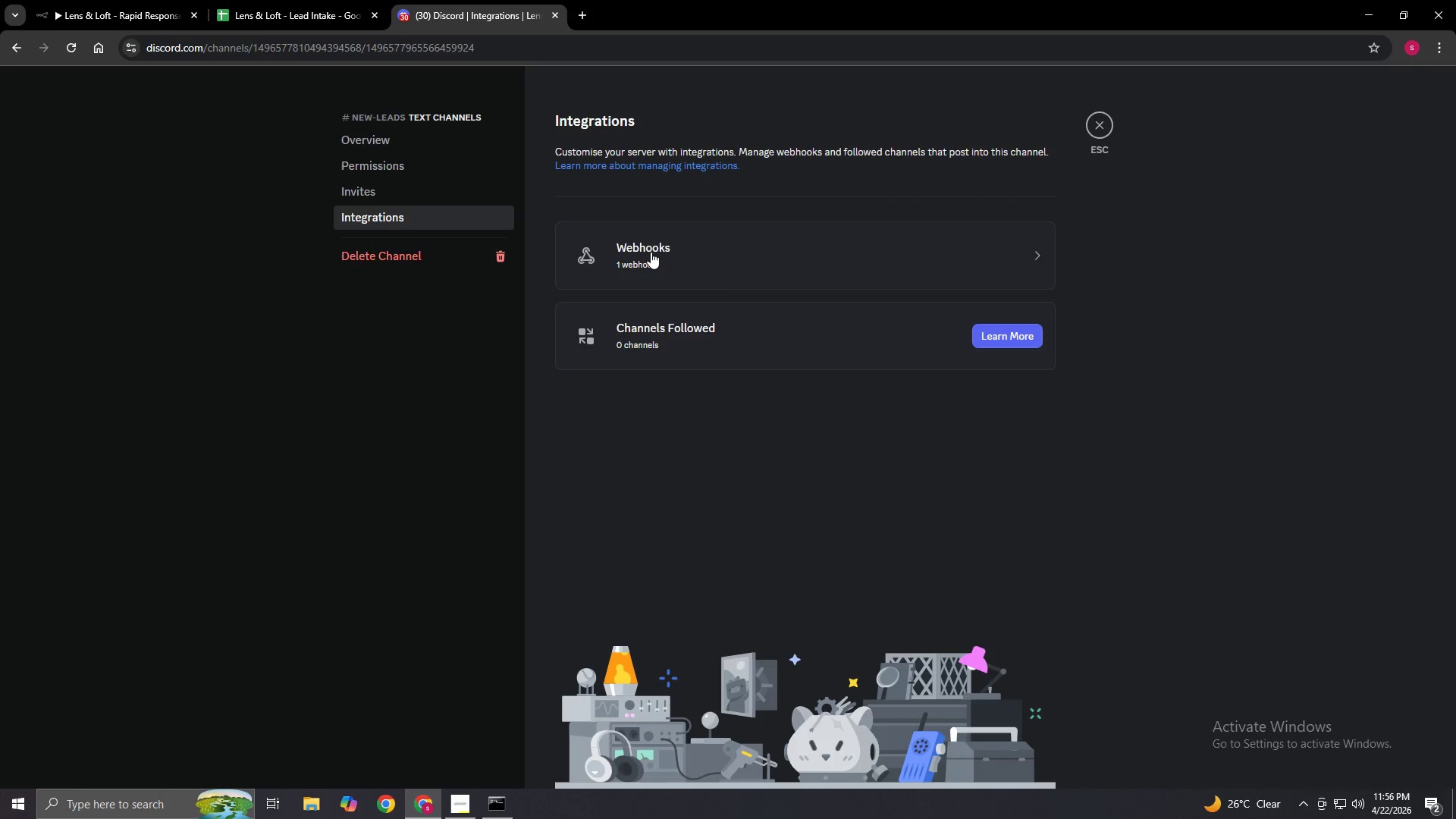 
left_click([736, 252])
 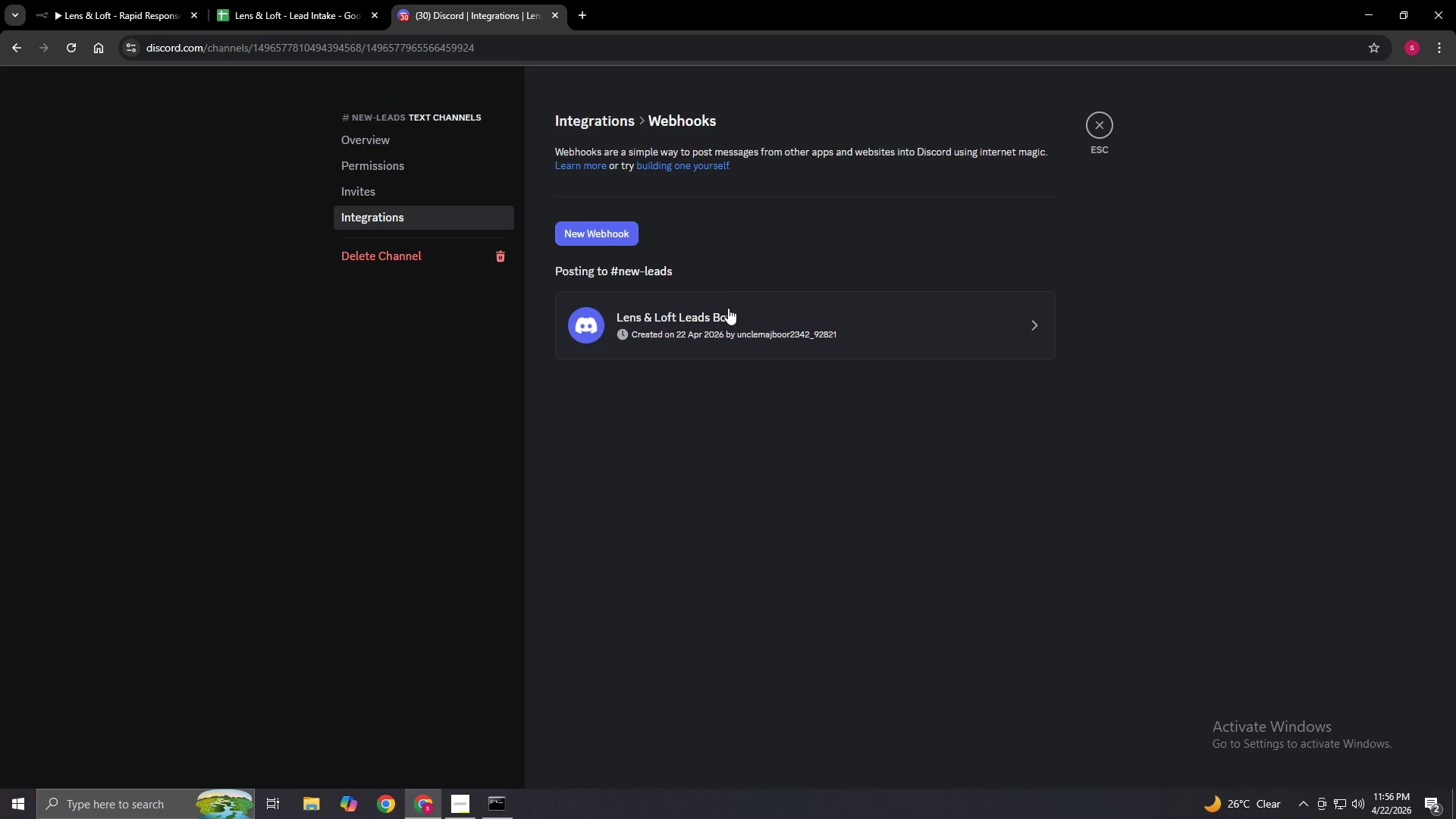 
left_click([723, 315])
 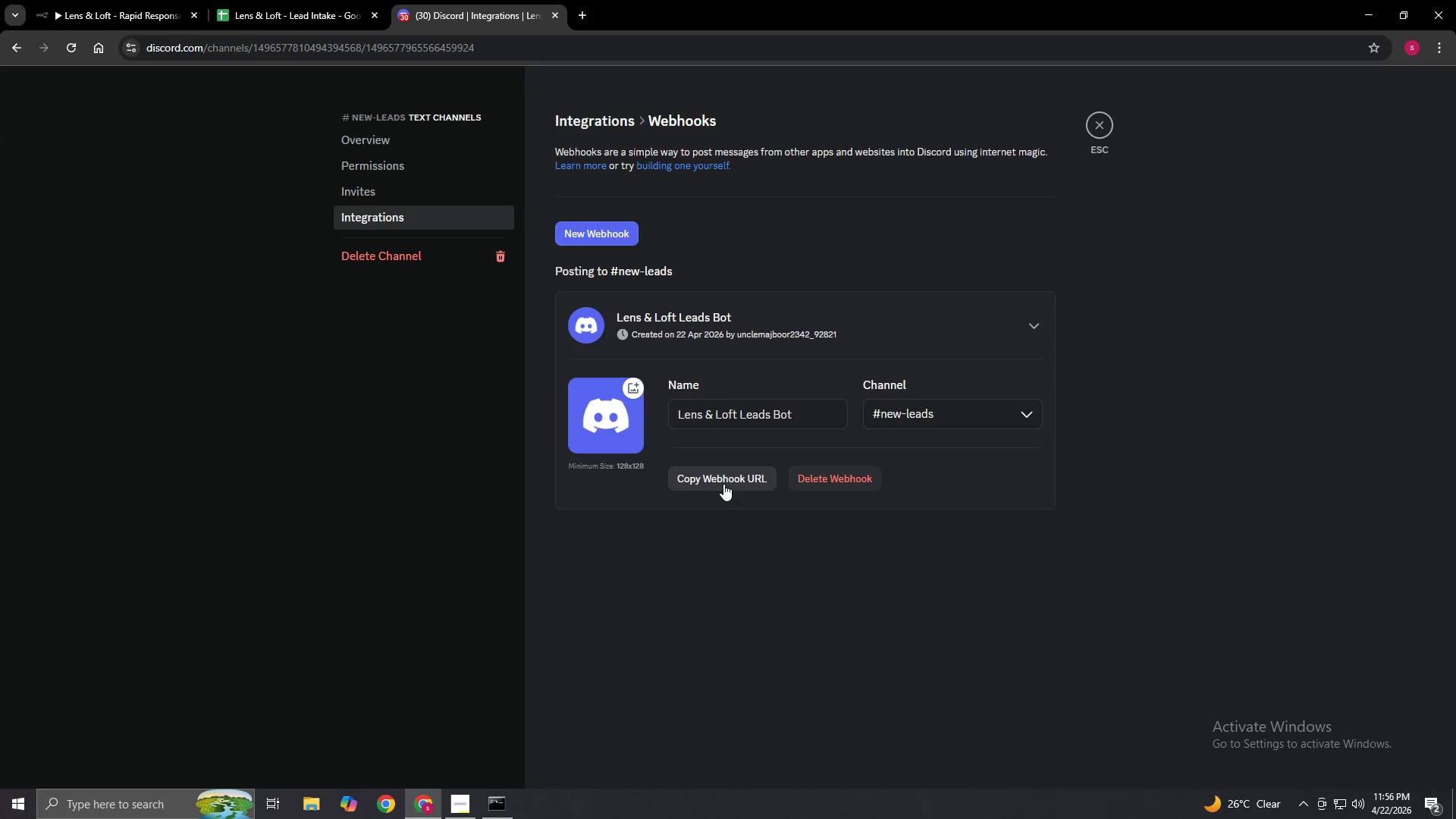 
left_click([723, 479])
 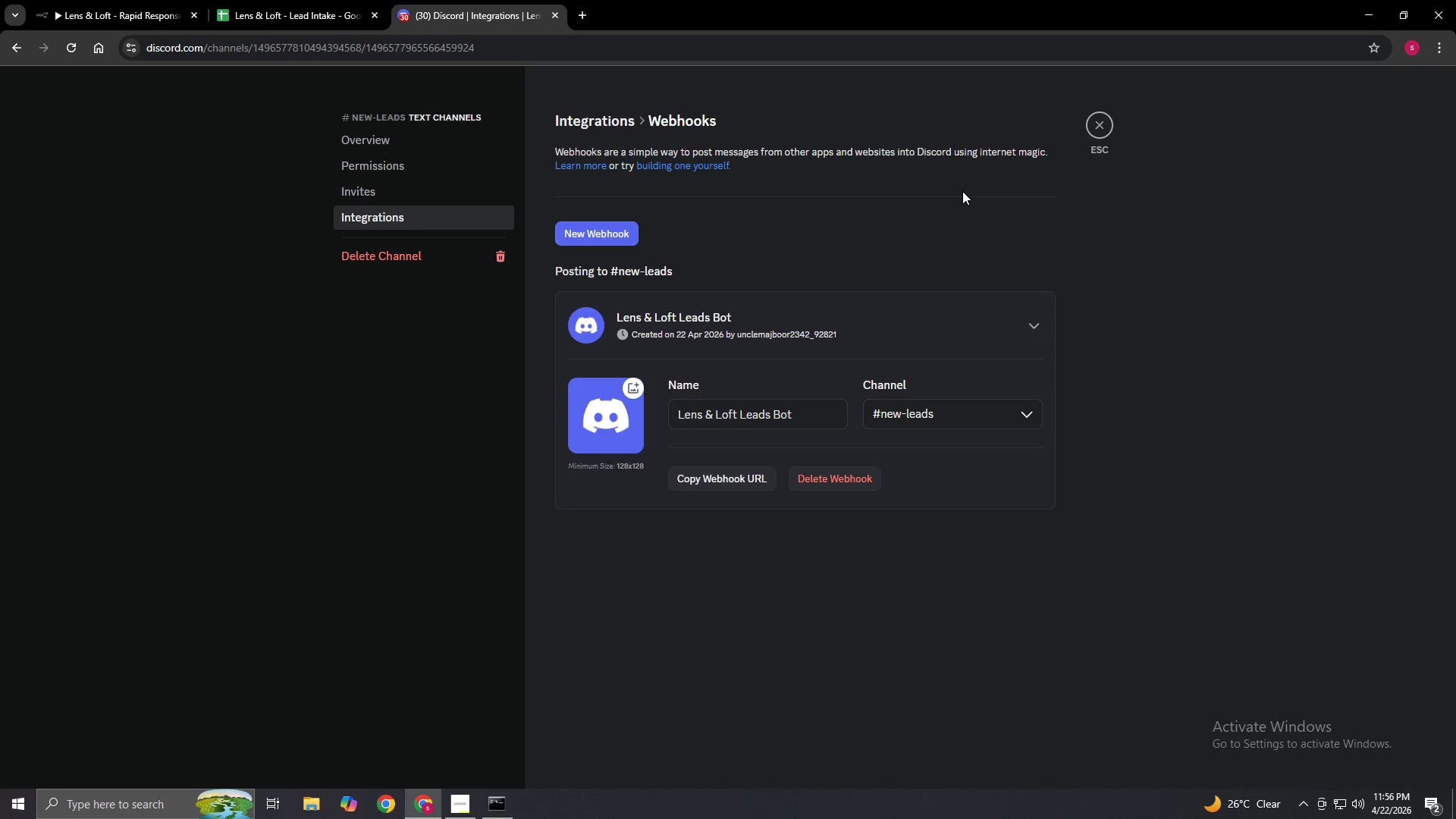 
left_click([951, 227])
 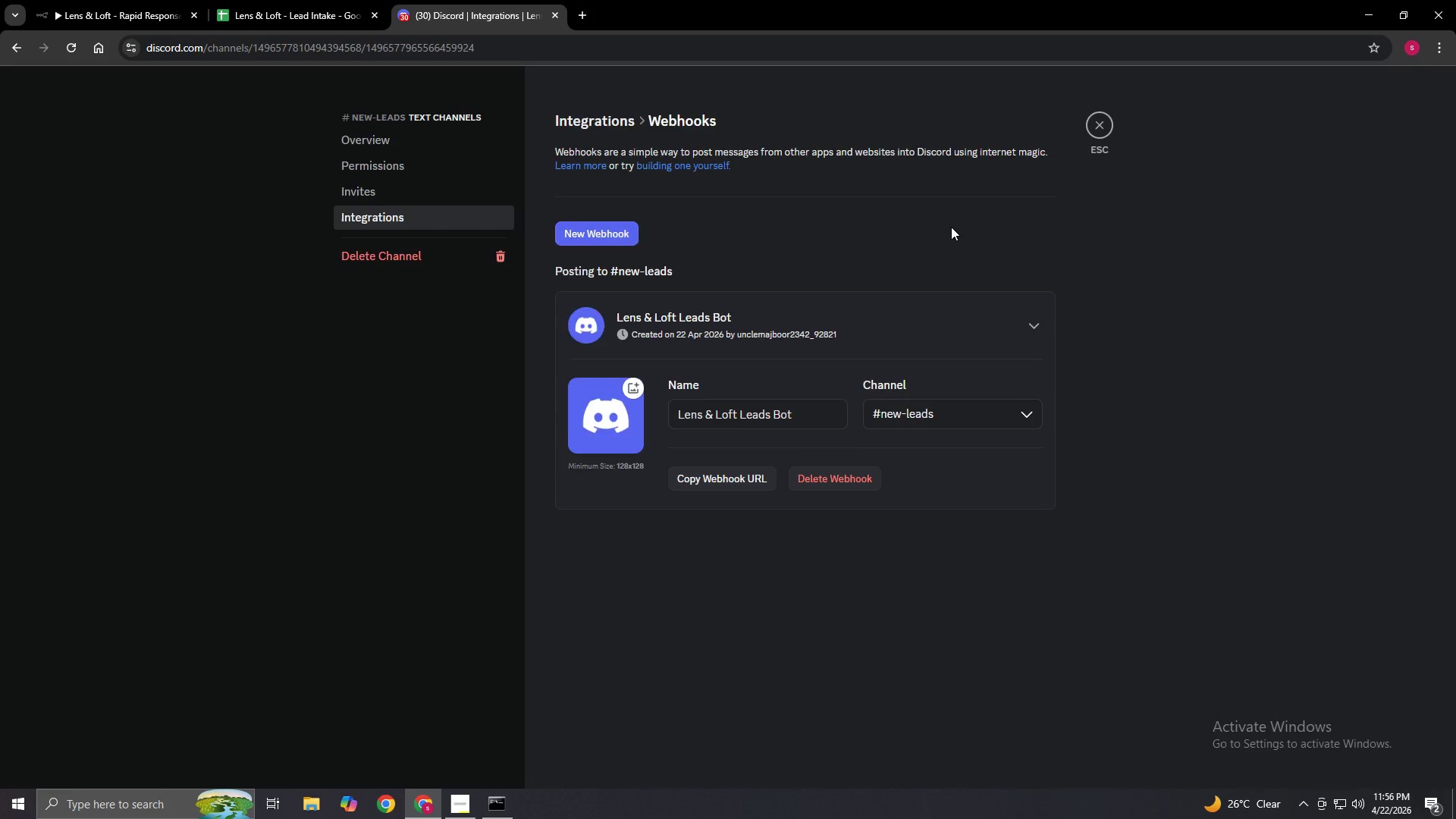 
hold_key(key=Escape, duration=0.39)
 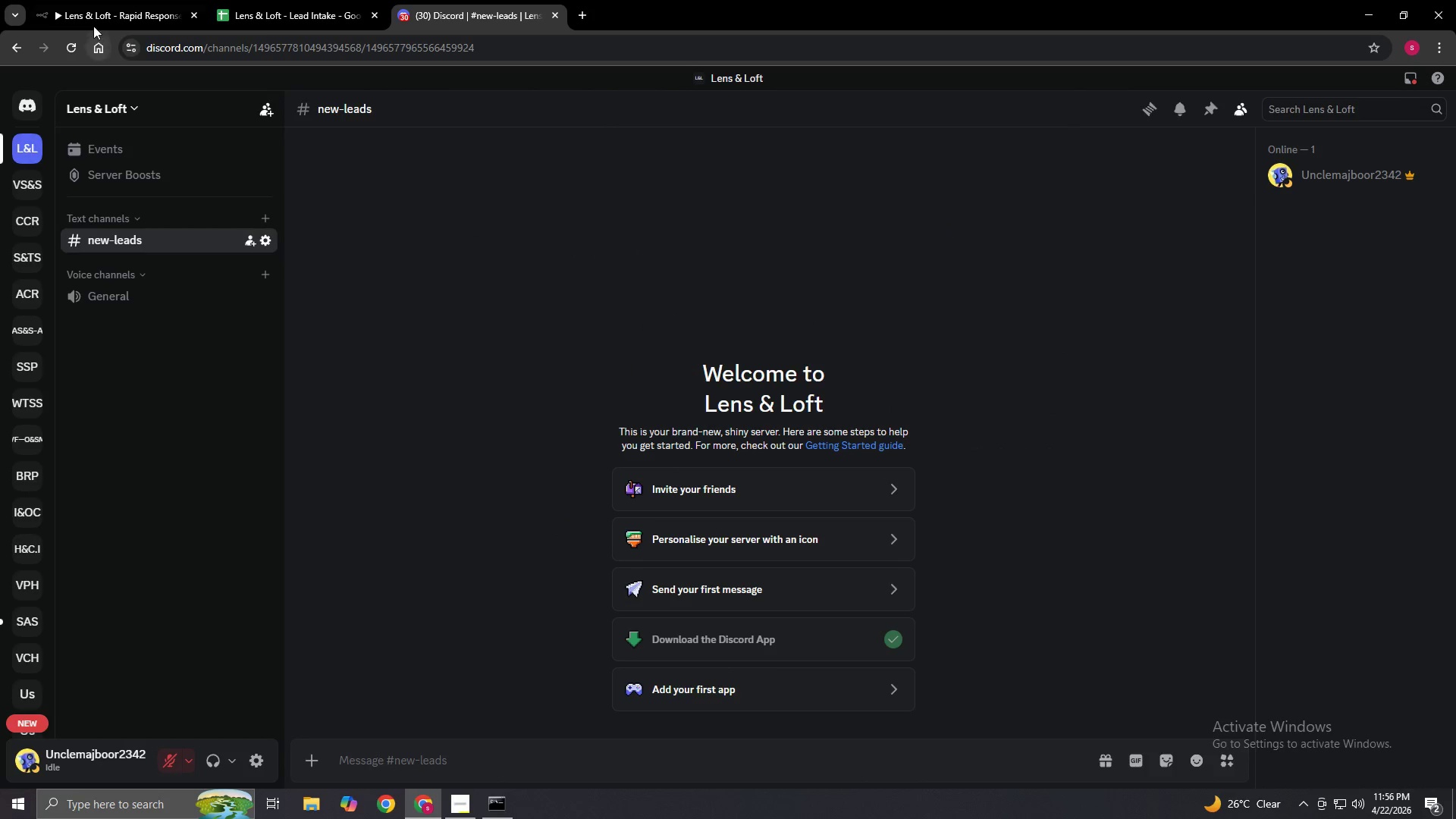 
left_click([93, 17])
 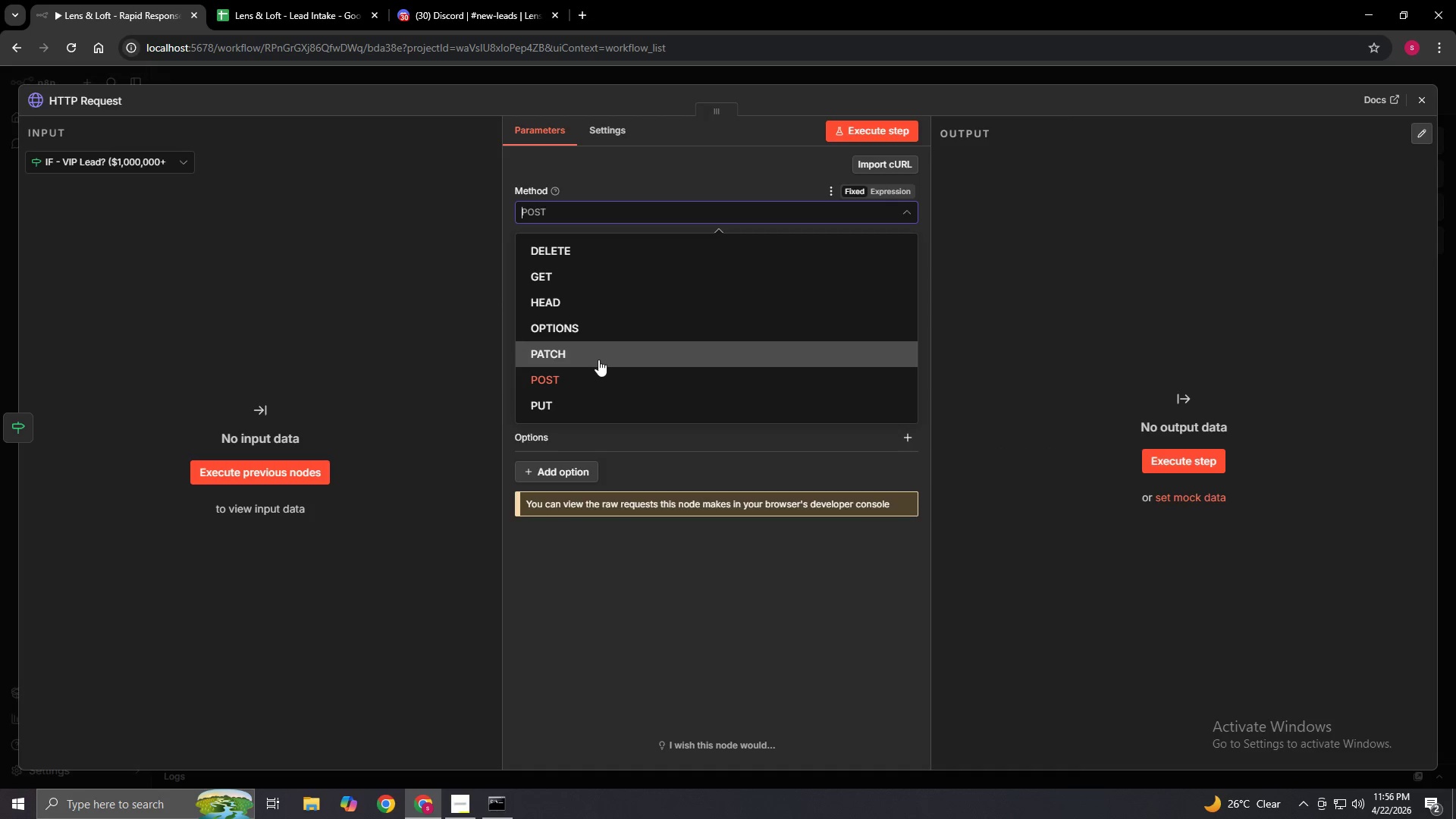 
left_click([578, 379])
 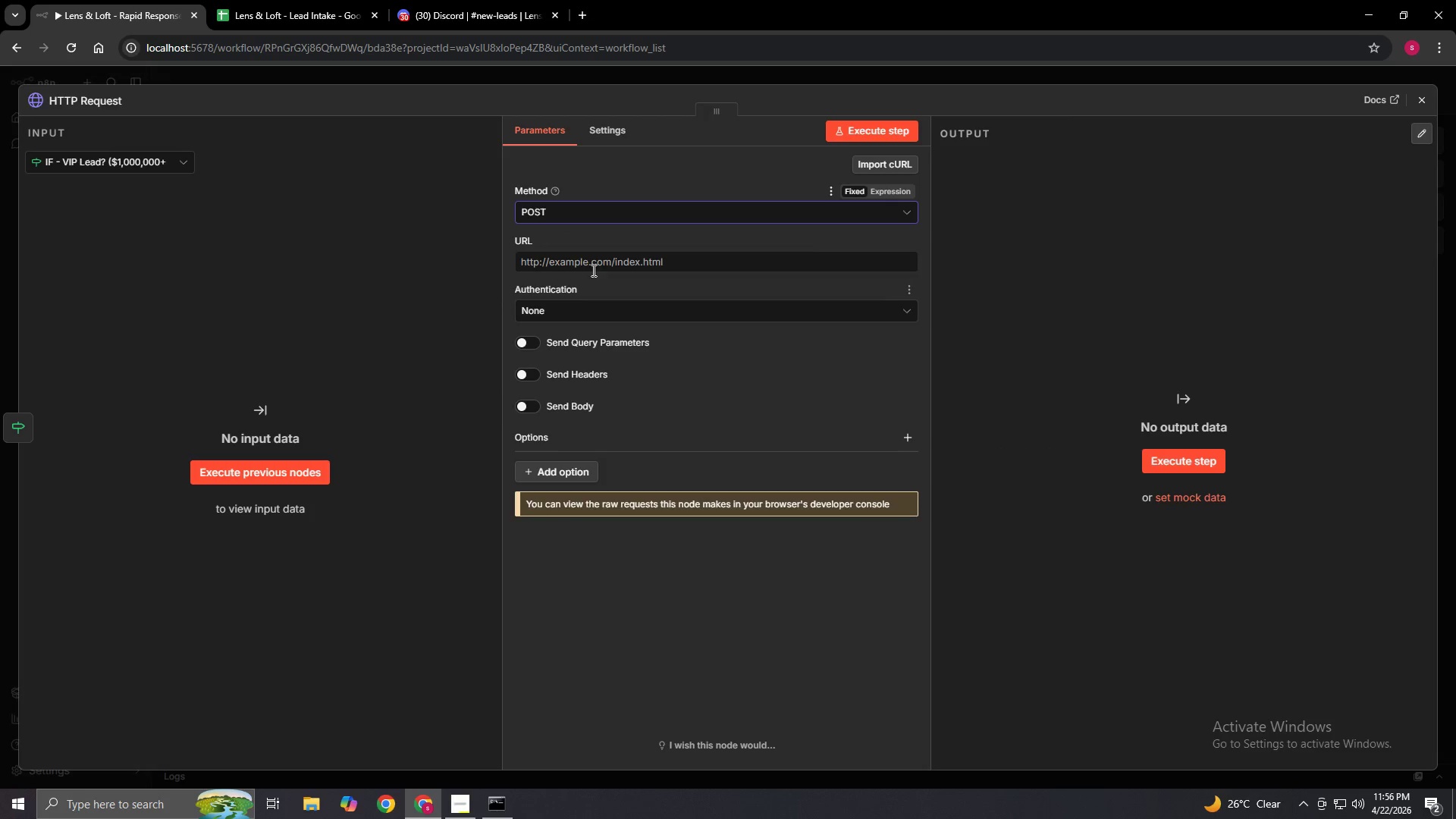 
left_click([592, 267])
 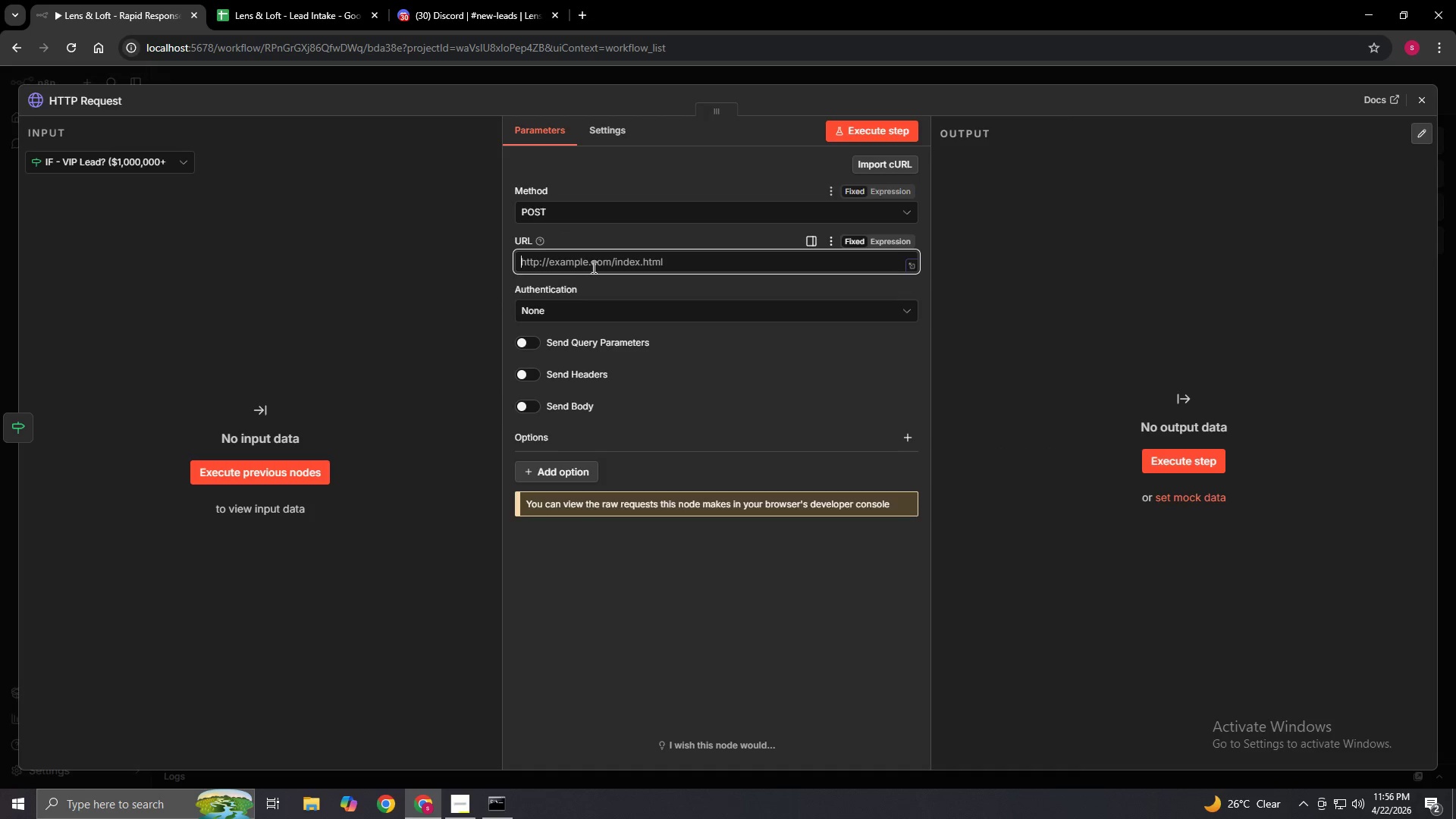 
right_click([592, 267])
 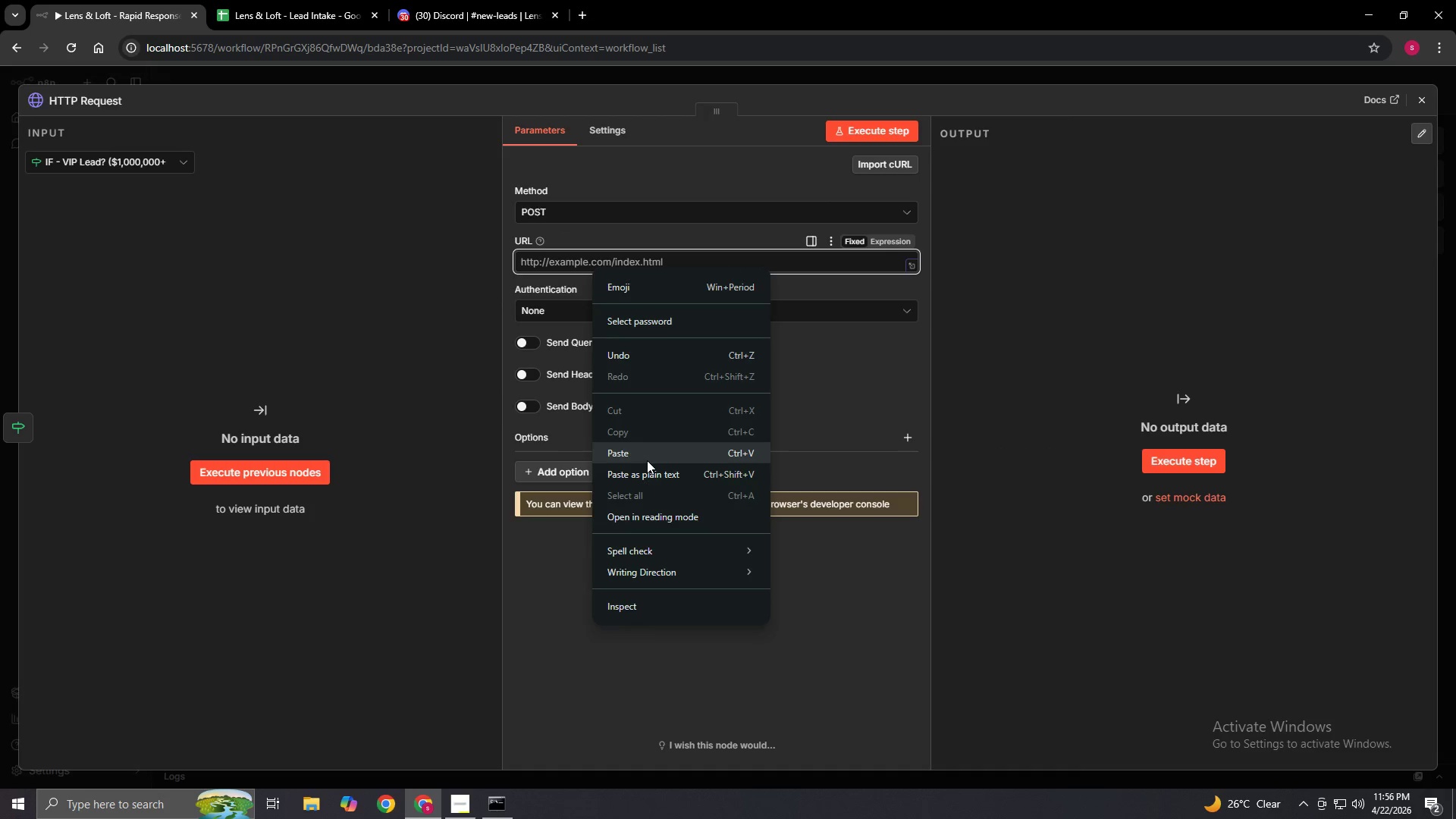 
left_click([647, 460])
 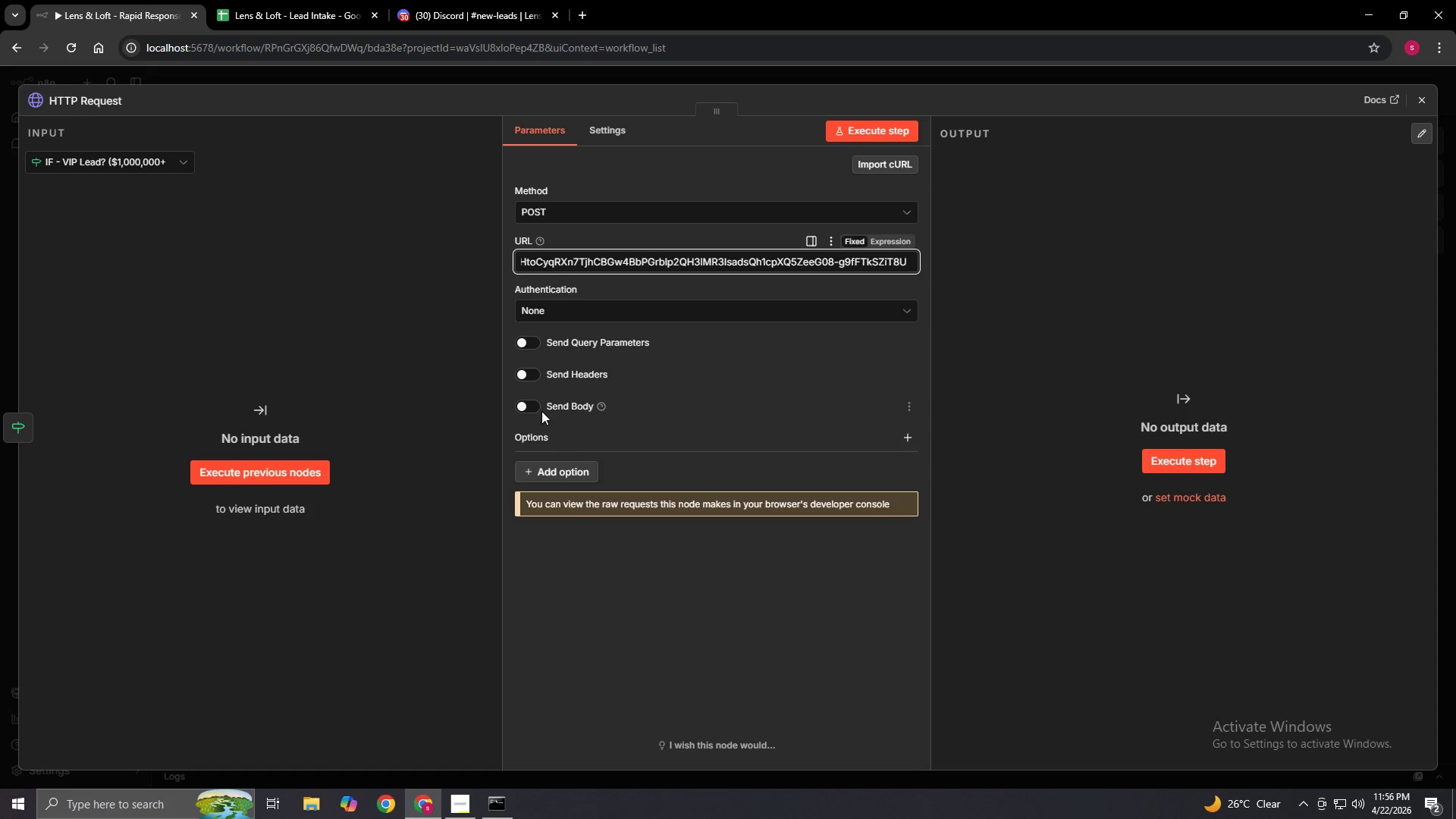 
left_click([526, 408])
 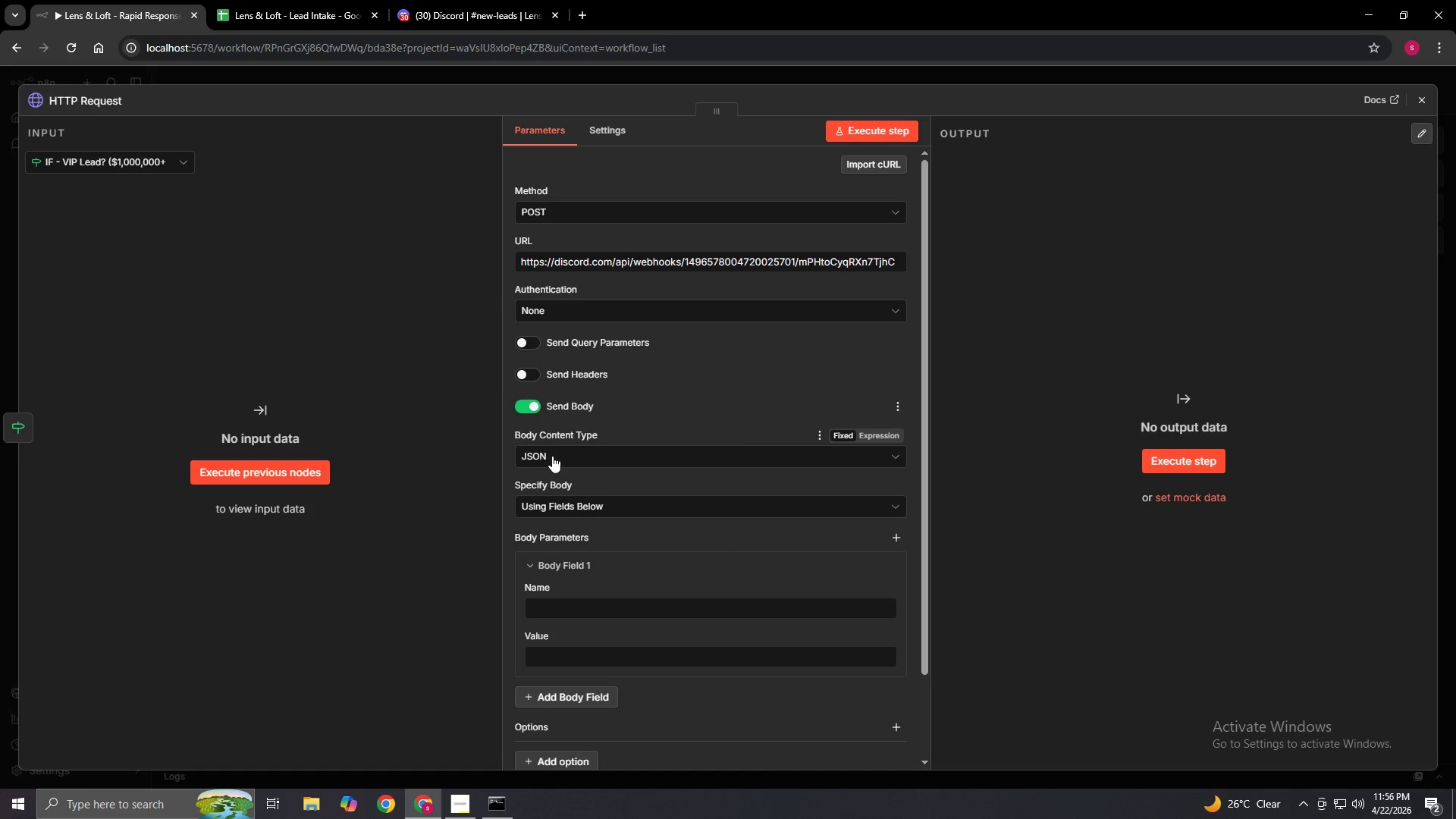 
left_click([553, 460])
 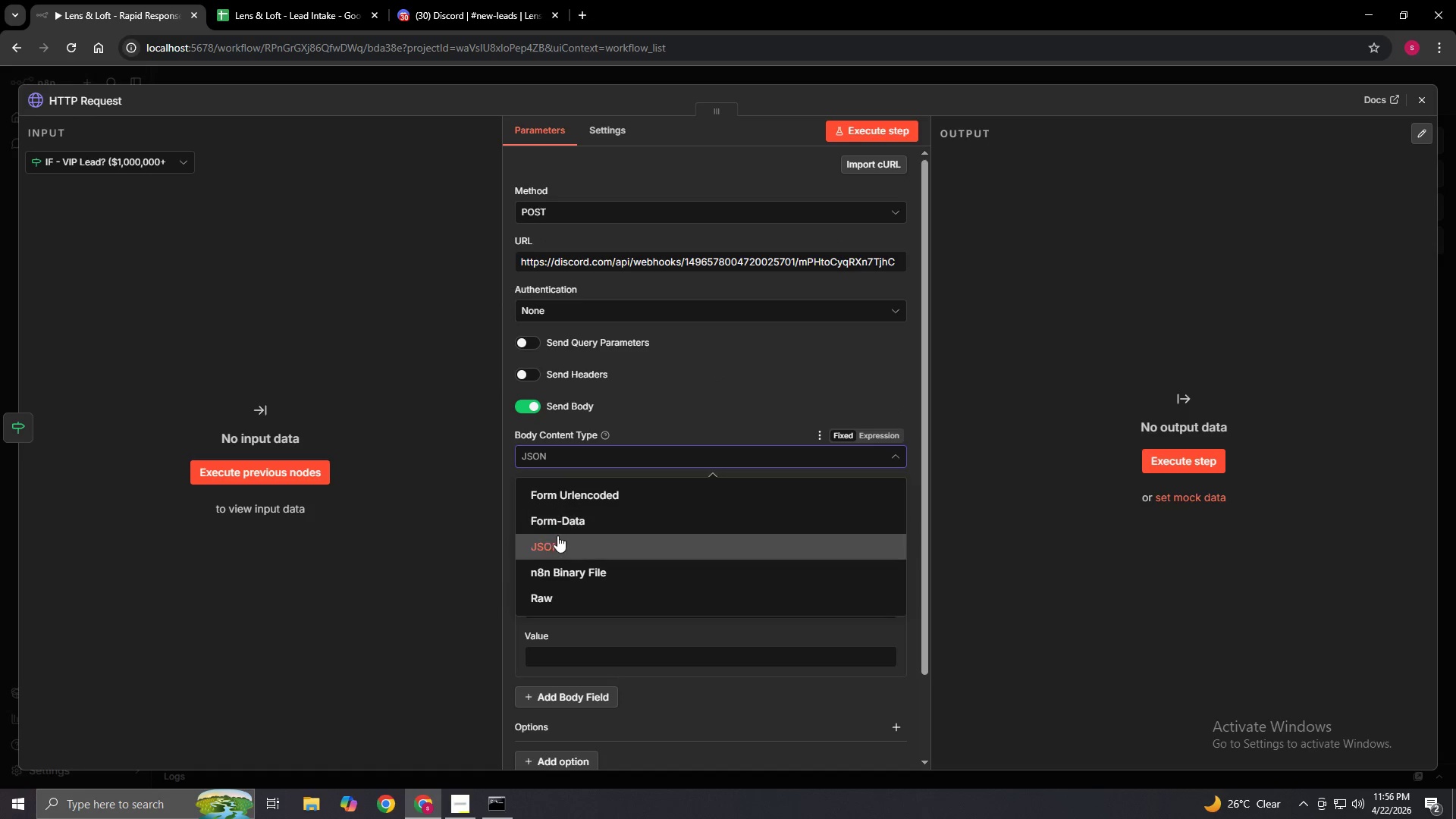 
left_click([557, 541])
 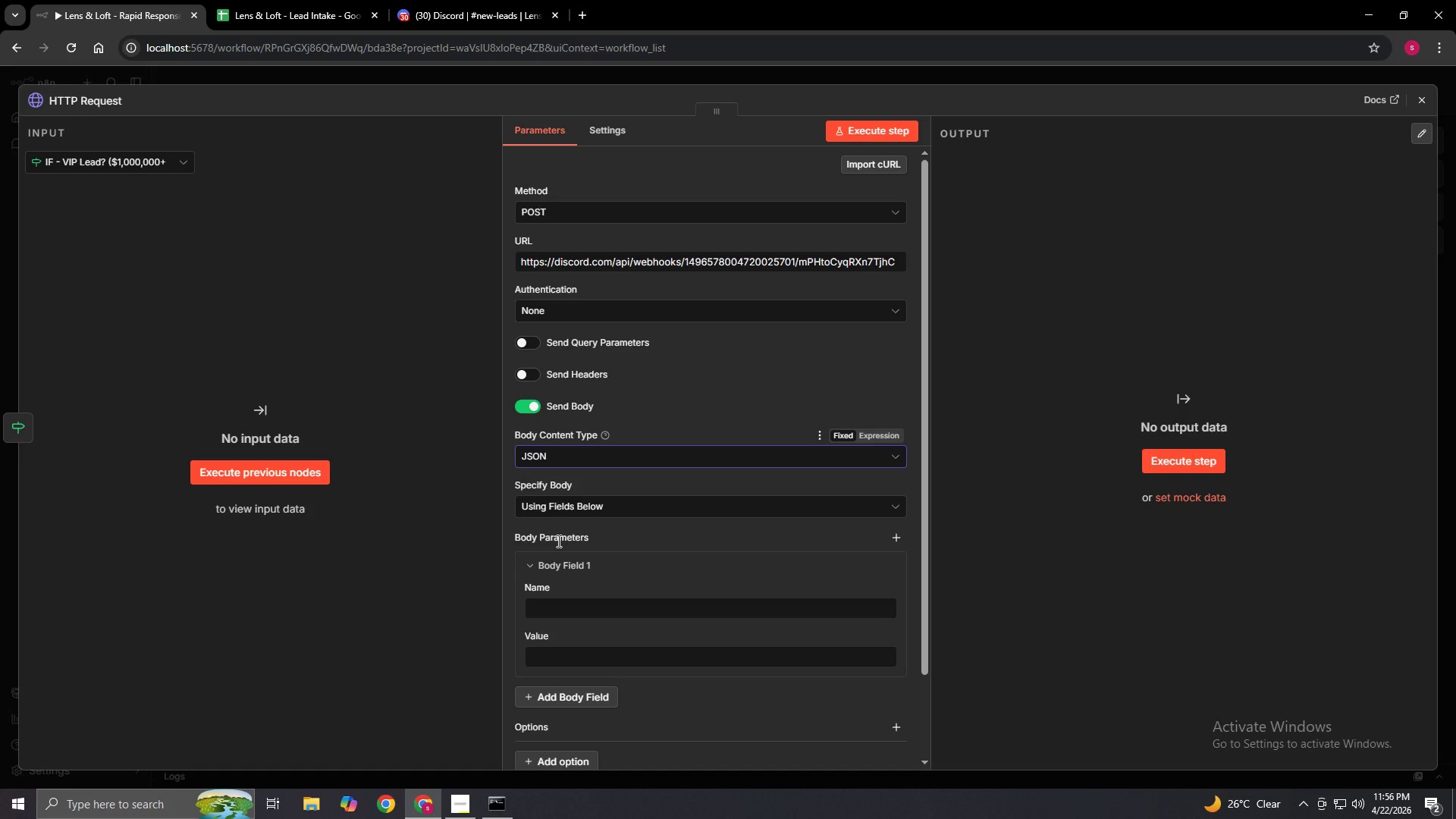 
wait(9.95)
 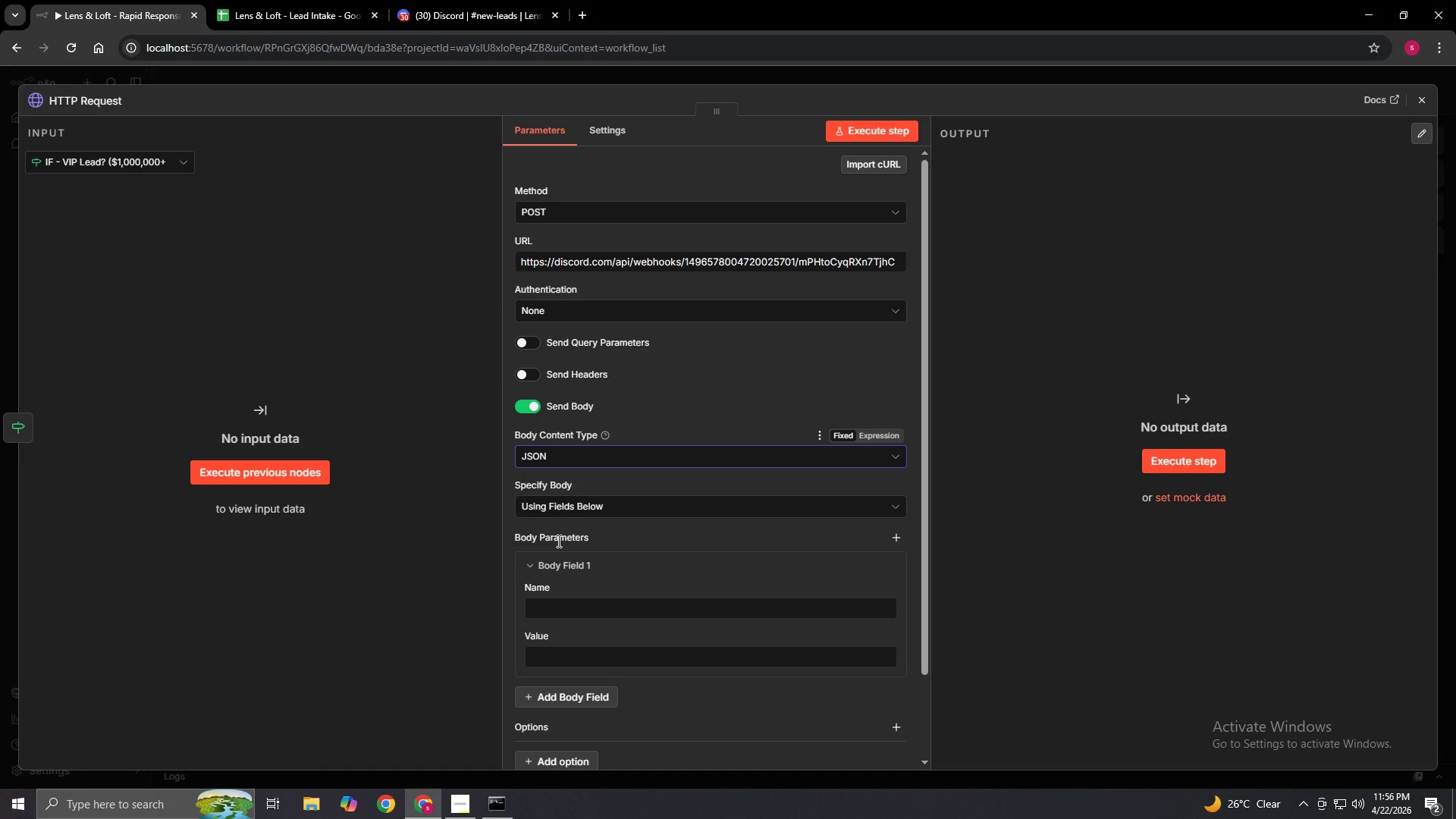 
left_click([634, 505])
 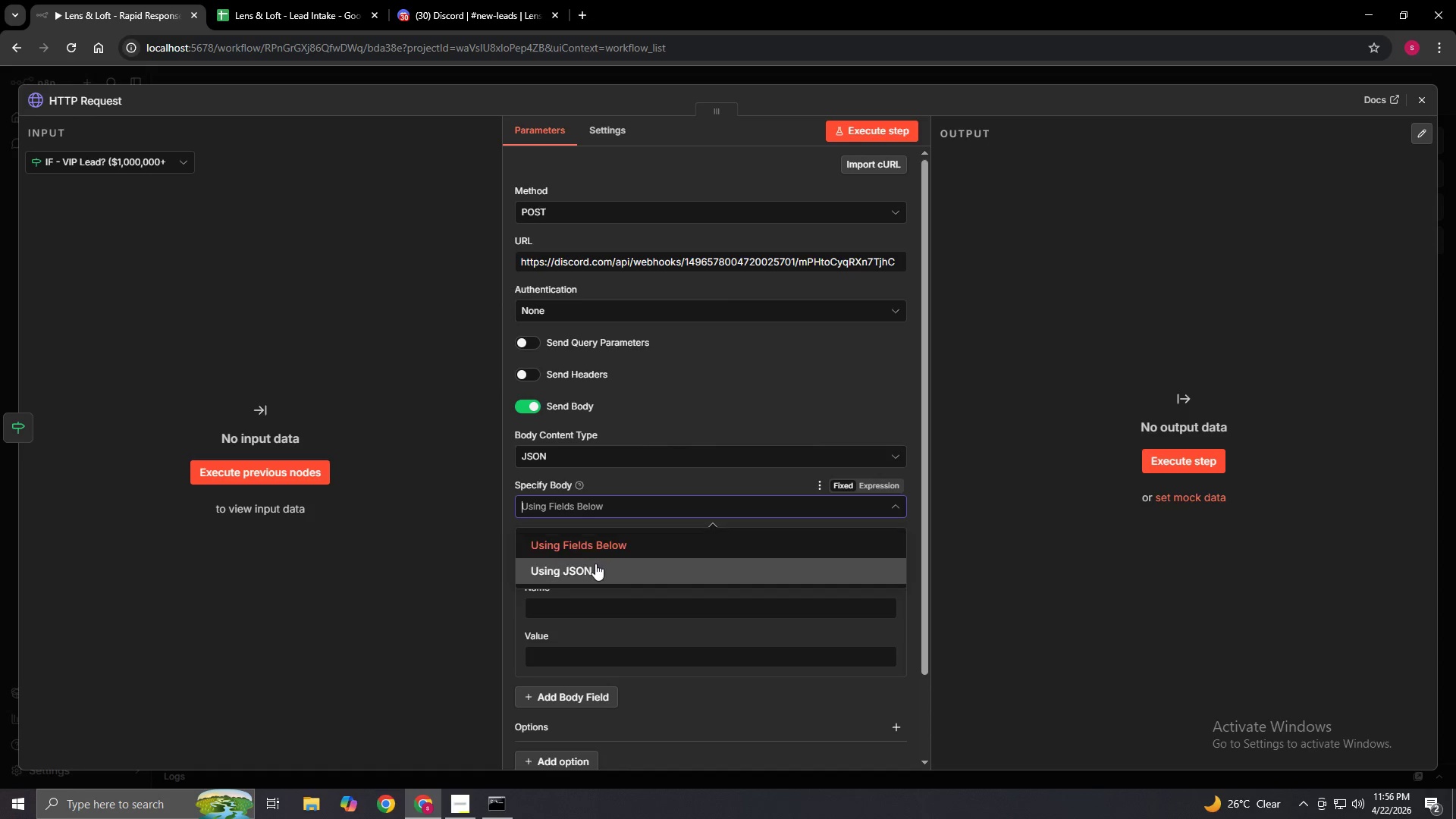 
left_click([595, 563])
 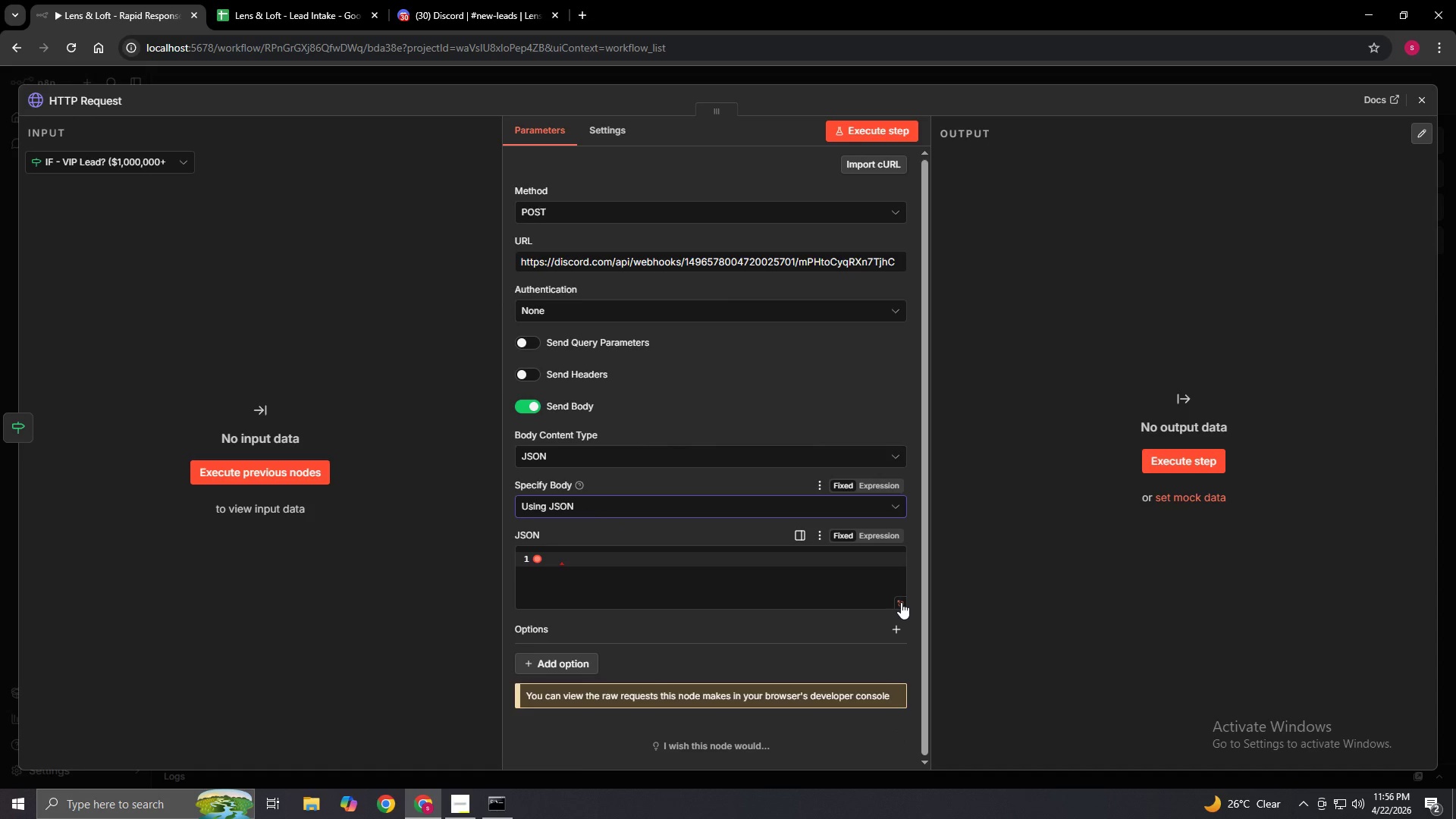 
left_click([901, 602])
 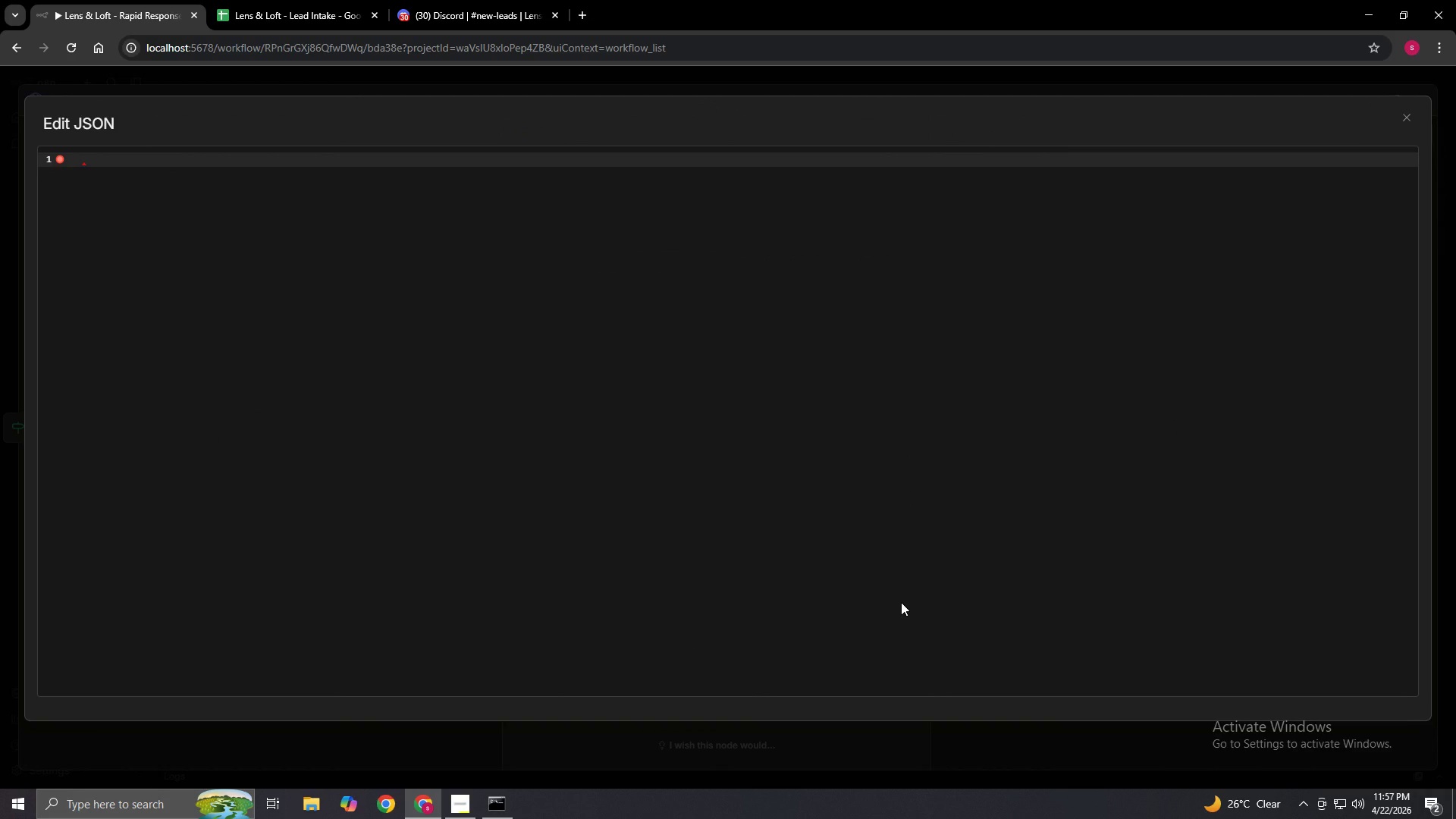 
wait(7.88)
 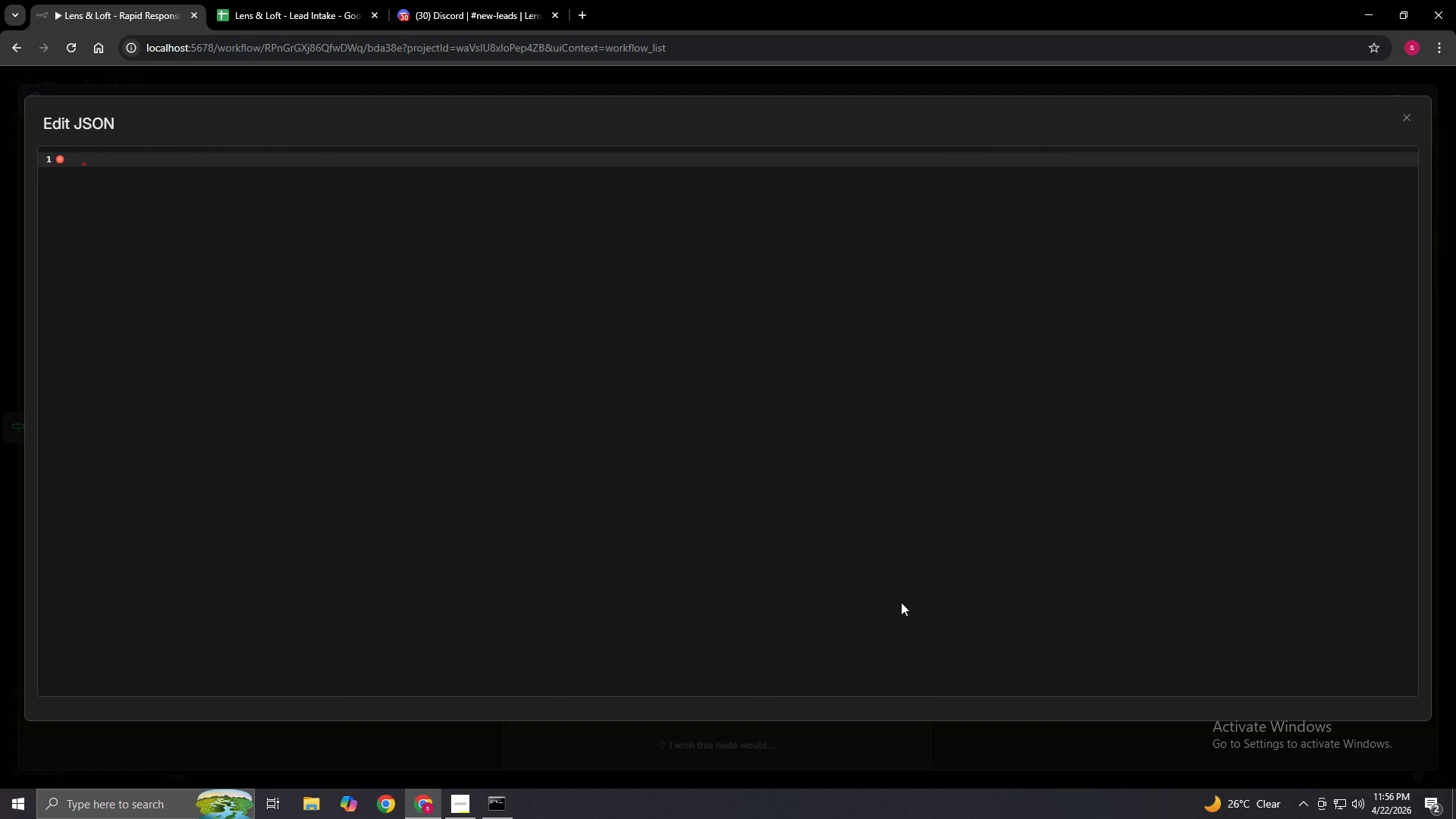 
left_click([177, 161])
 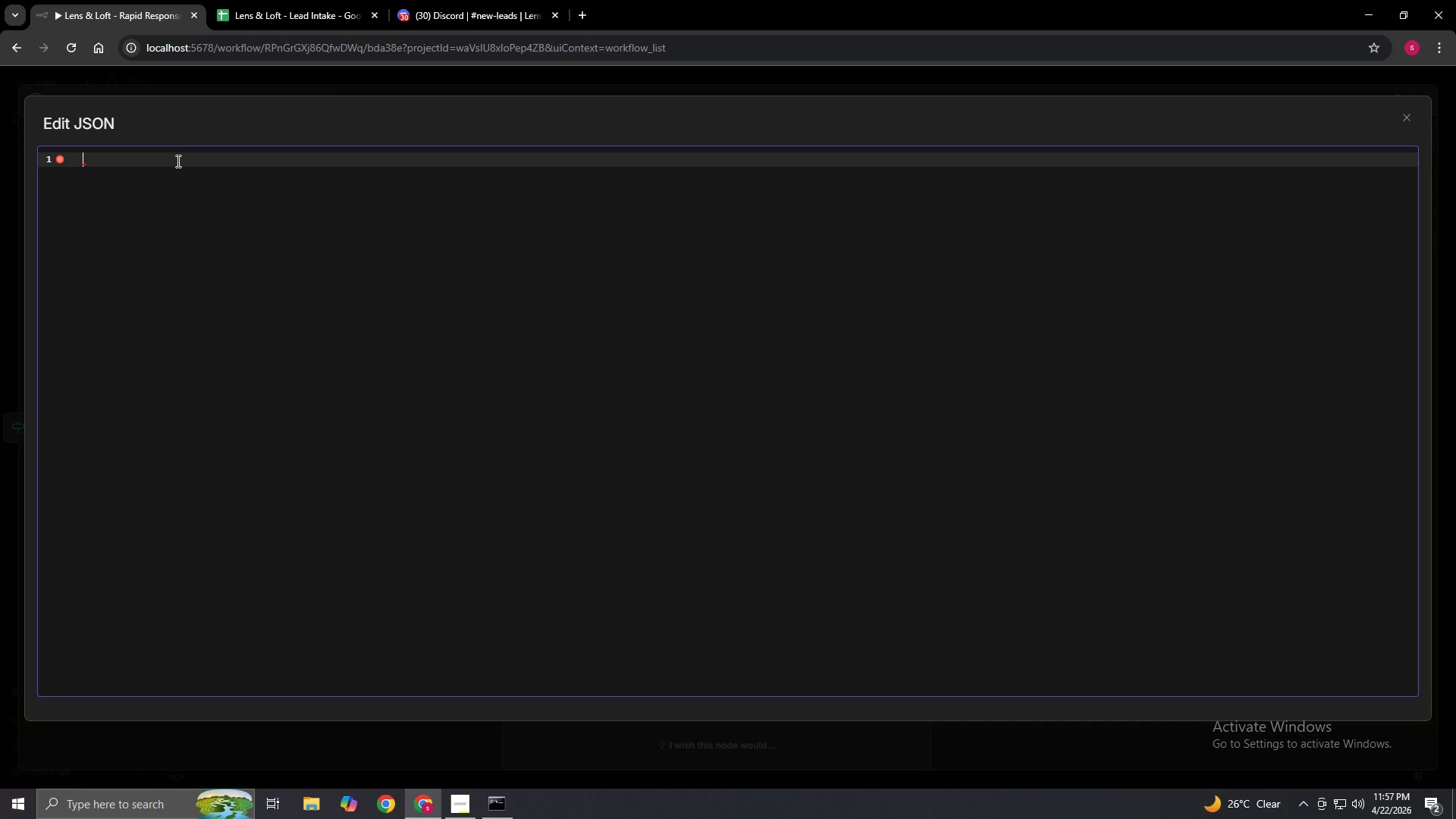 
key(Shift+BracketLeft)
 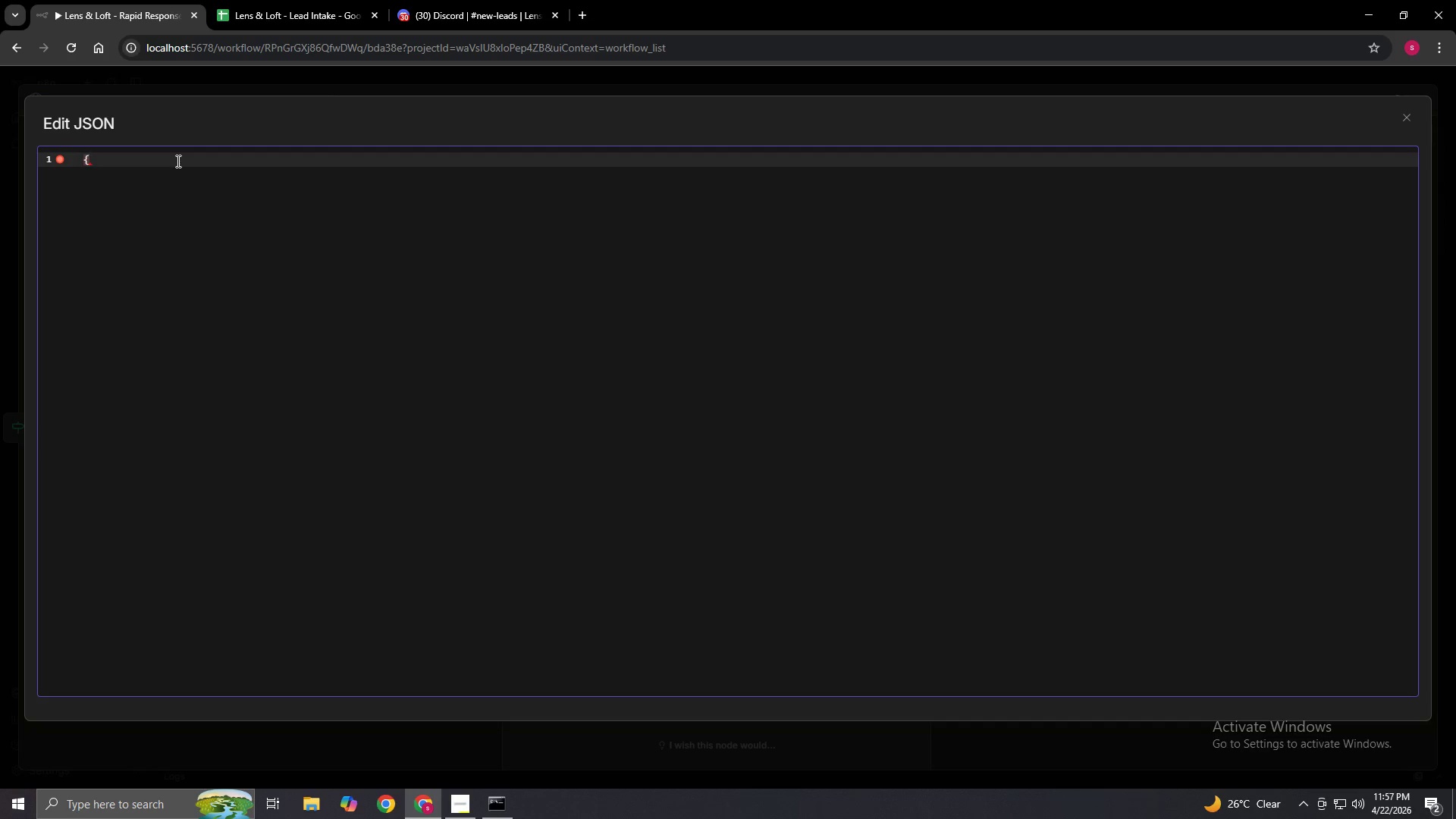 
key(Enter)
 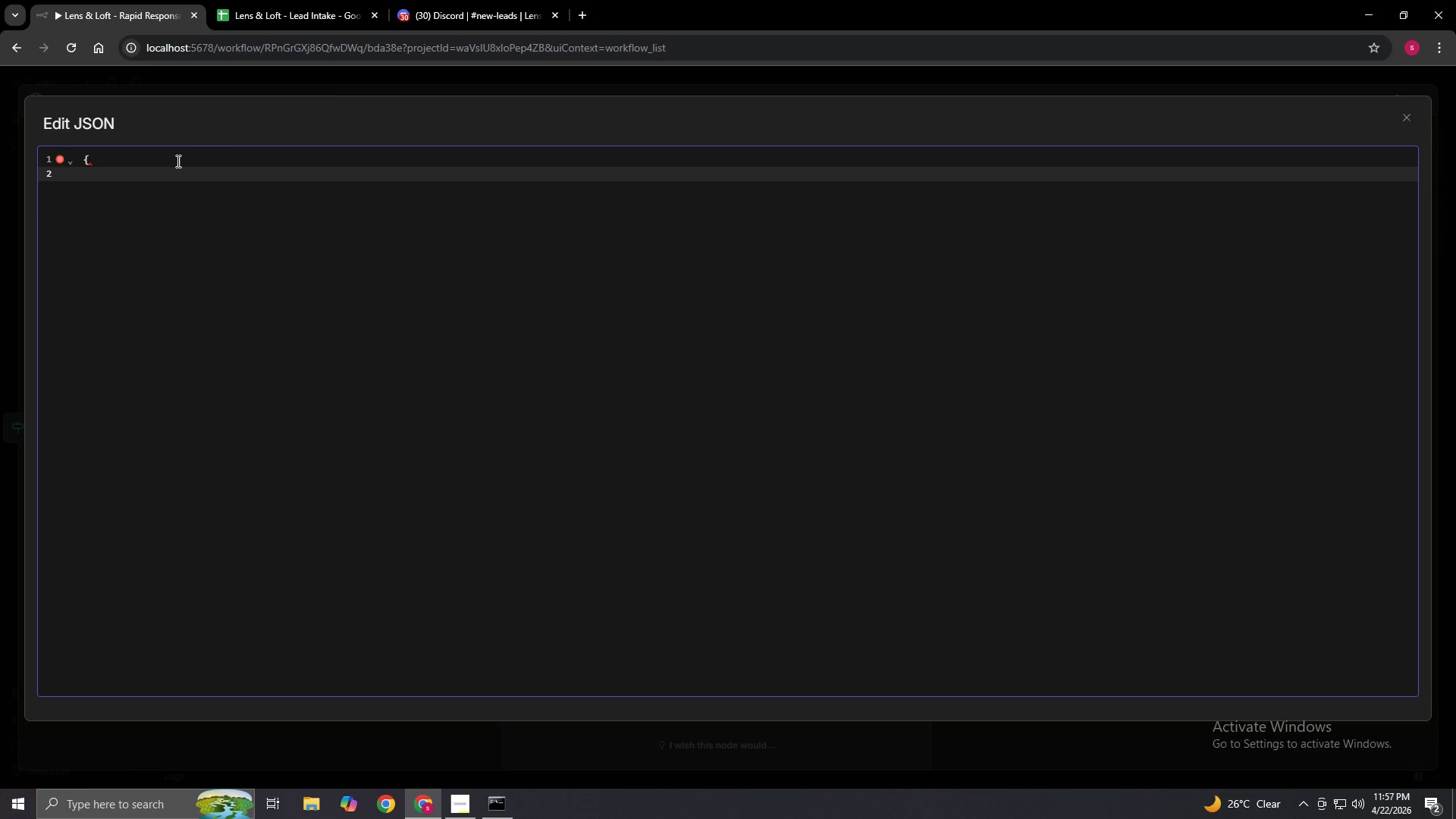 
type("embeds": [)
 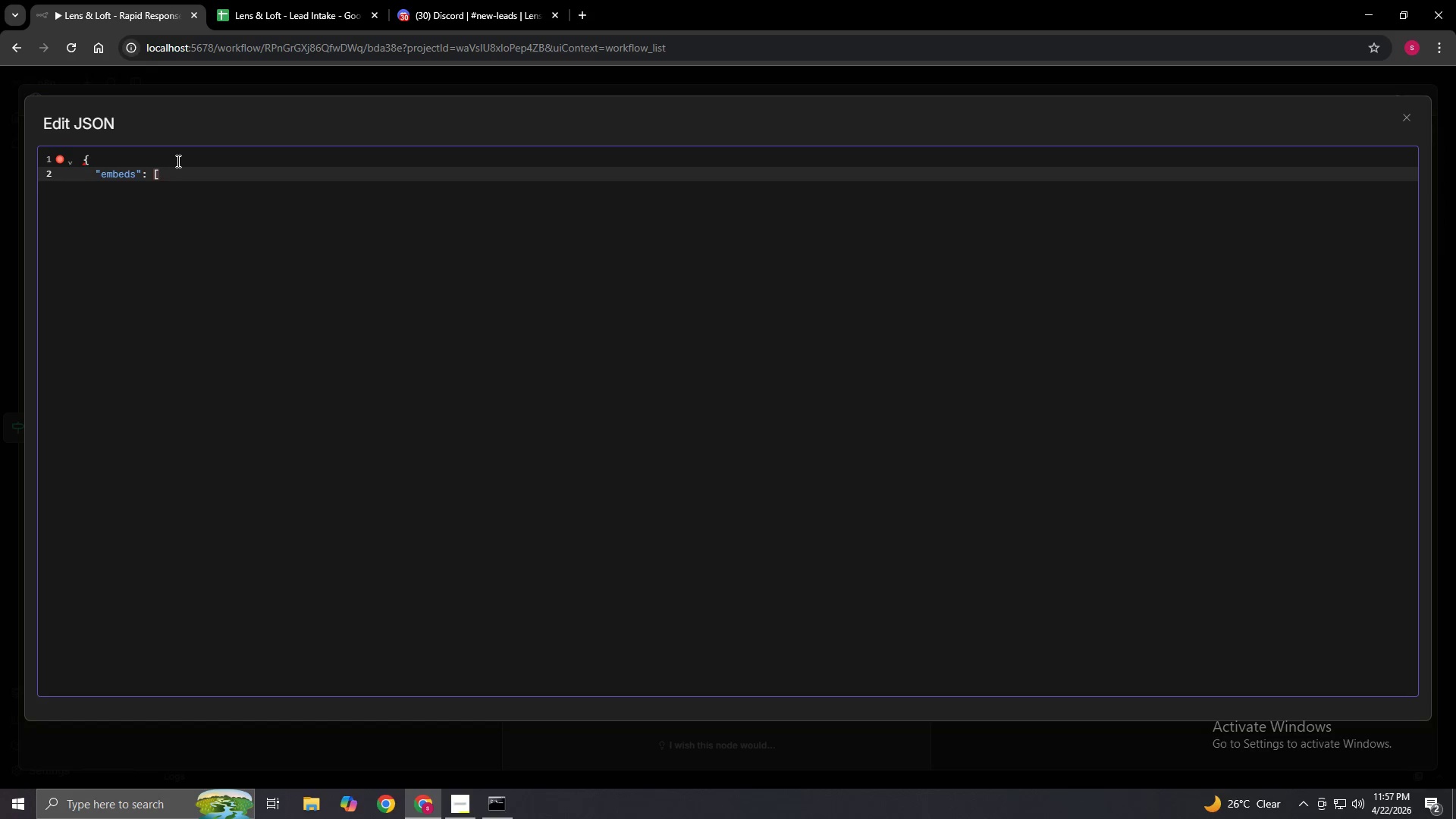 
key(Enter)
 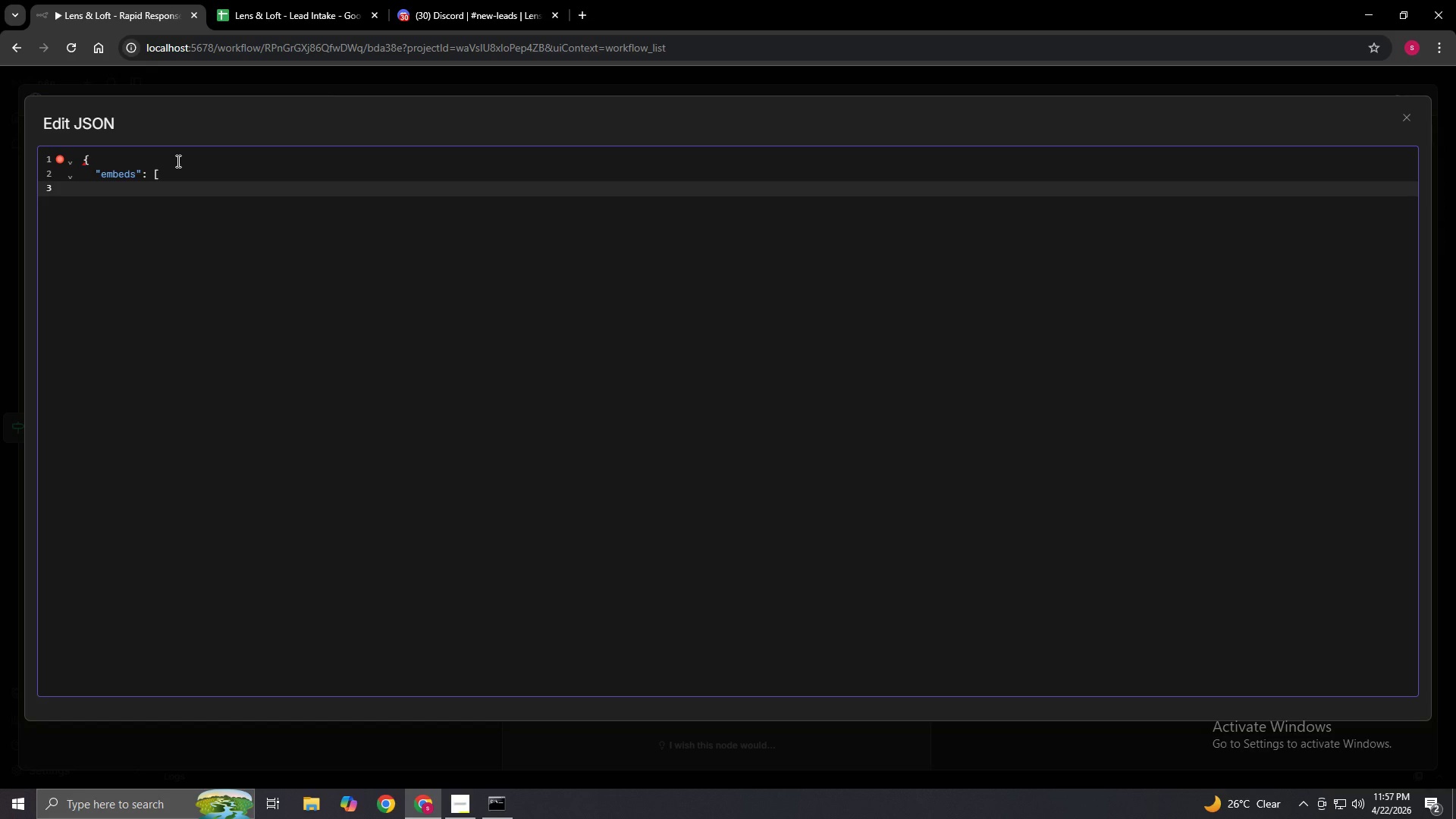 
key(Shift+BracketLeft)
 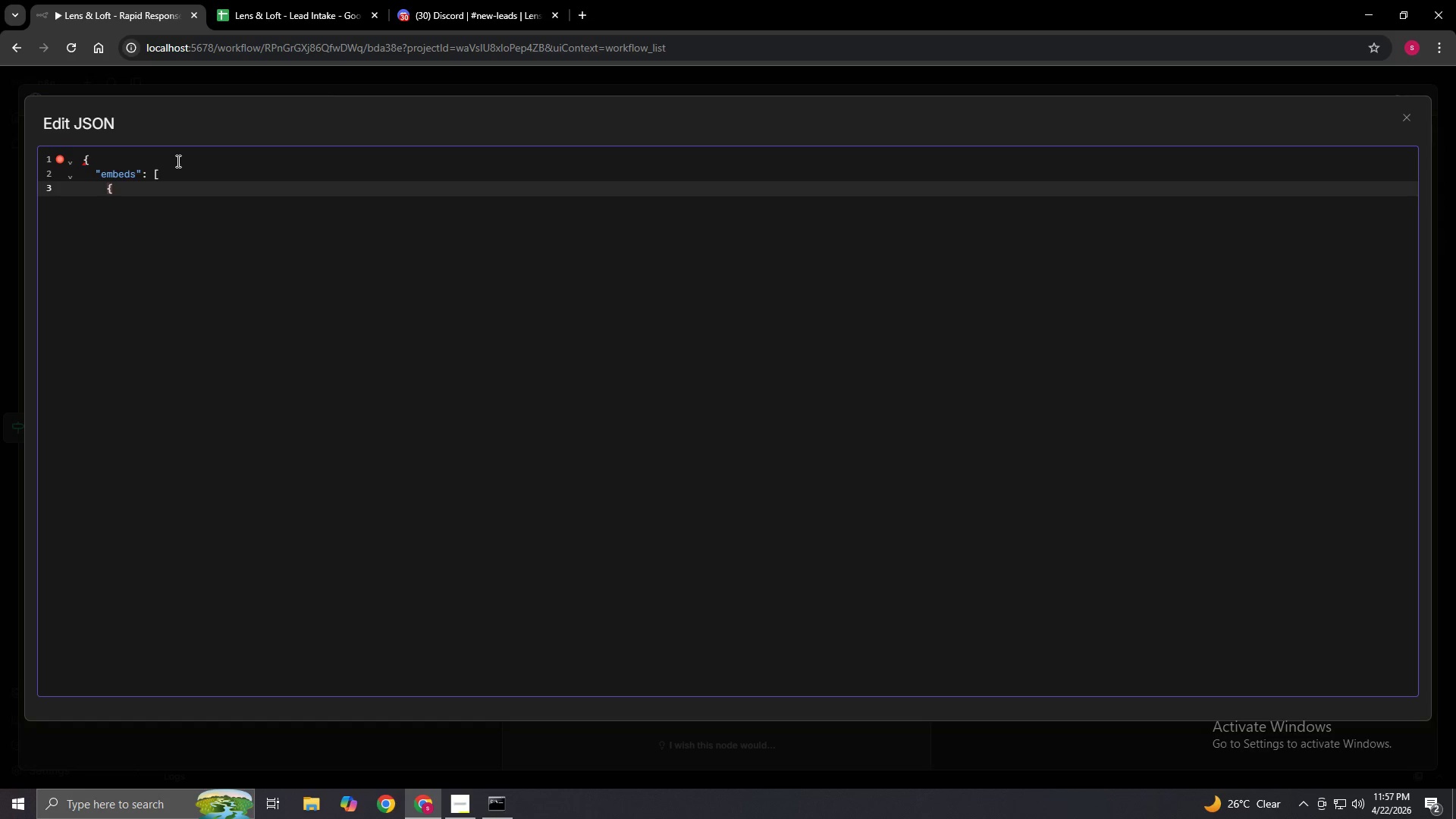 
key(Enter)
 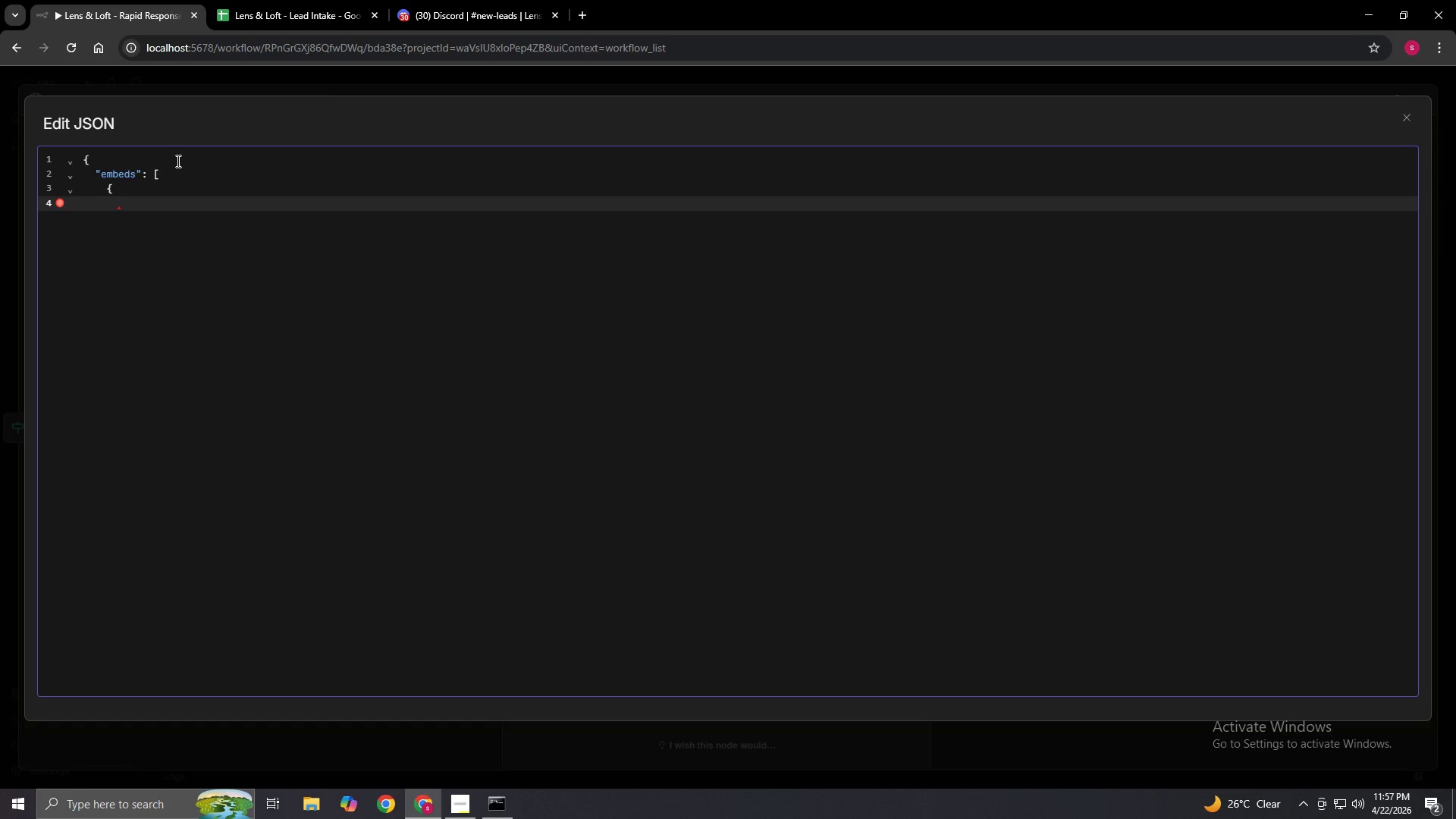 
wait(6.31)
 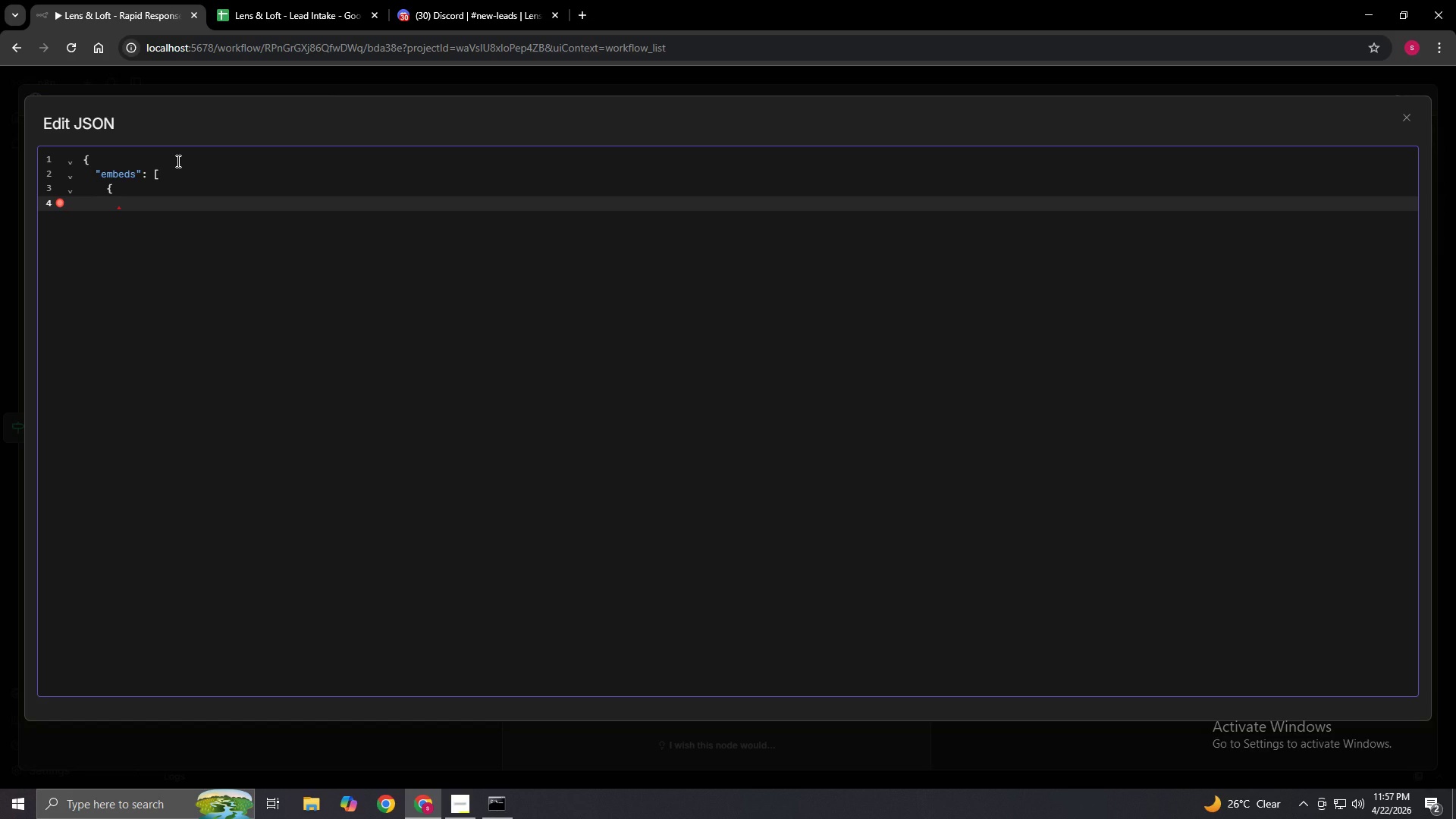 
type(:)
key(Backspace)
type("title": "VIP LEAD - High v)
key(Backspace)
type(Value Property")
 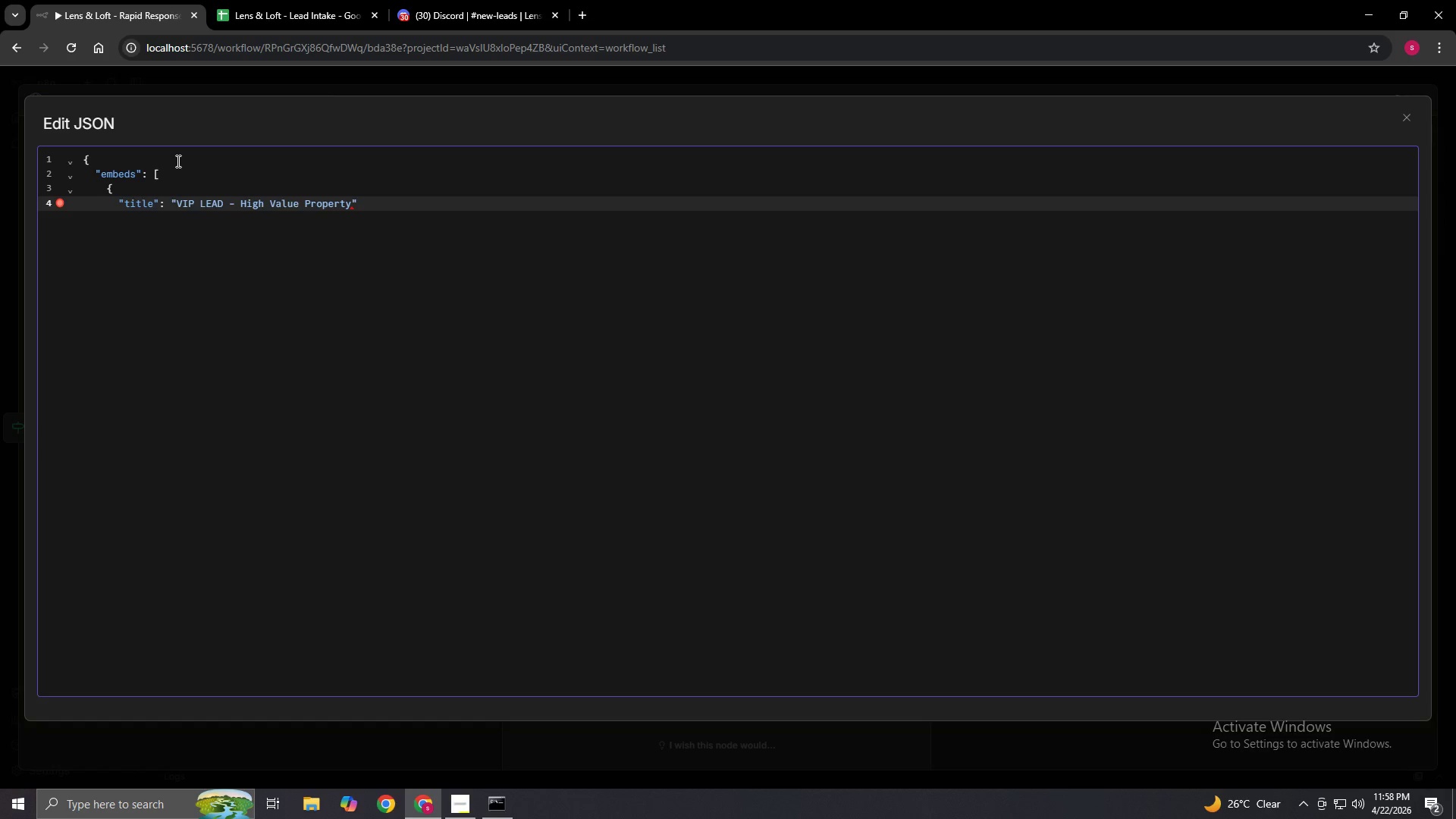 
left_click([174, 202])
 